 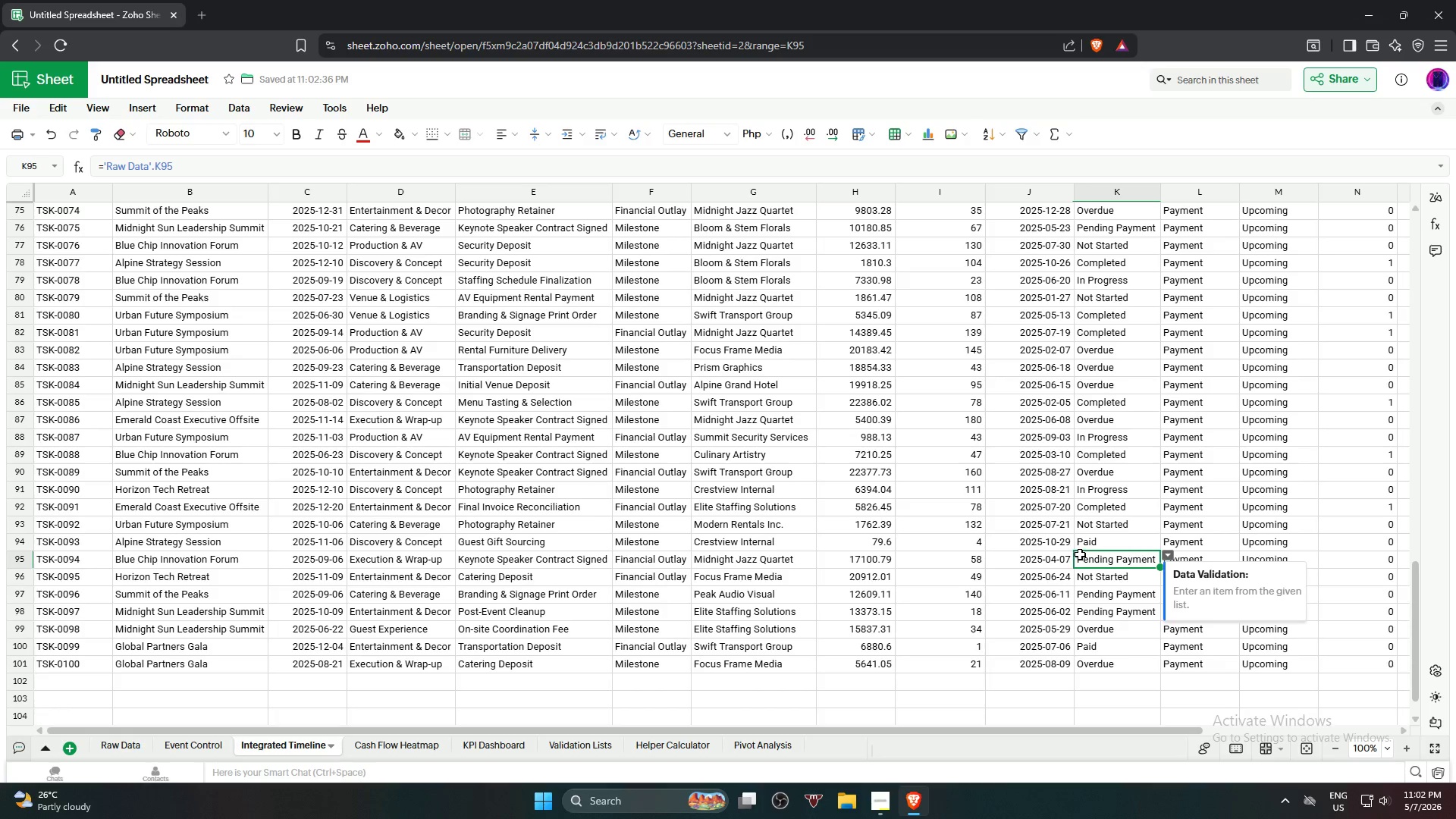 
scroll: coordinate [1080, 553], scroll_direction: up, amount: 22.0
 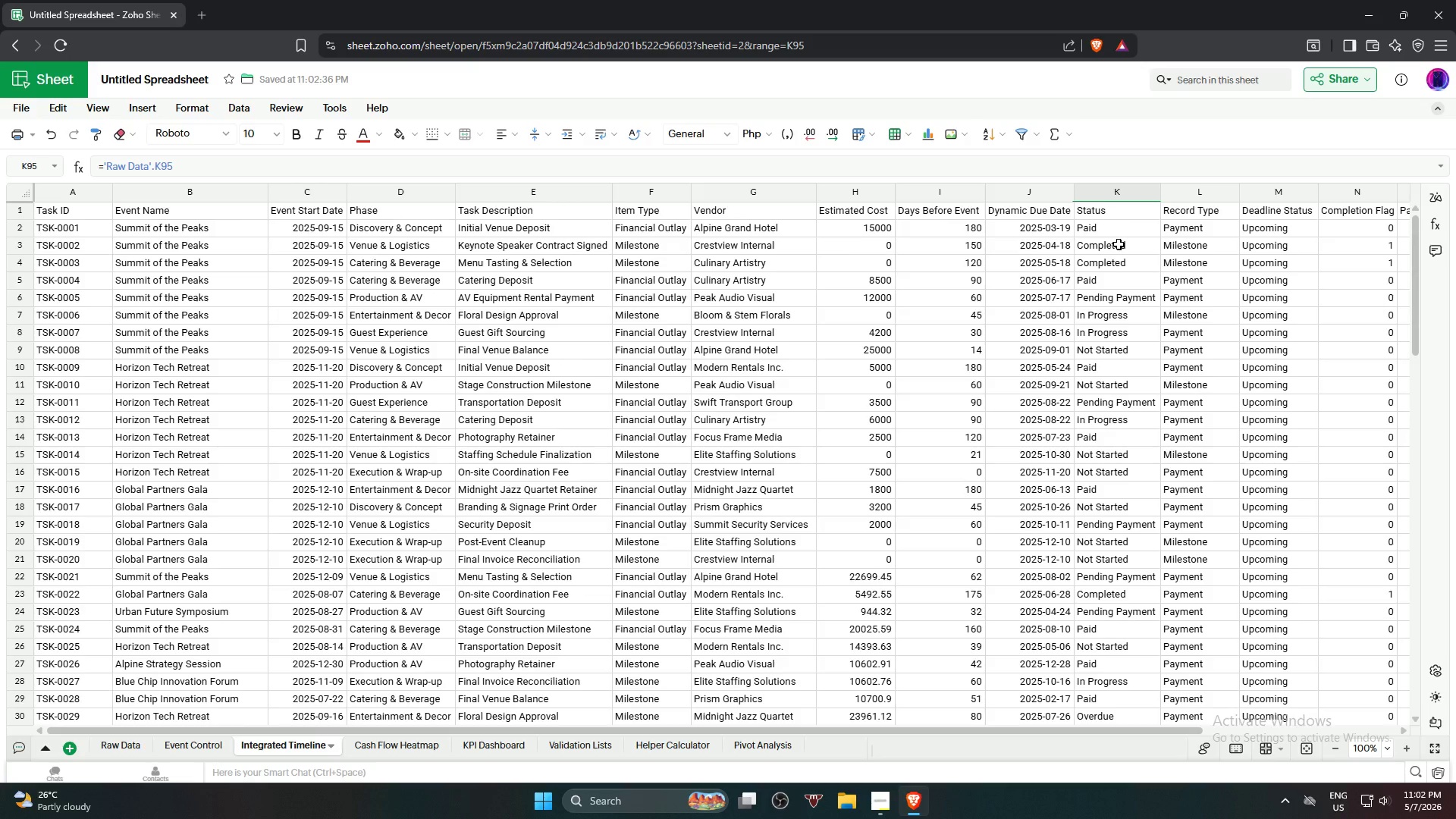 
left_click([1130, 234])
 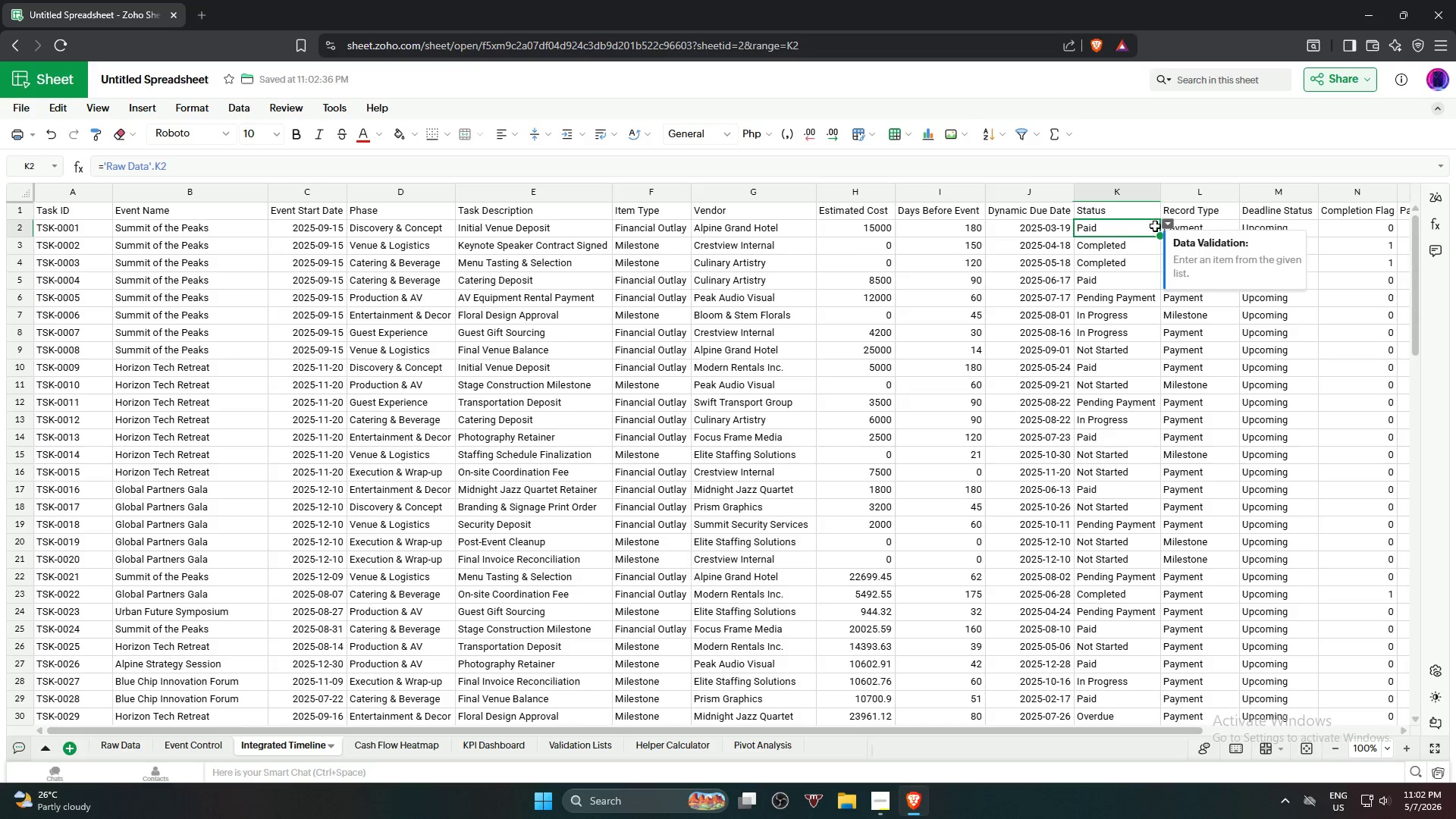 
mouse_move([1154, 243])
 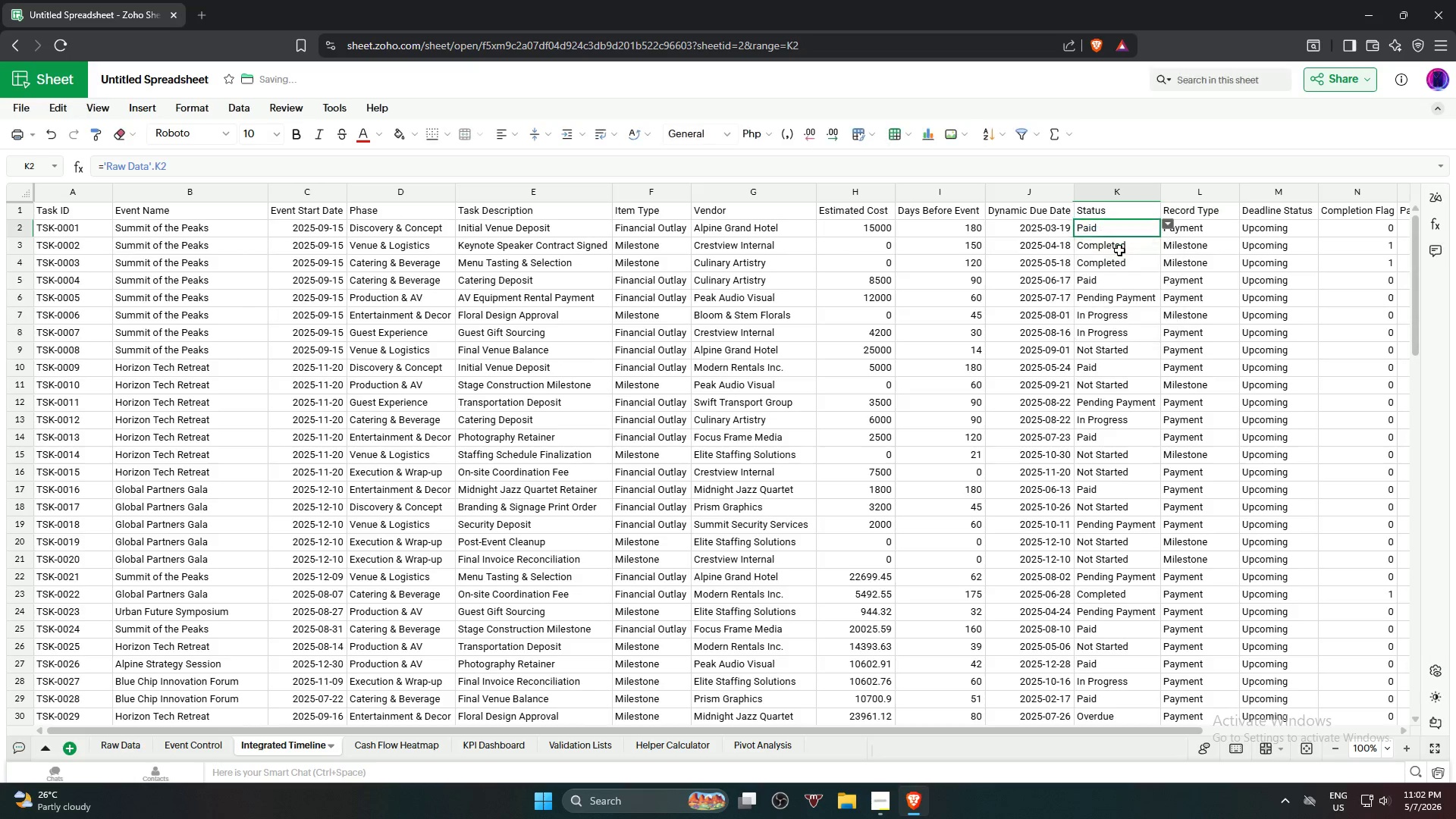 
left_click_drag(start_coordinate=[1125, 244], to_coordinate=[1125, 248])
 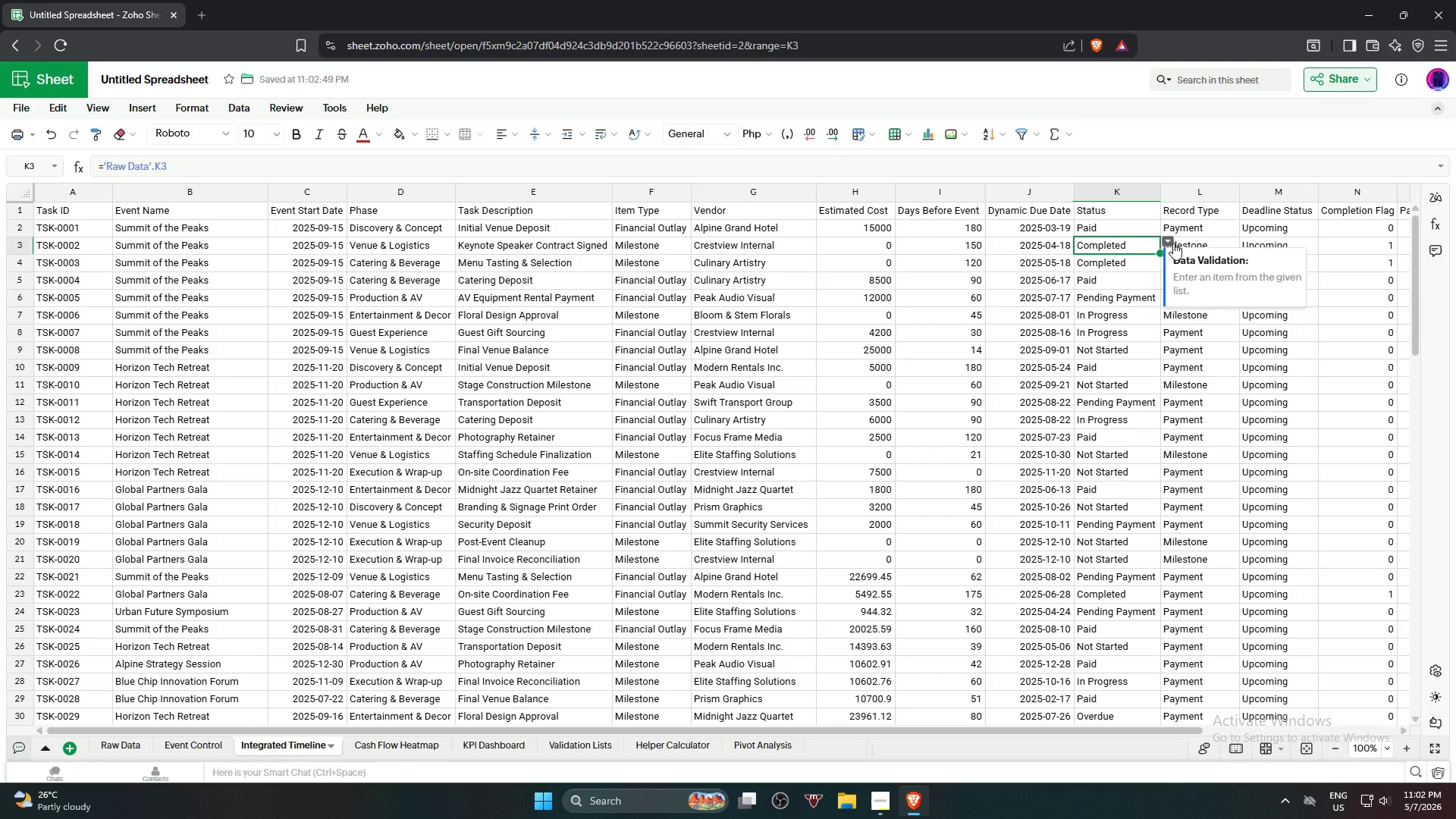 
left_click([1173, 243])
 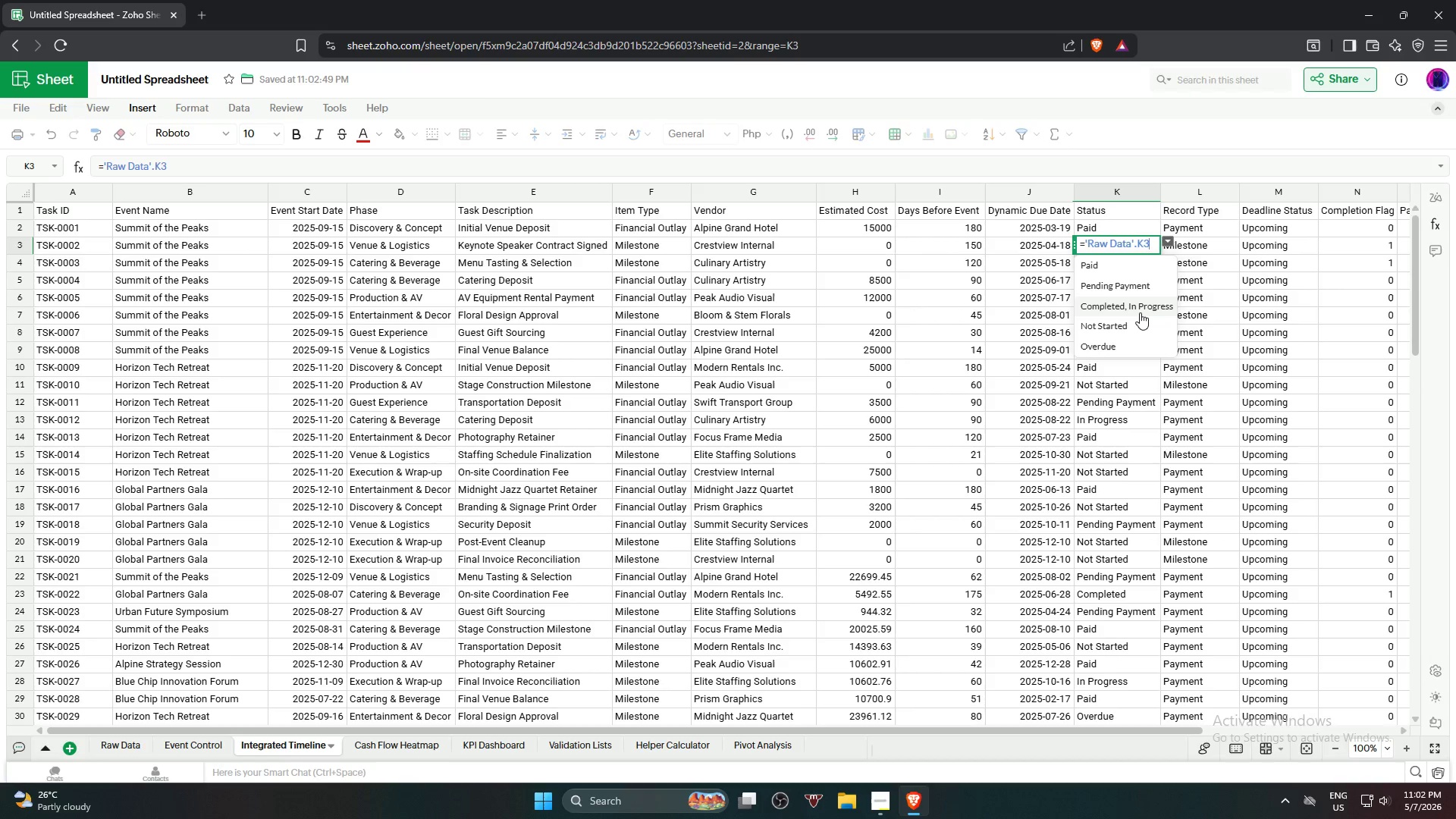 
left_click([1120, 374])
 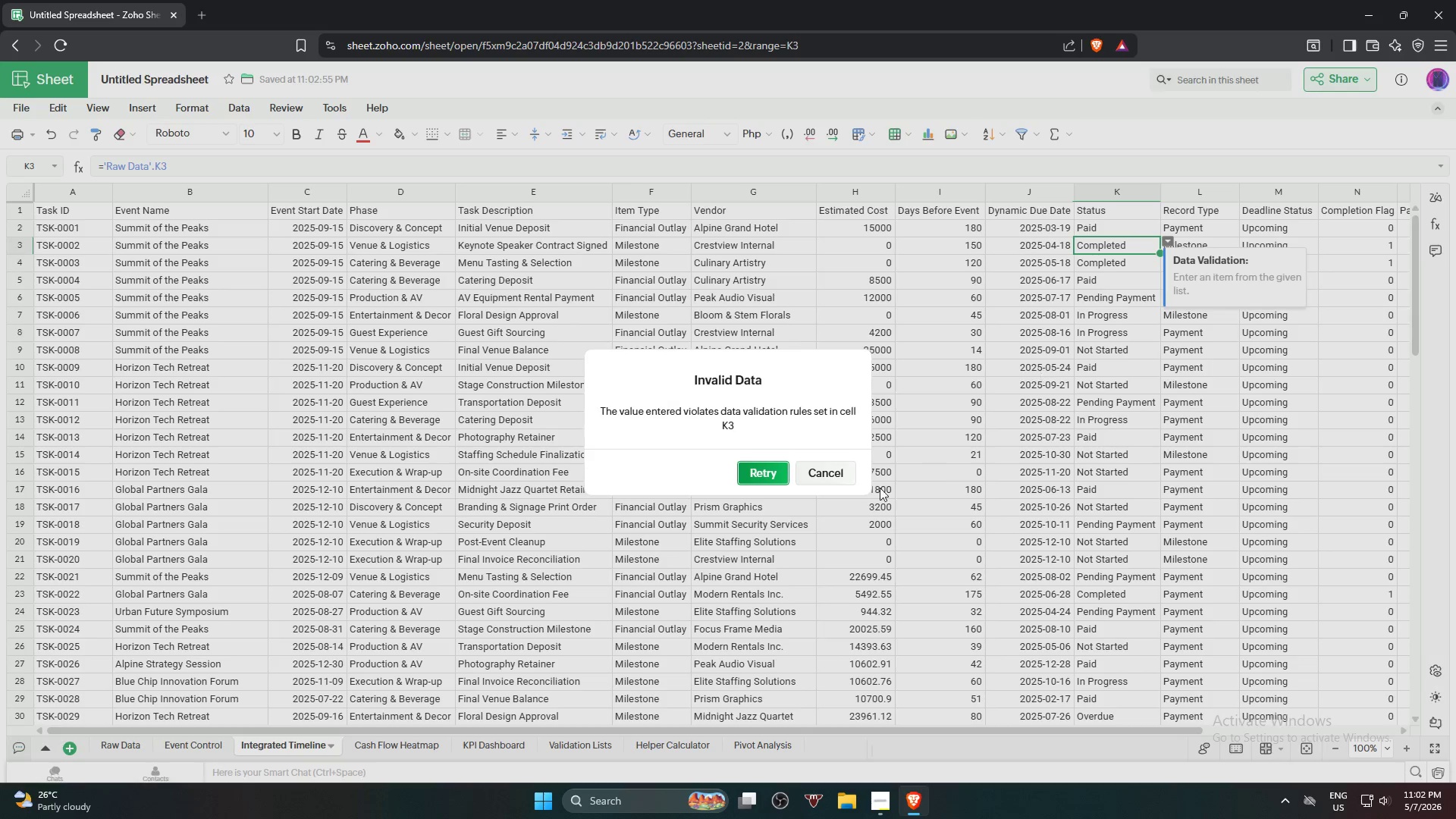 
left_click([841, 466])
 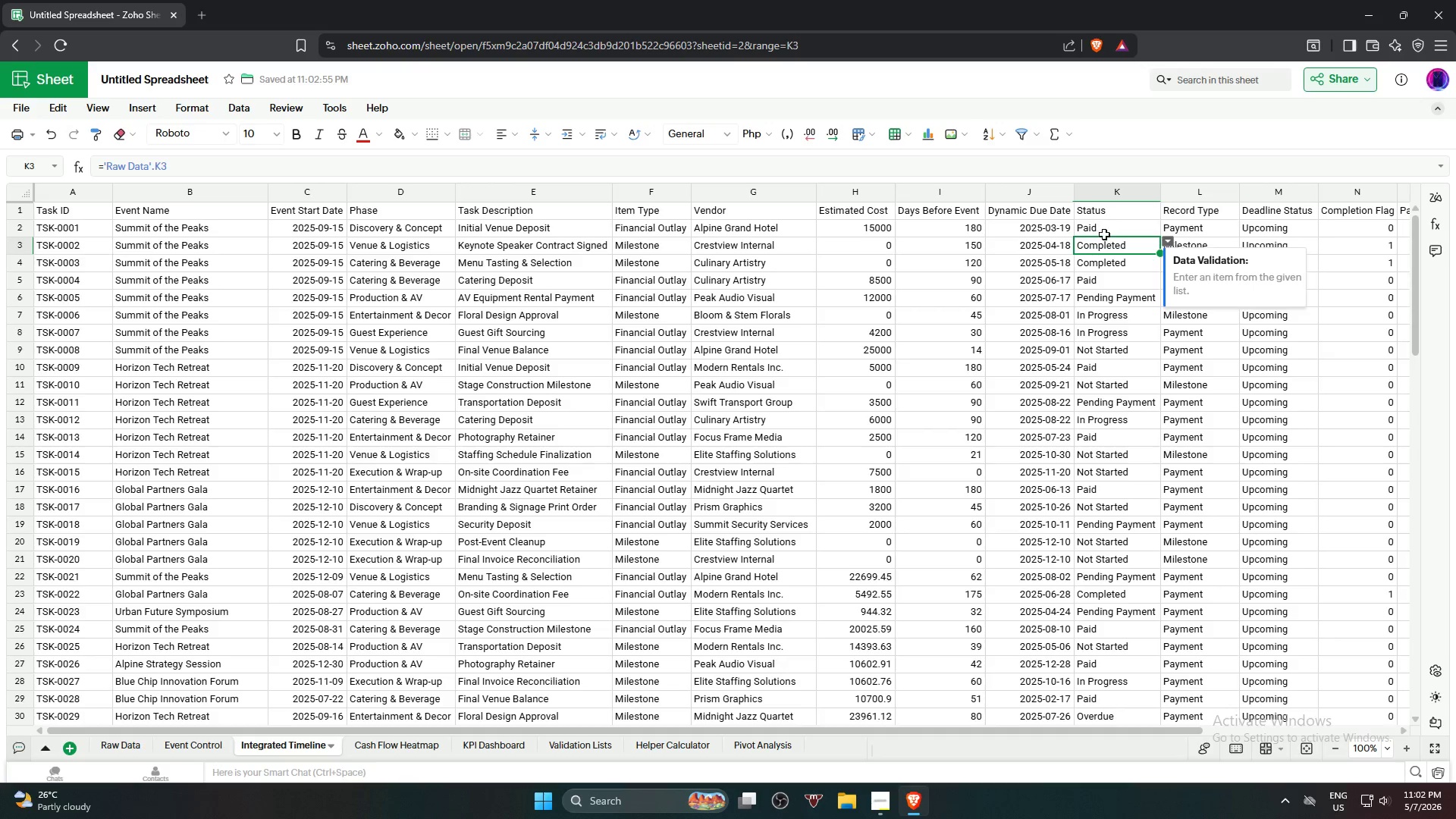 
left_click_drag(start_coordinate=[1105, 233], to_coordinate=[1115, 627])
 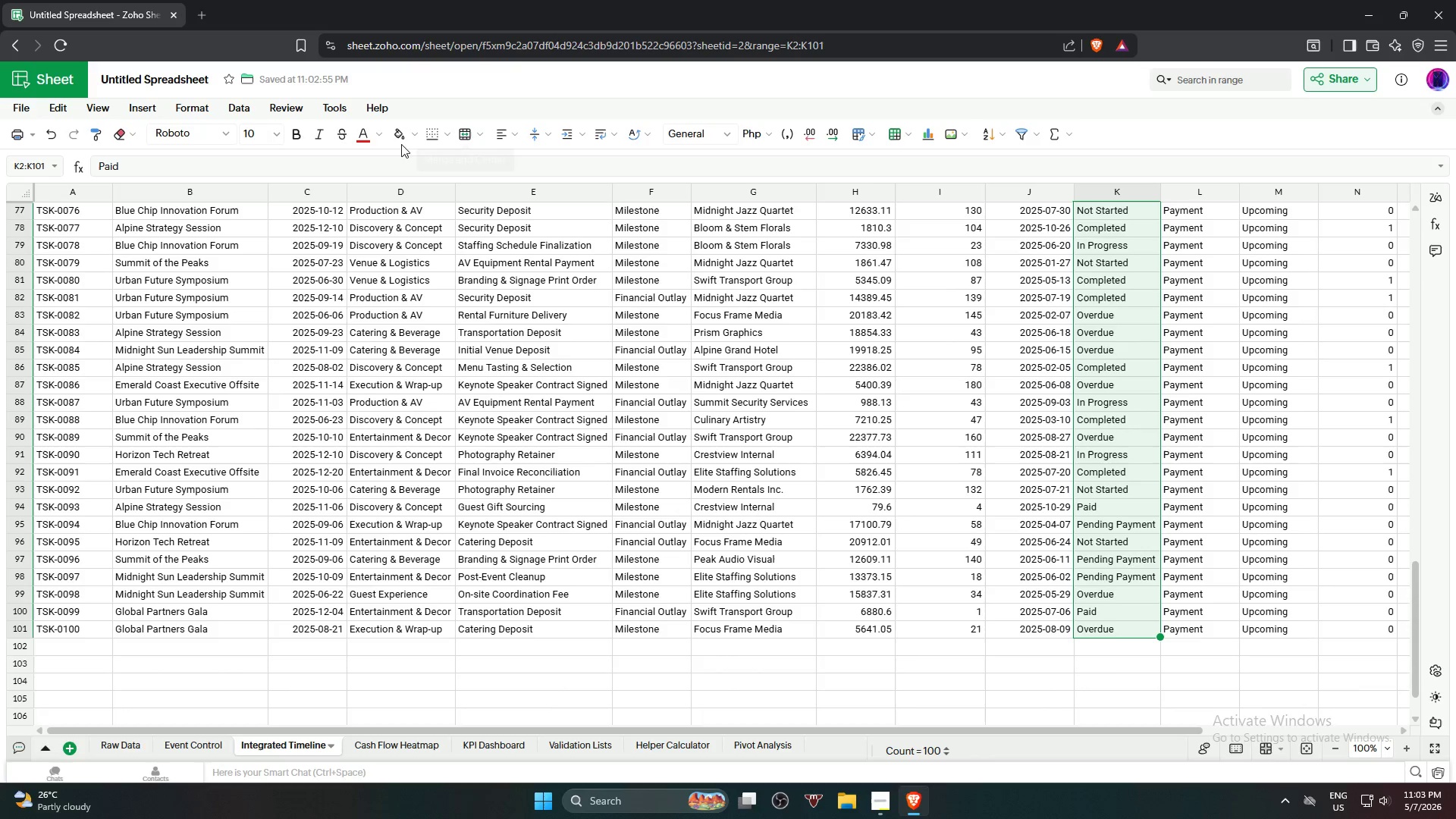 
scroll: coordinate [1115, 549], scroll_direction: down, amount: 18.0
 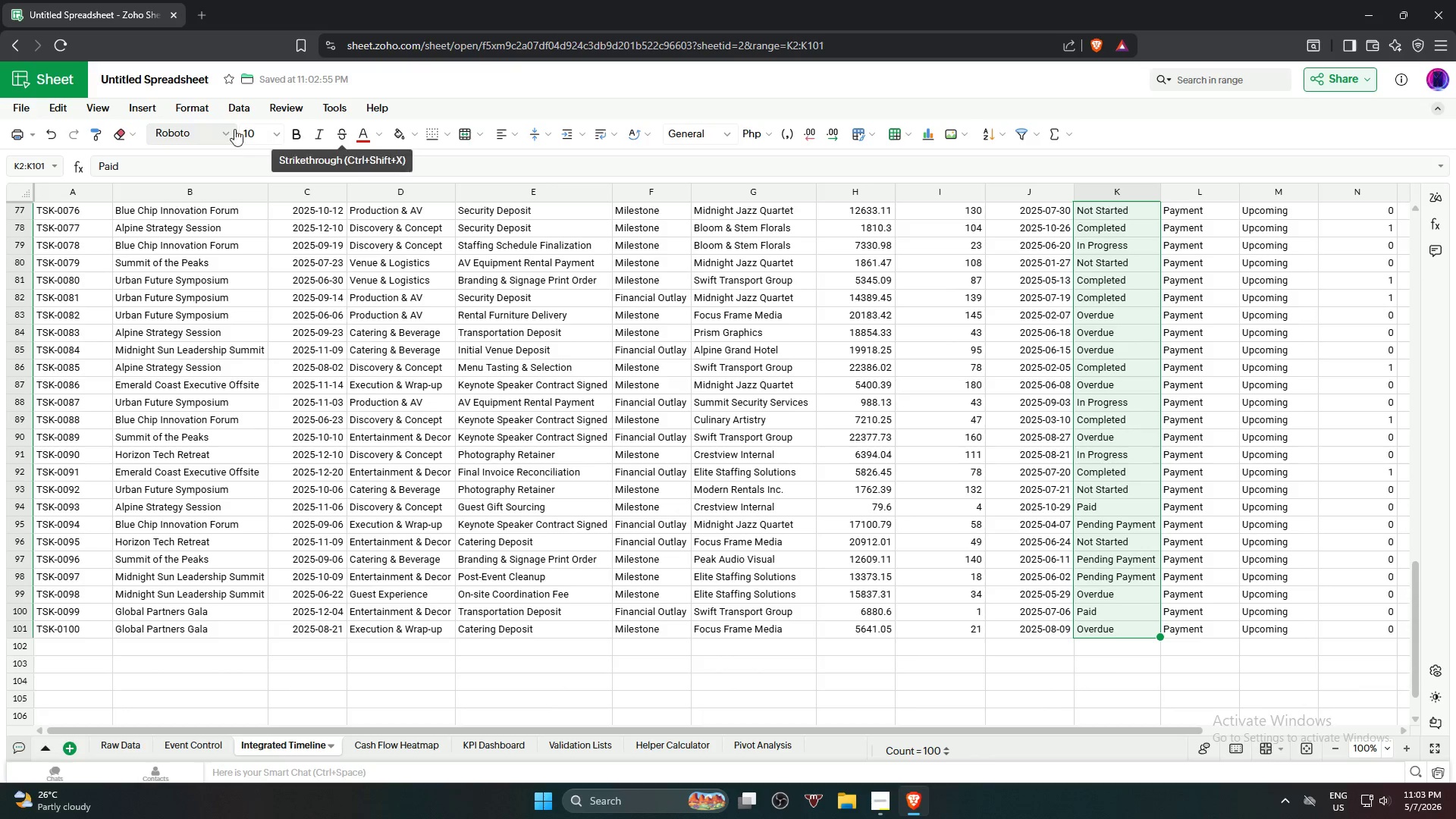 
left_click([234, 106])
 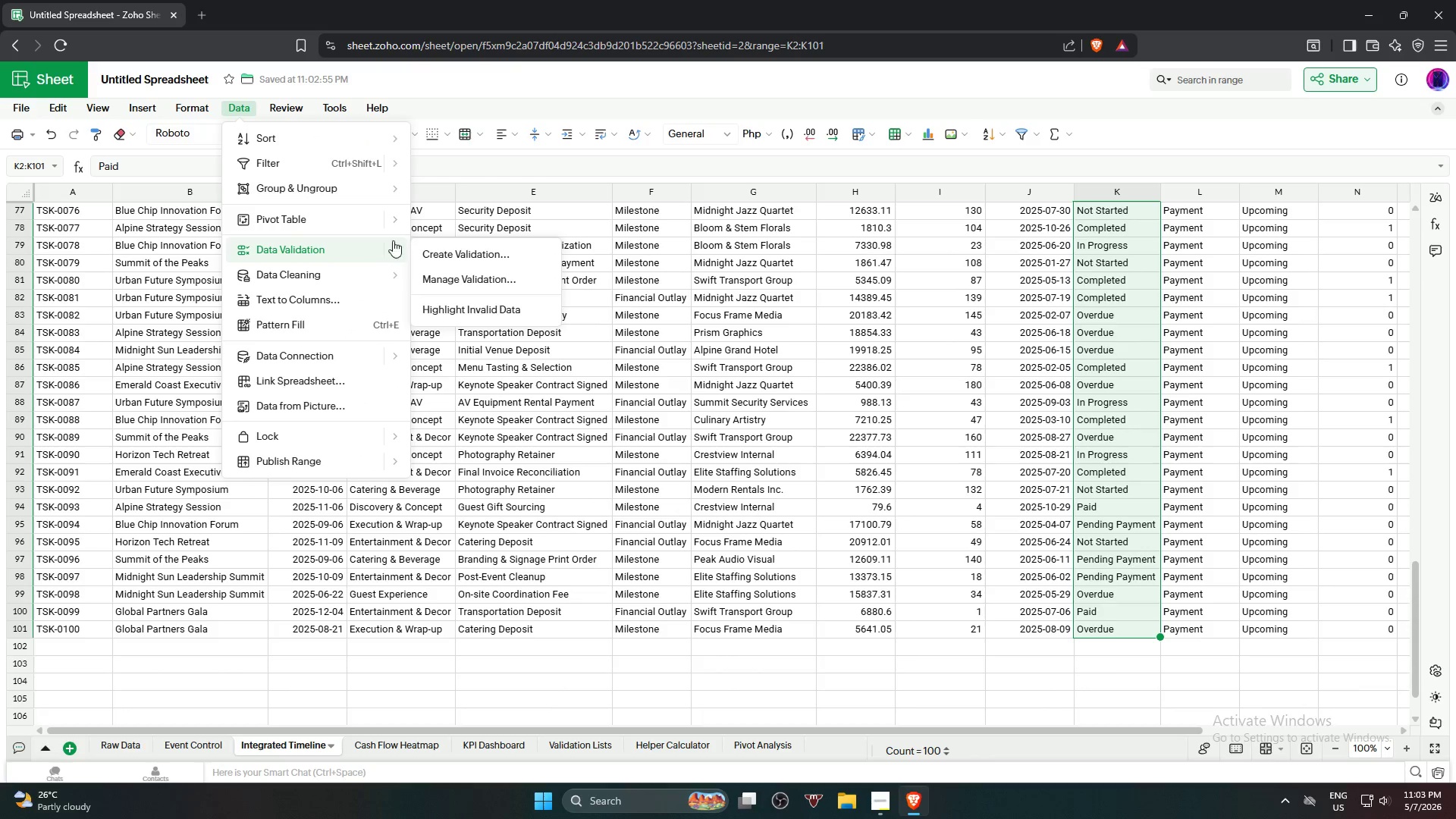 
left_click([445, 305])
 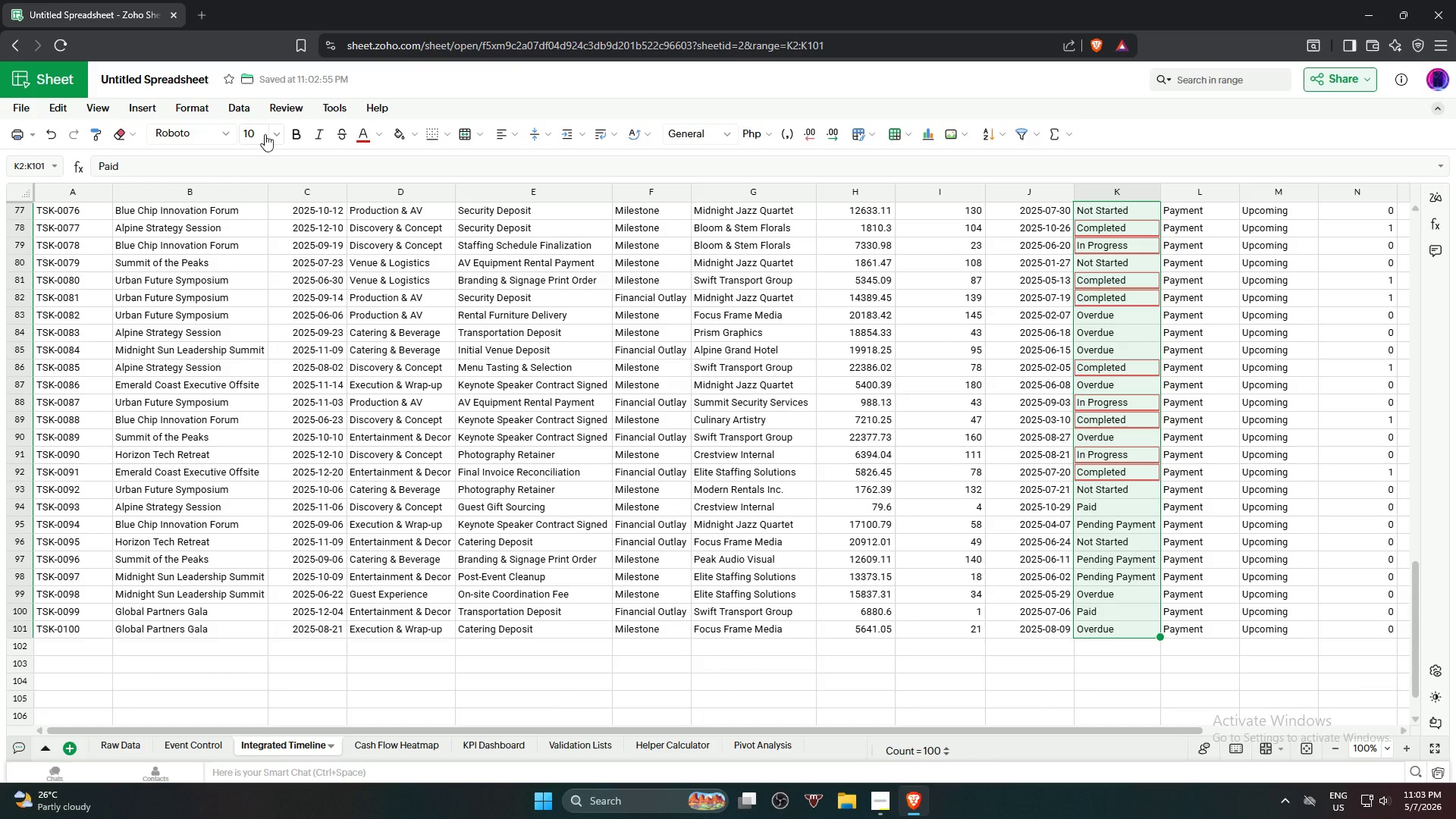 
left_click([202, 105])
 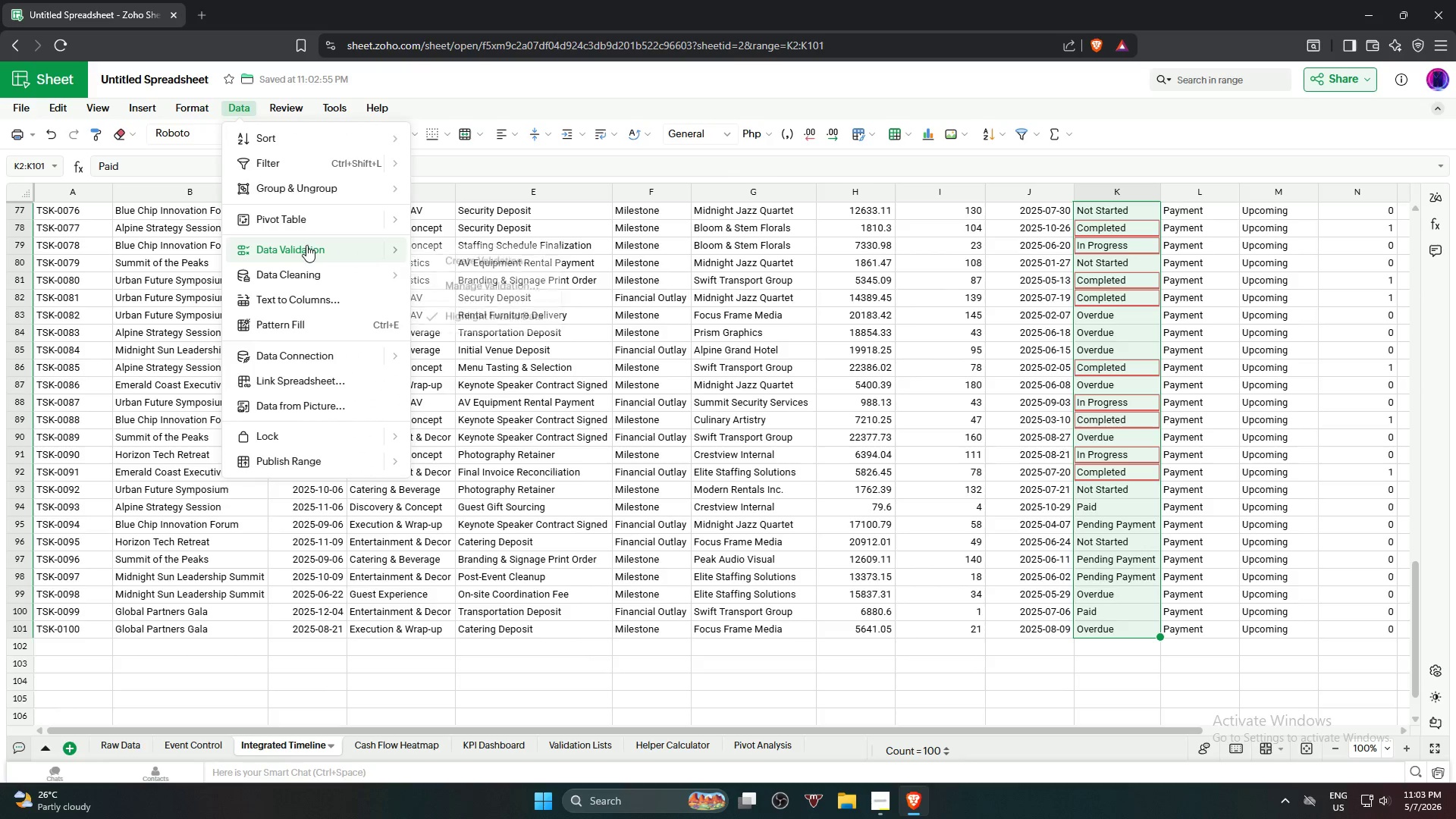 
left_click([448, 283])
 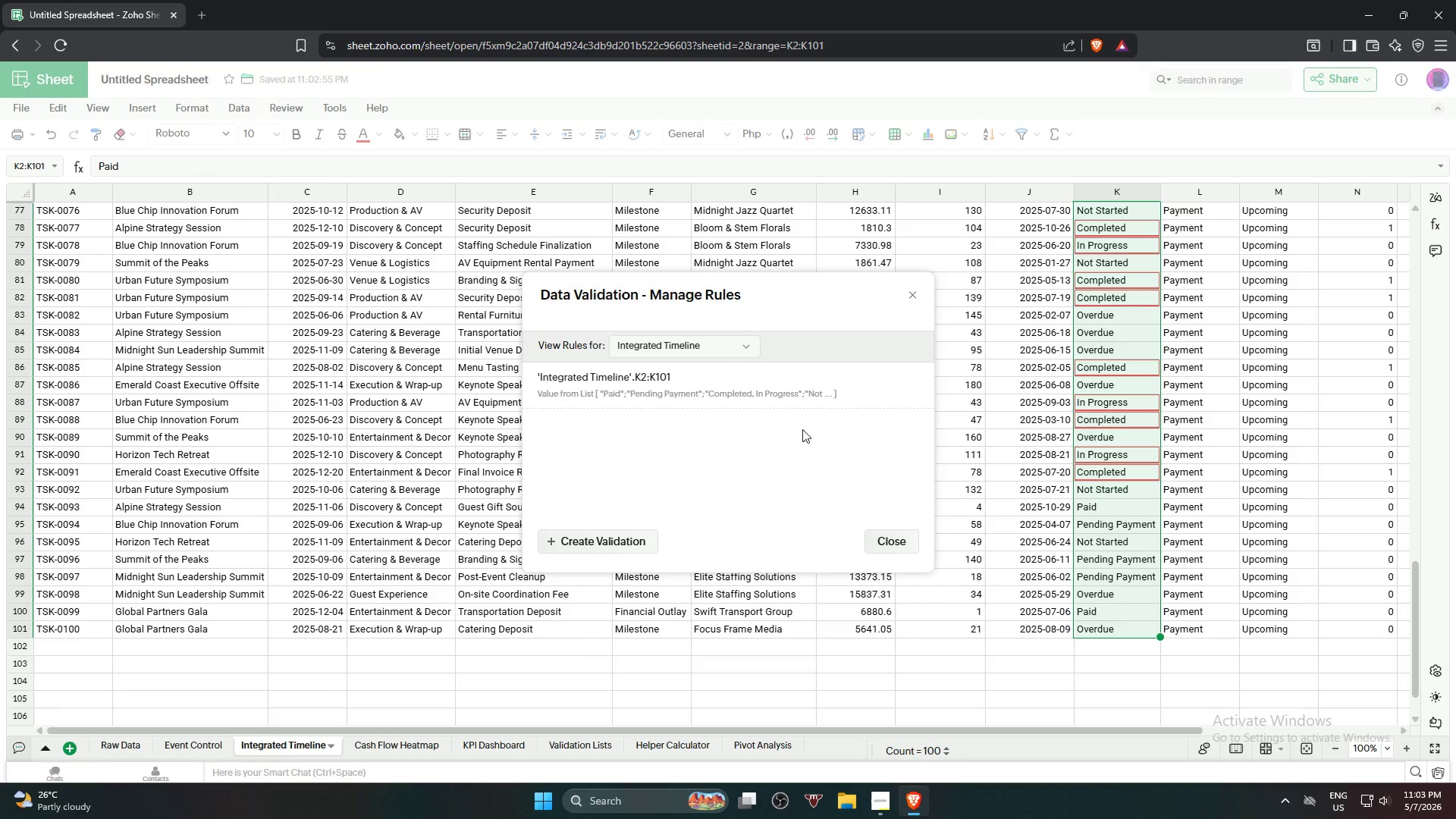 
left_click([788, 392])
 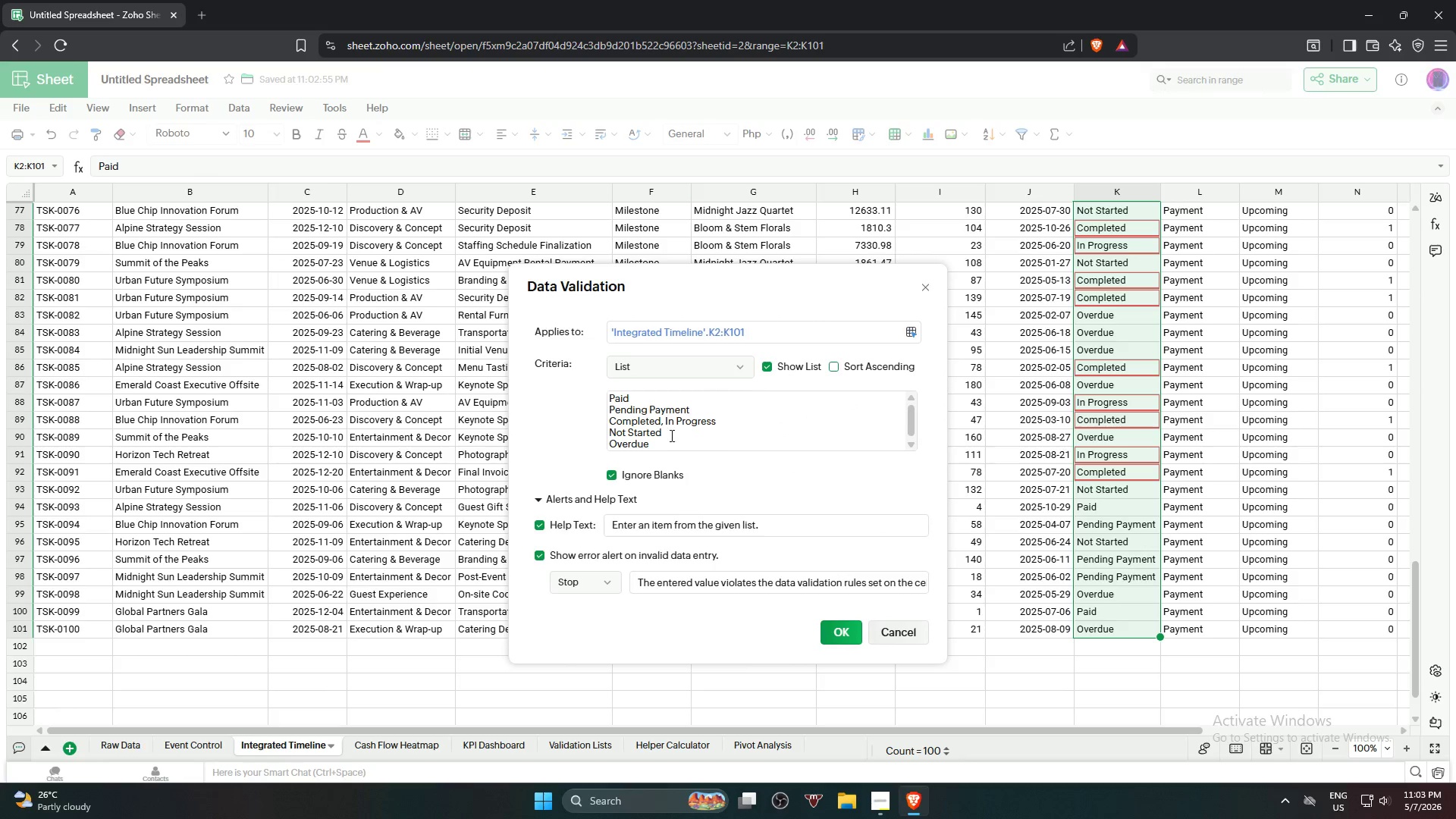 
left_click([664, 421])
 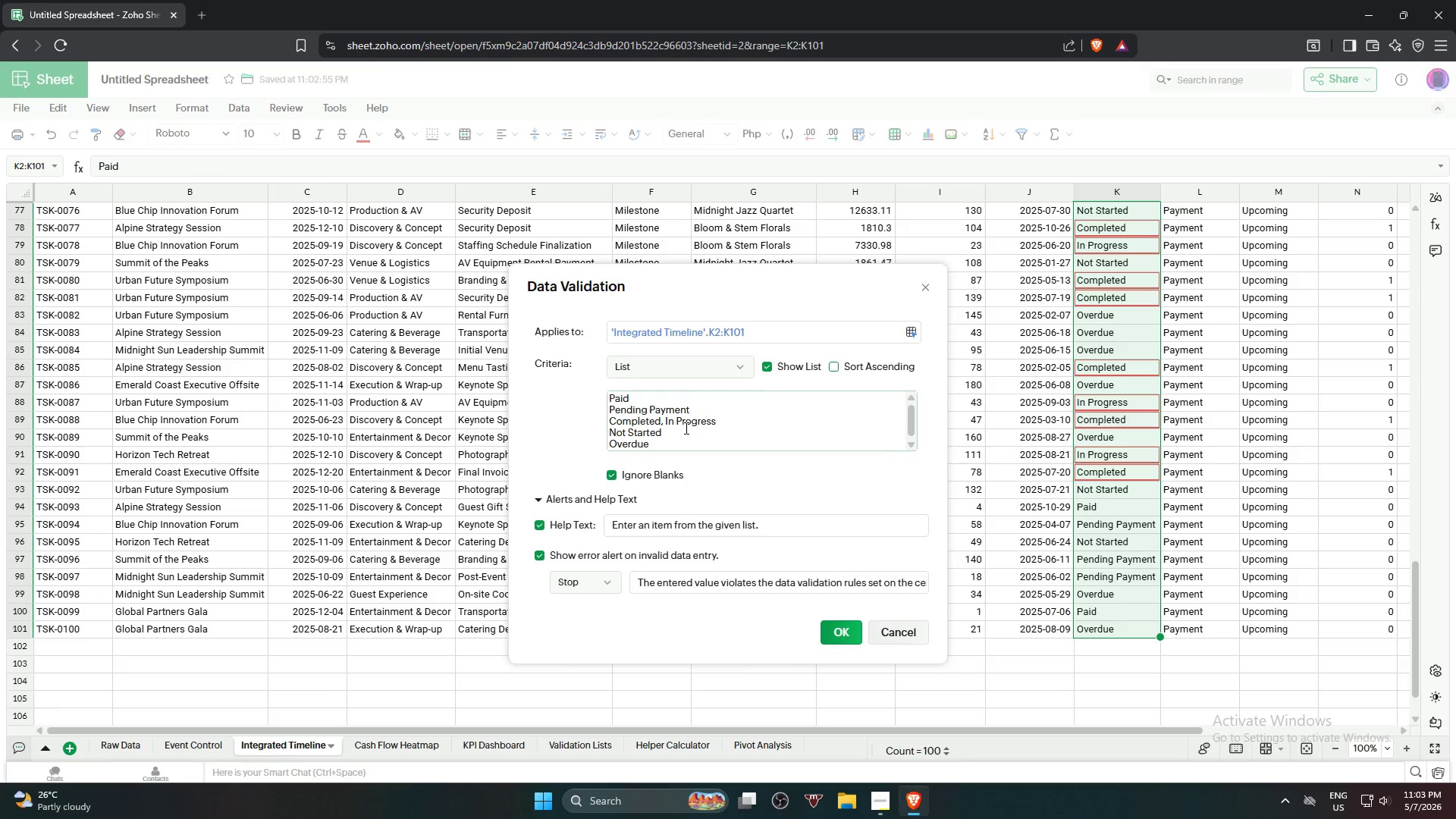 
key(Backspace)
 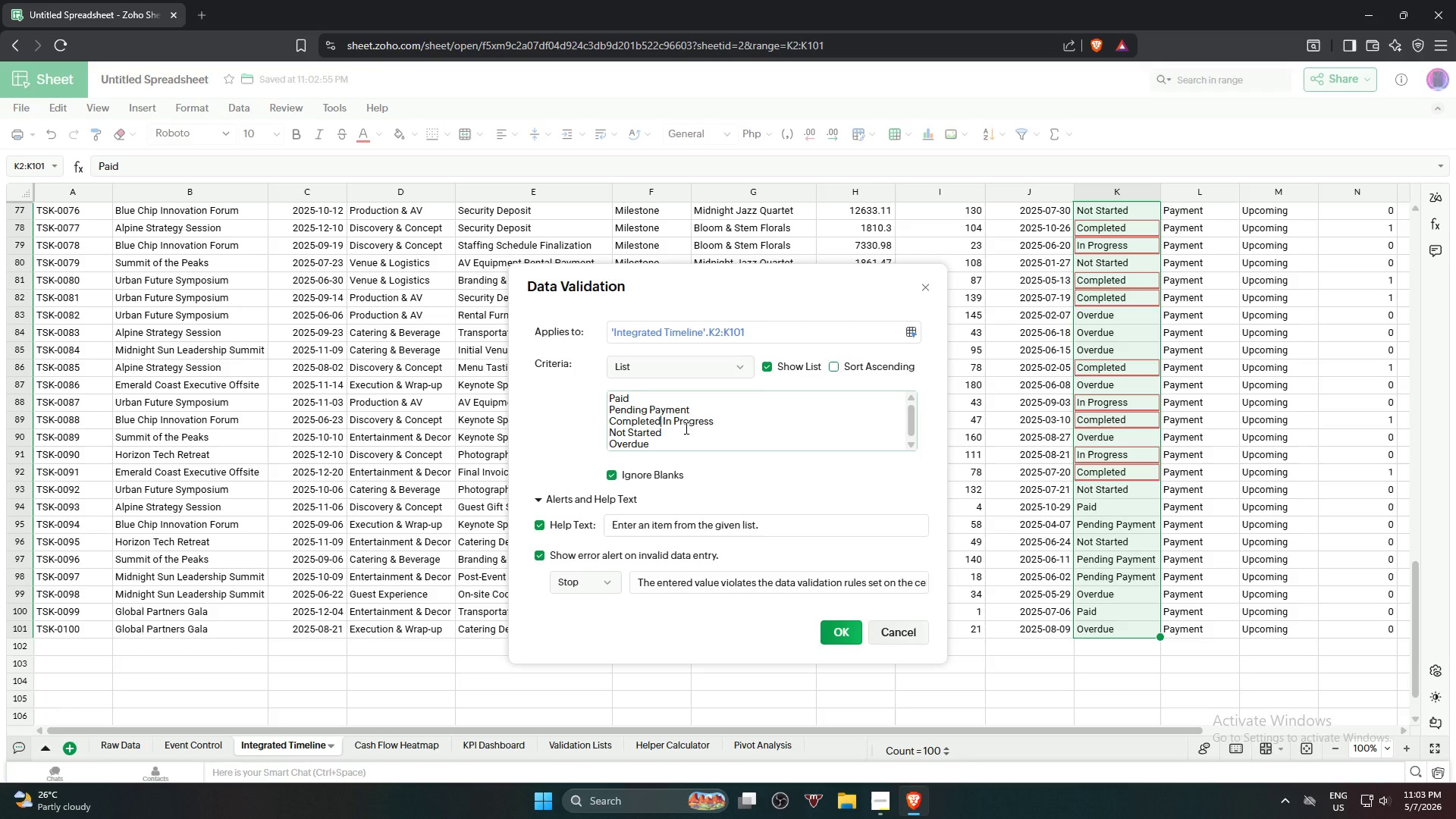 
key(Enter)
 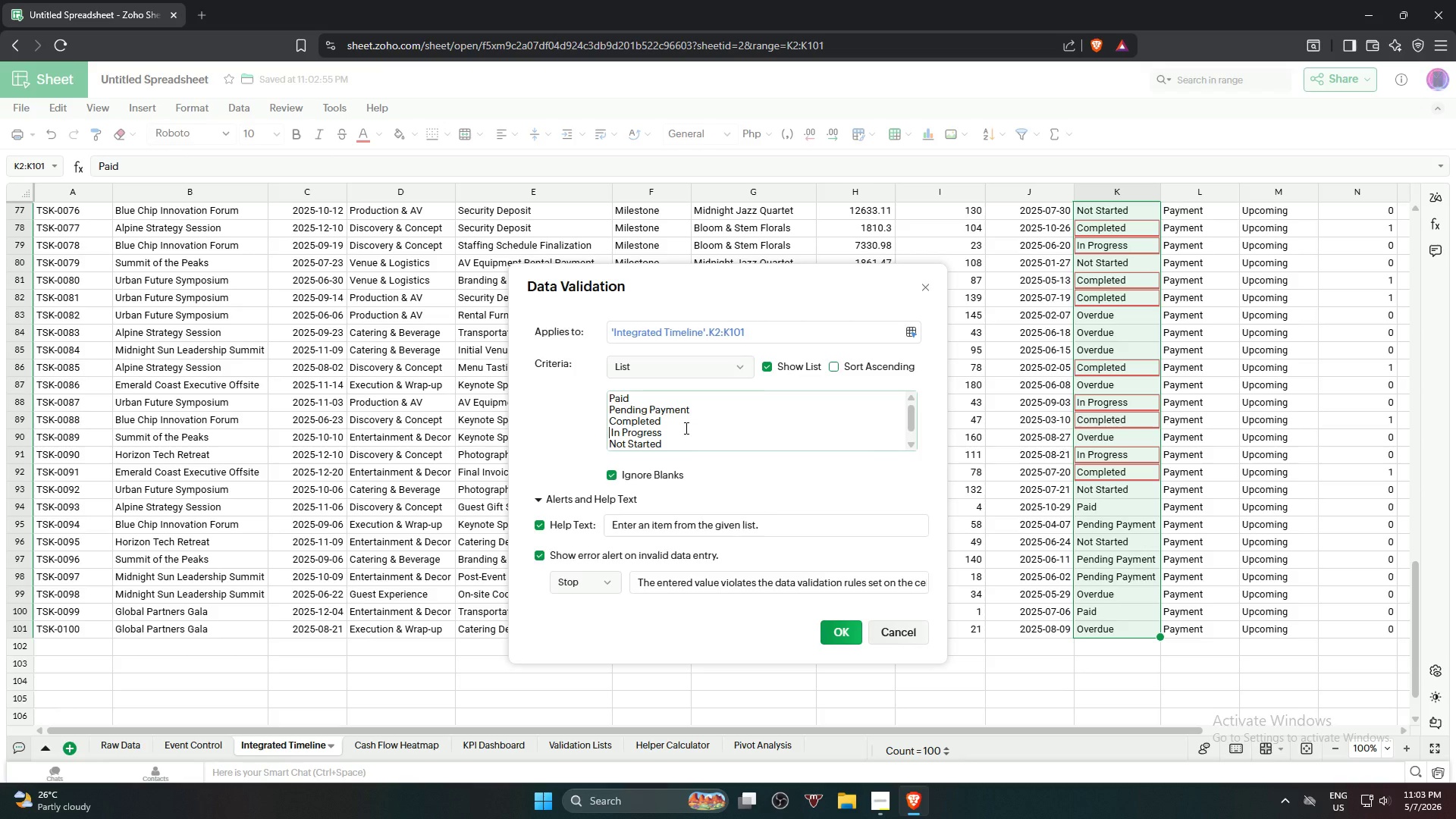 
key(ArrowRight)
 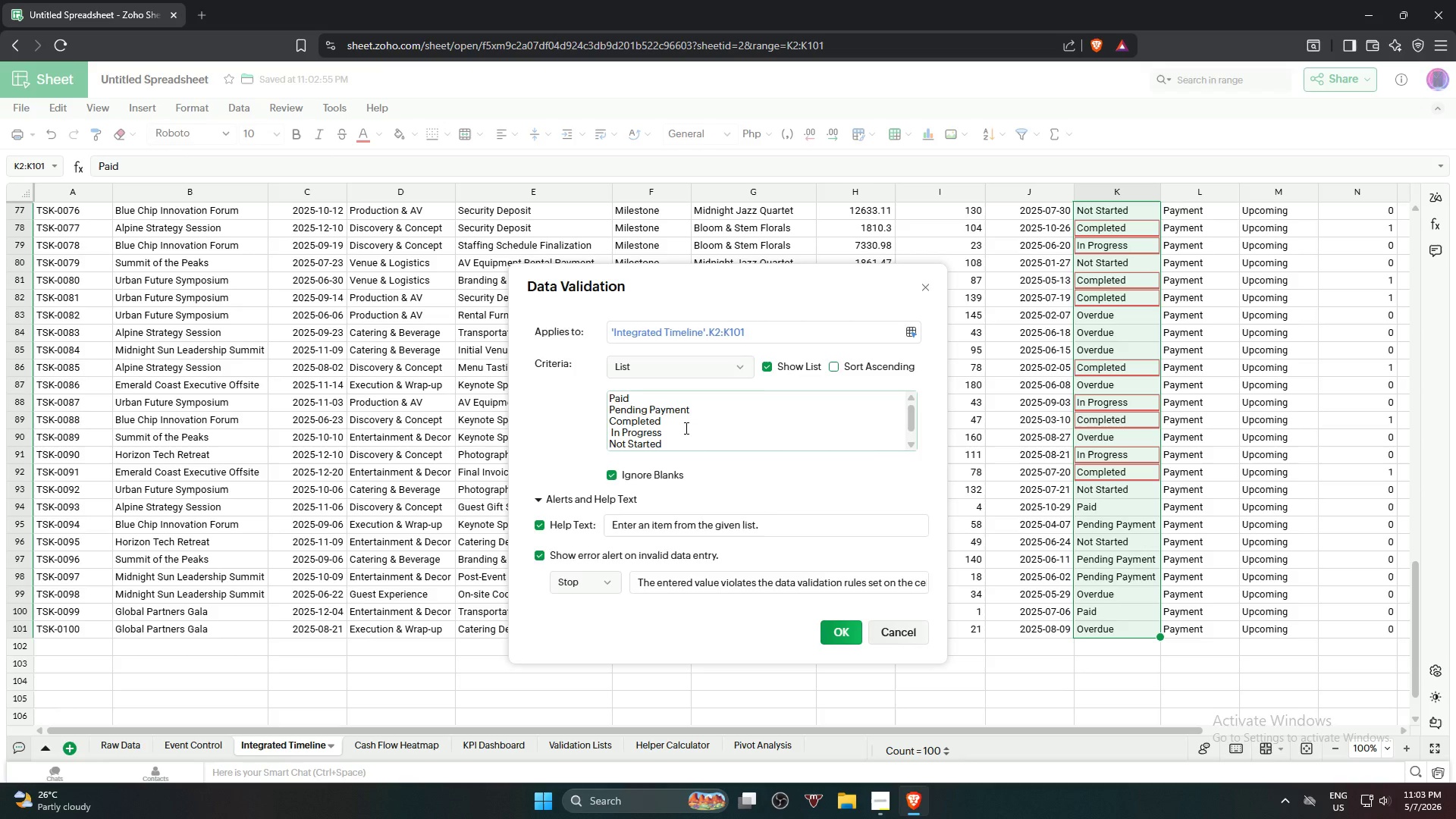 
key(Backspace)
 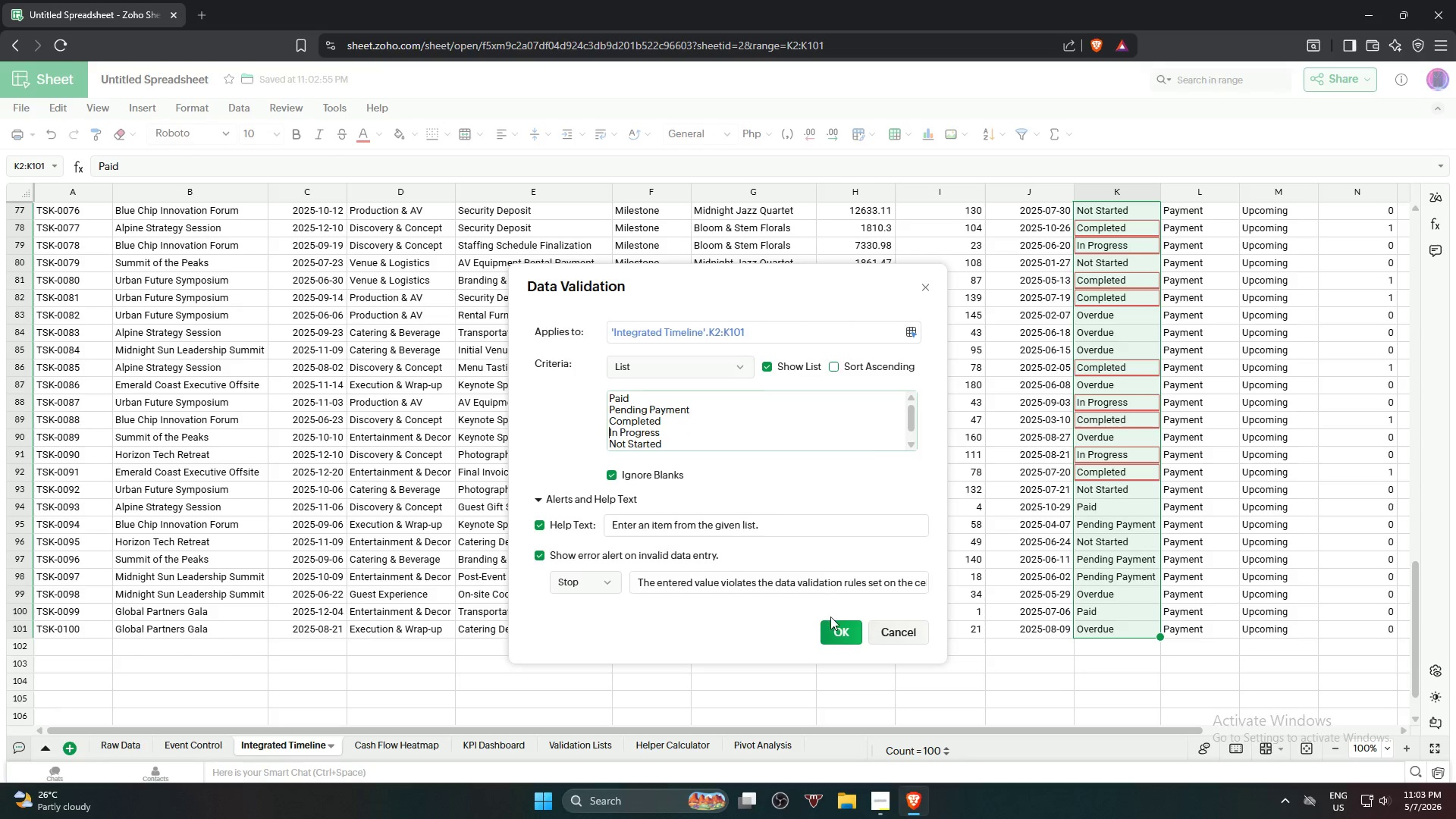 
left_click([830, 621])
 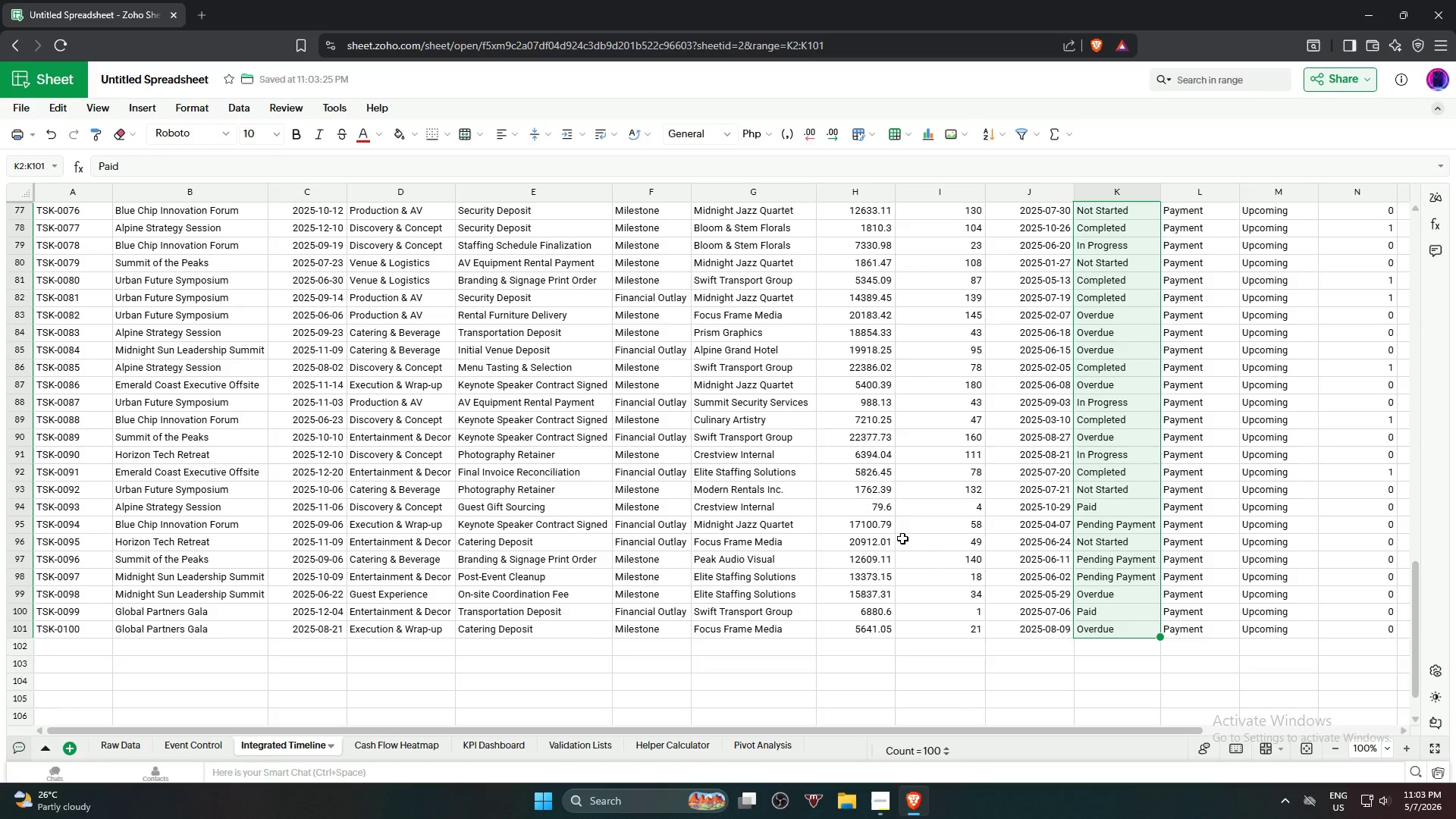 
left_click([1098, 366])
 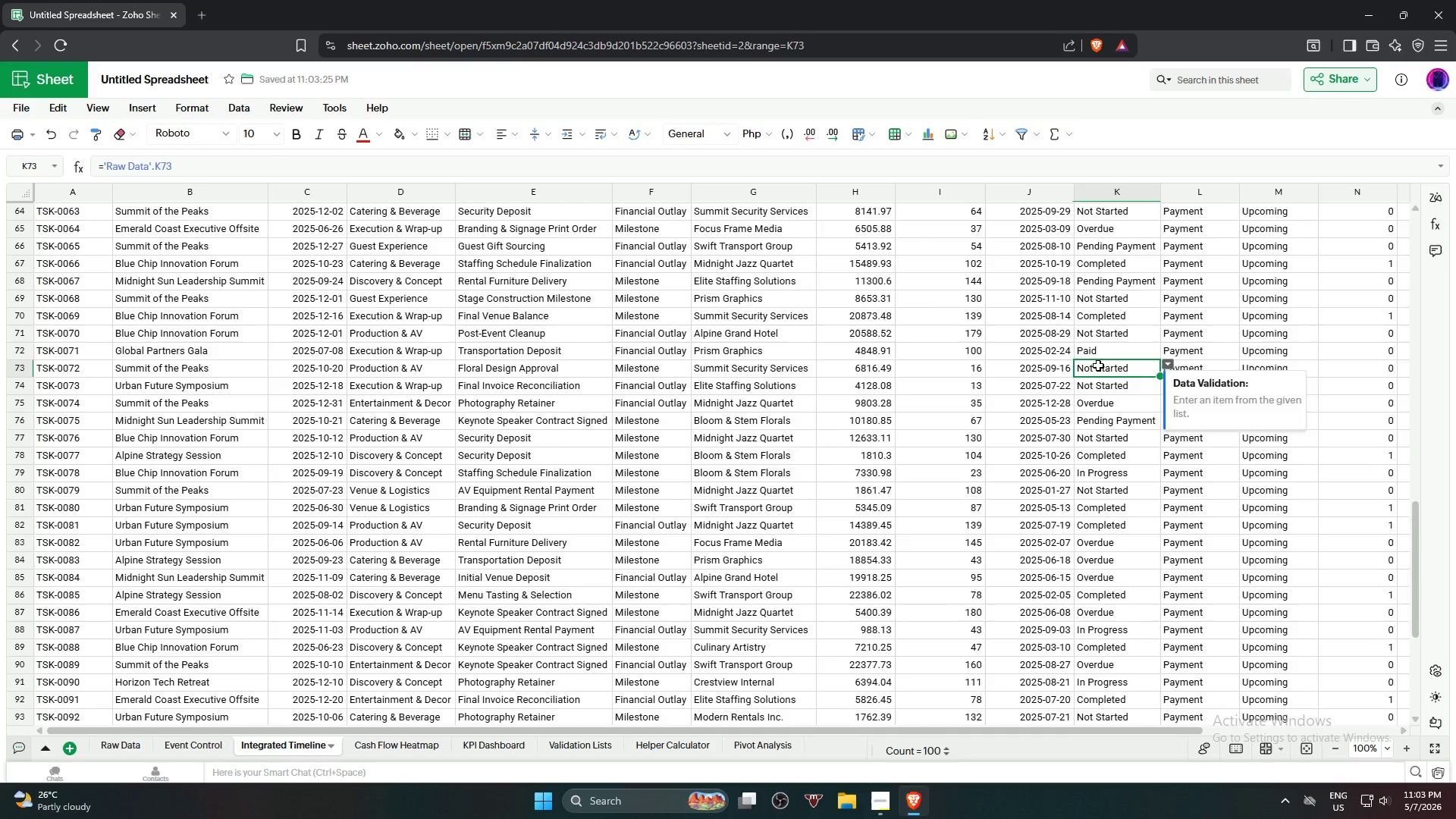 
scroll: coordinate [1093, 368], scroll_direction: up, amount: 24.0
 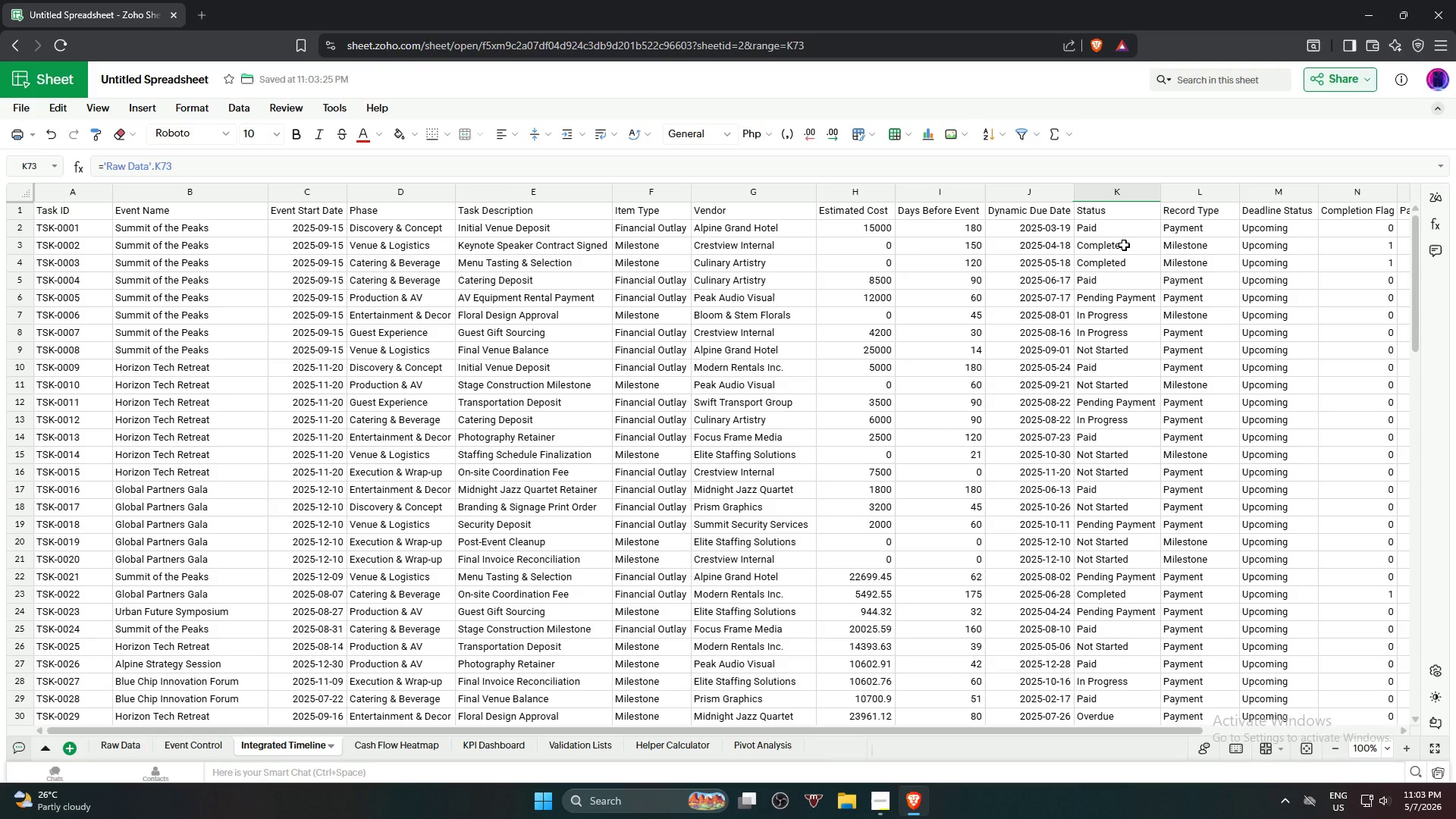 
left_click([1137, 231])
 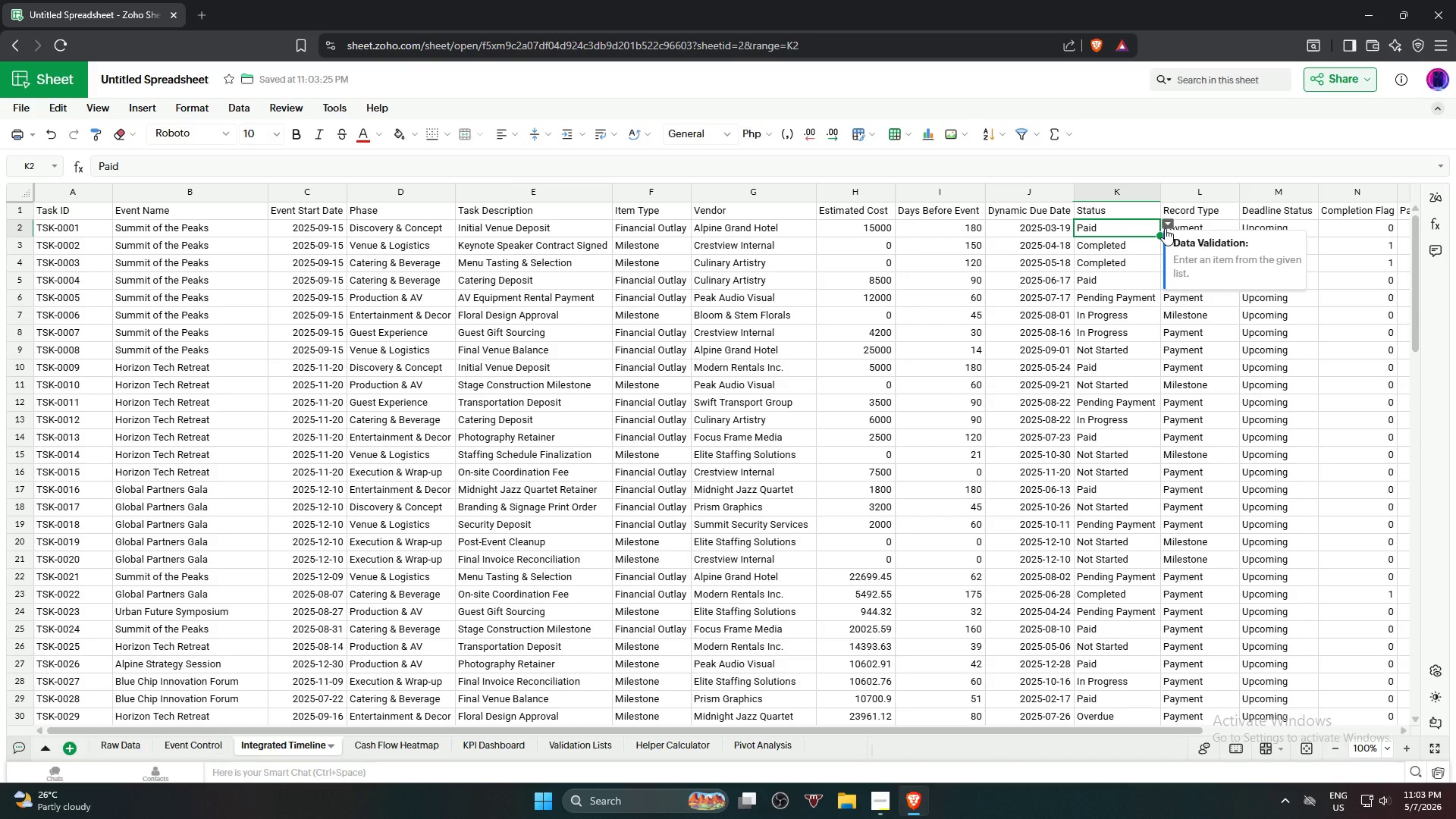 
left_click([1169, 224])
 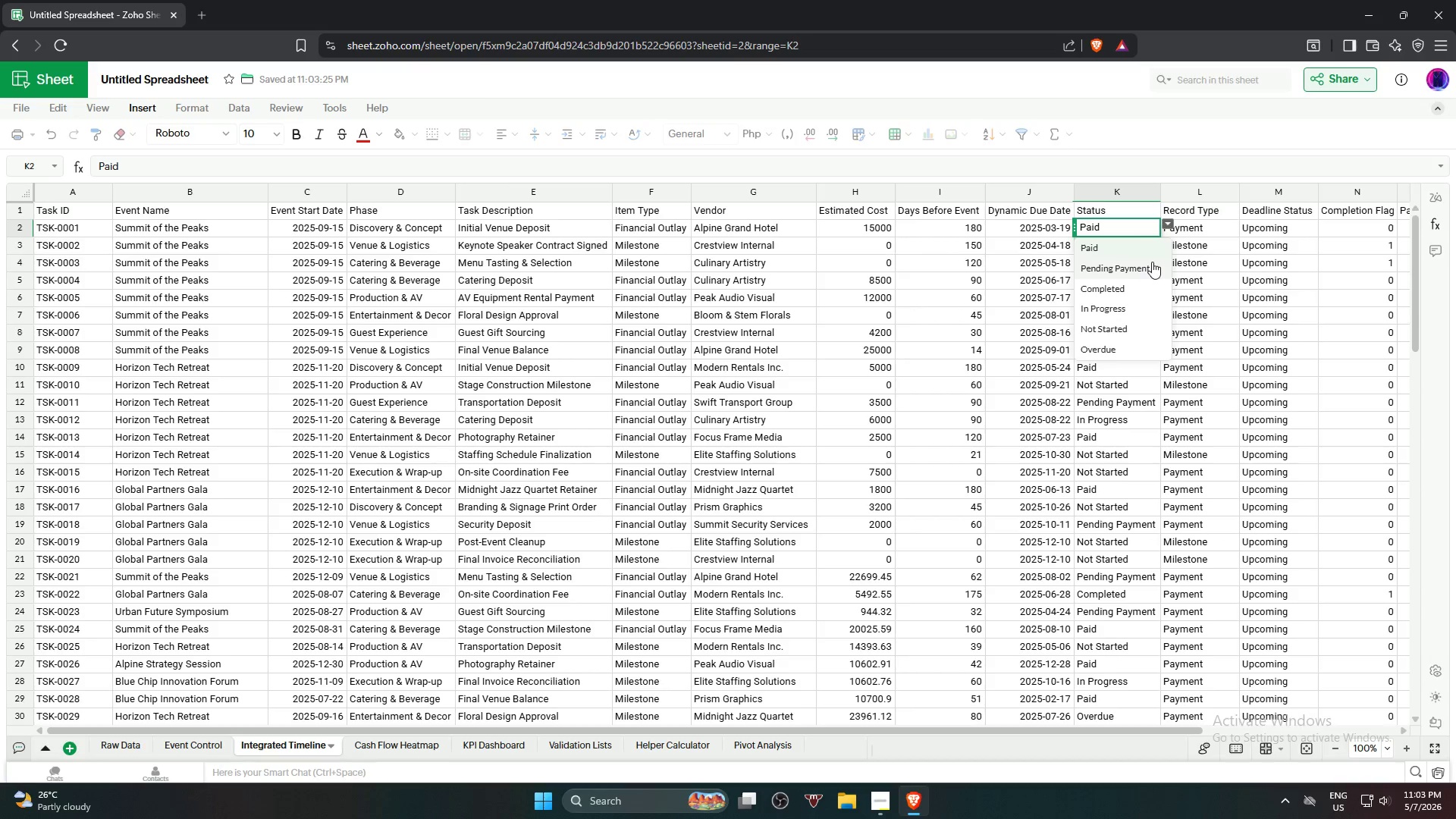 
left_click([1144, 252])
 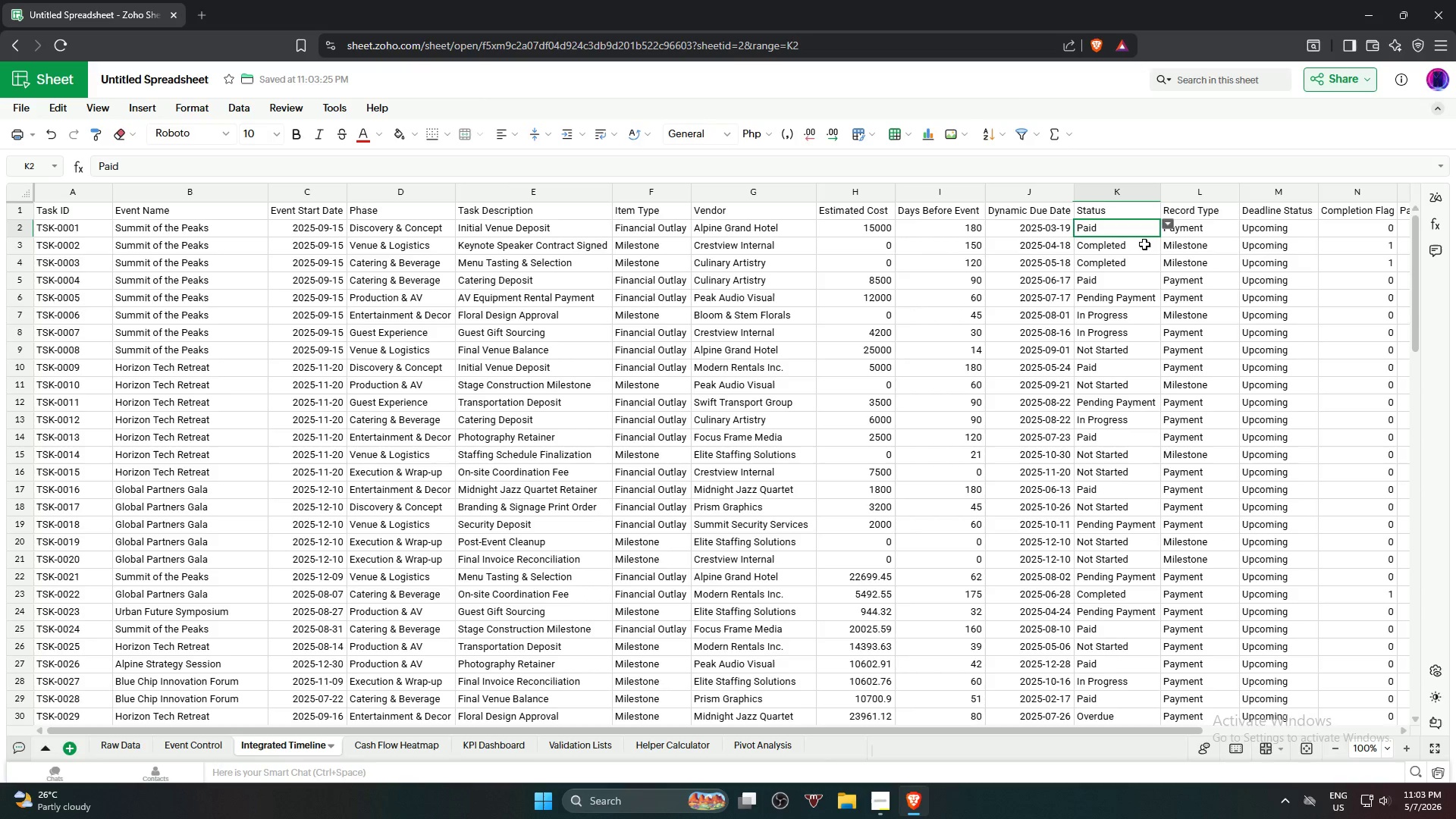 
left_click([1144, 244])
 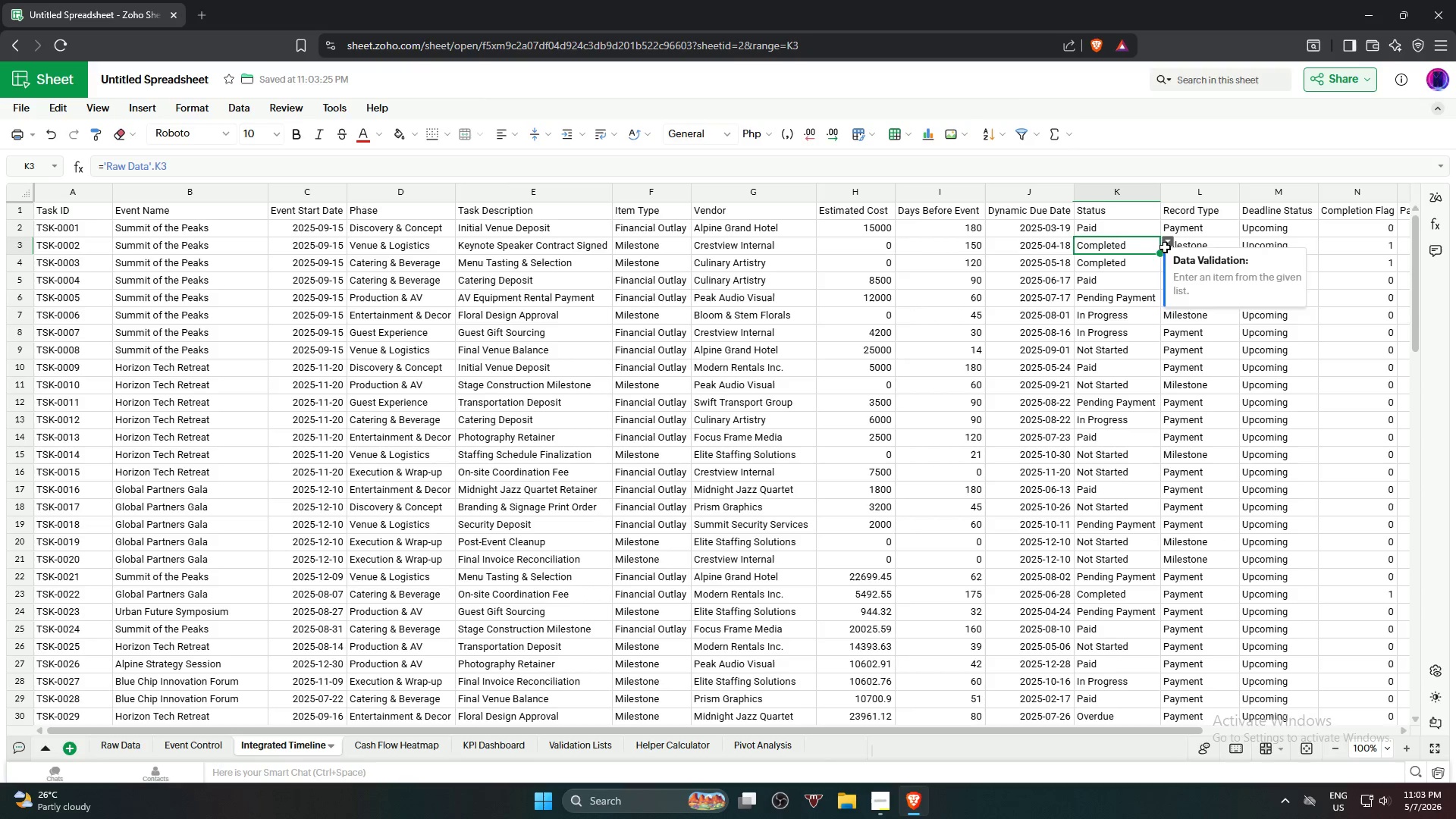 
left_click([1167, 246])
 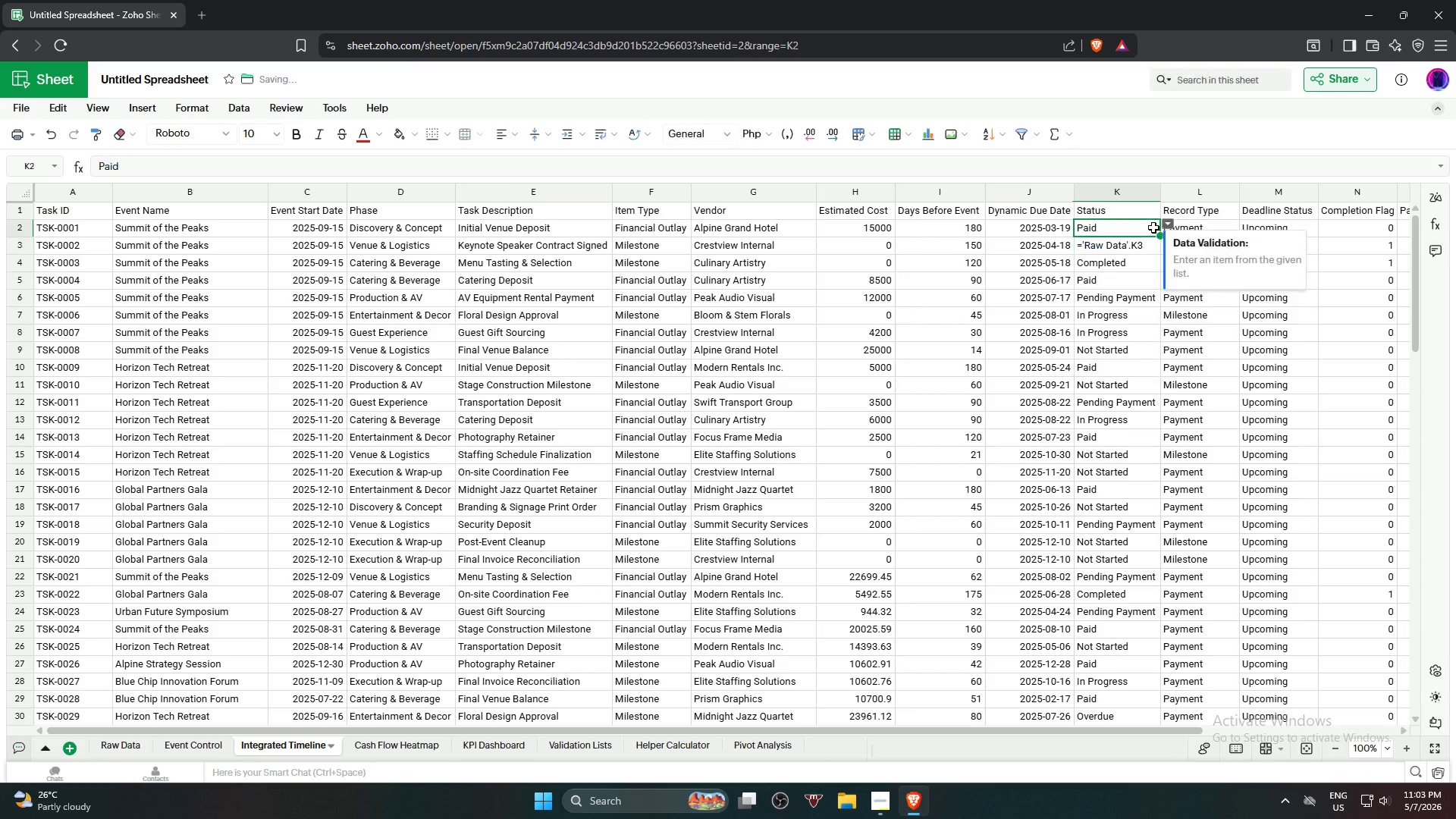 
left_click([1142, 249])
 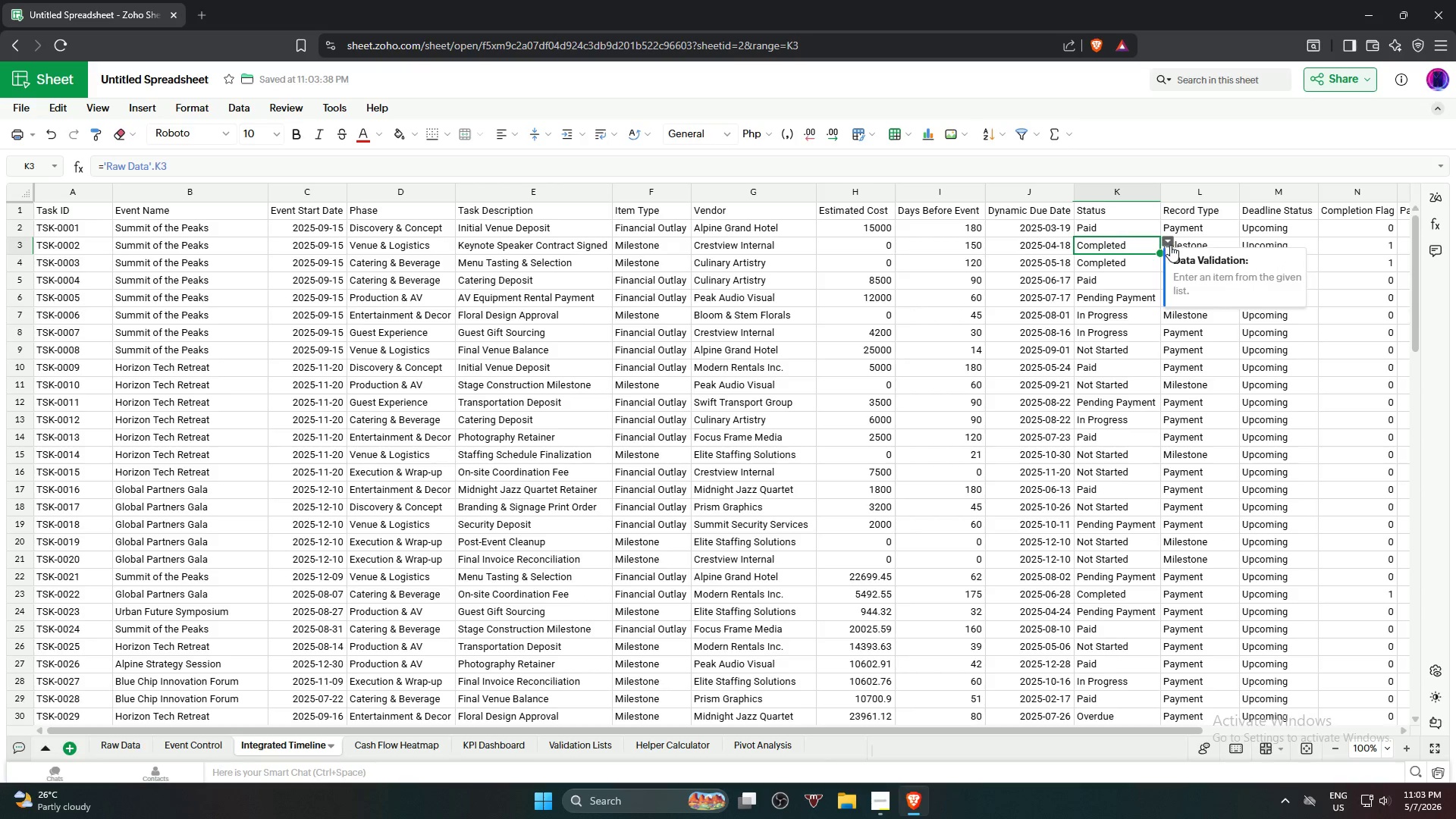 
left_click([1169, 245])
 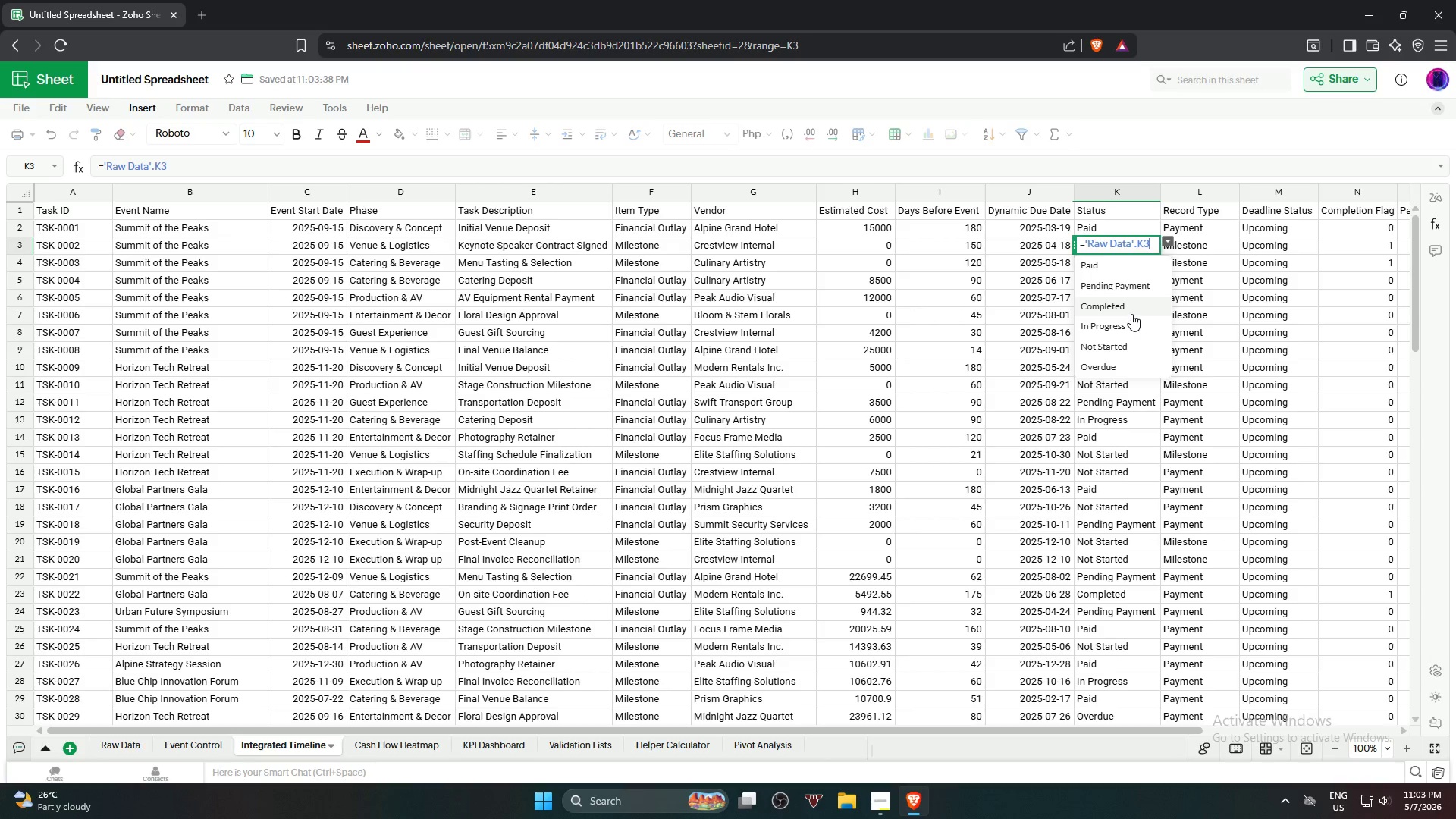 
left_click([1129, 312])
 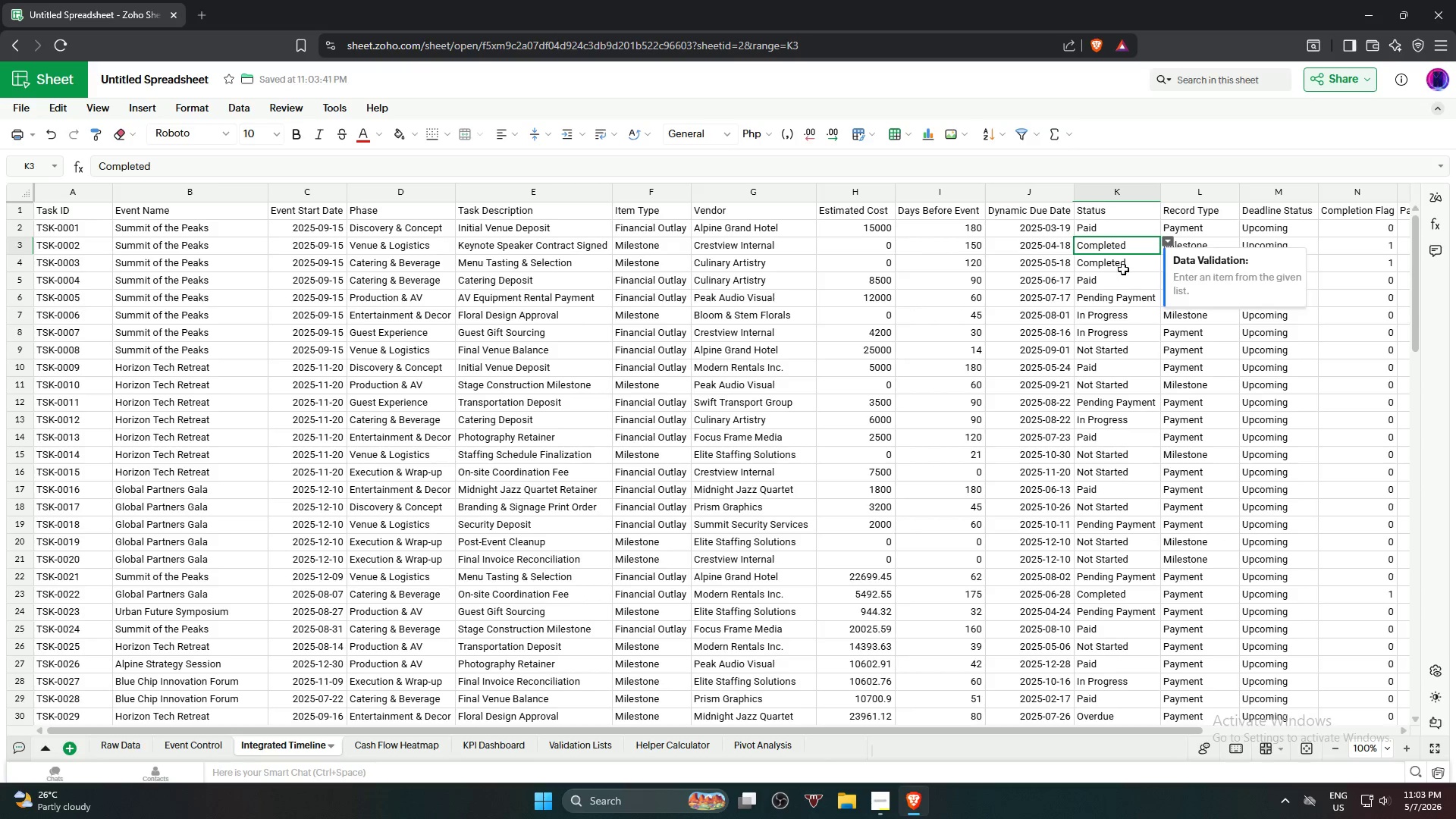 
left_click([1124, 267])
 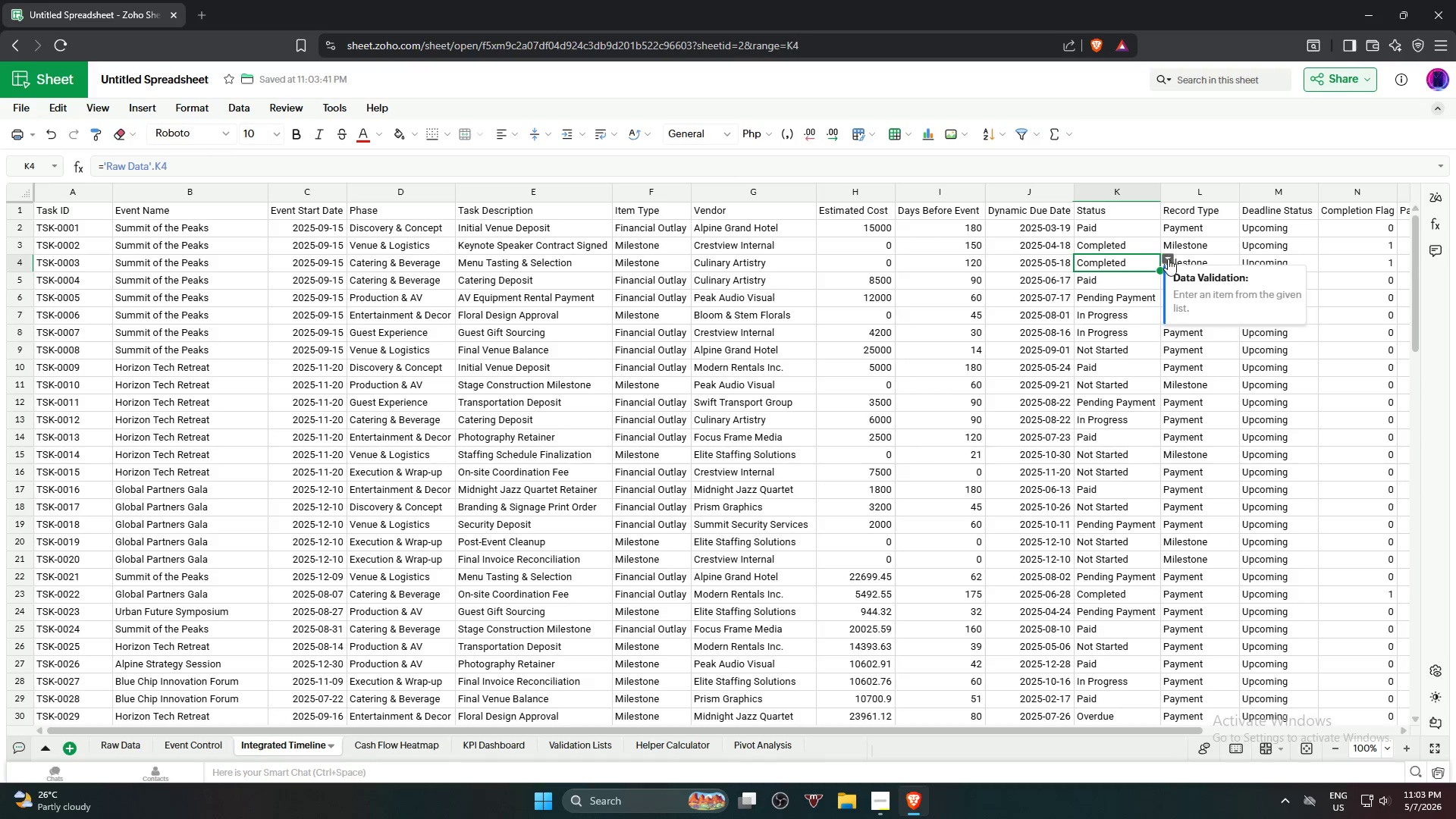 
left_click([1169, 259])
 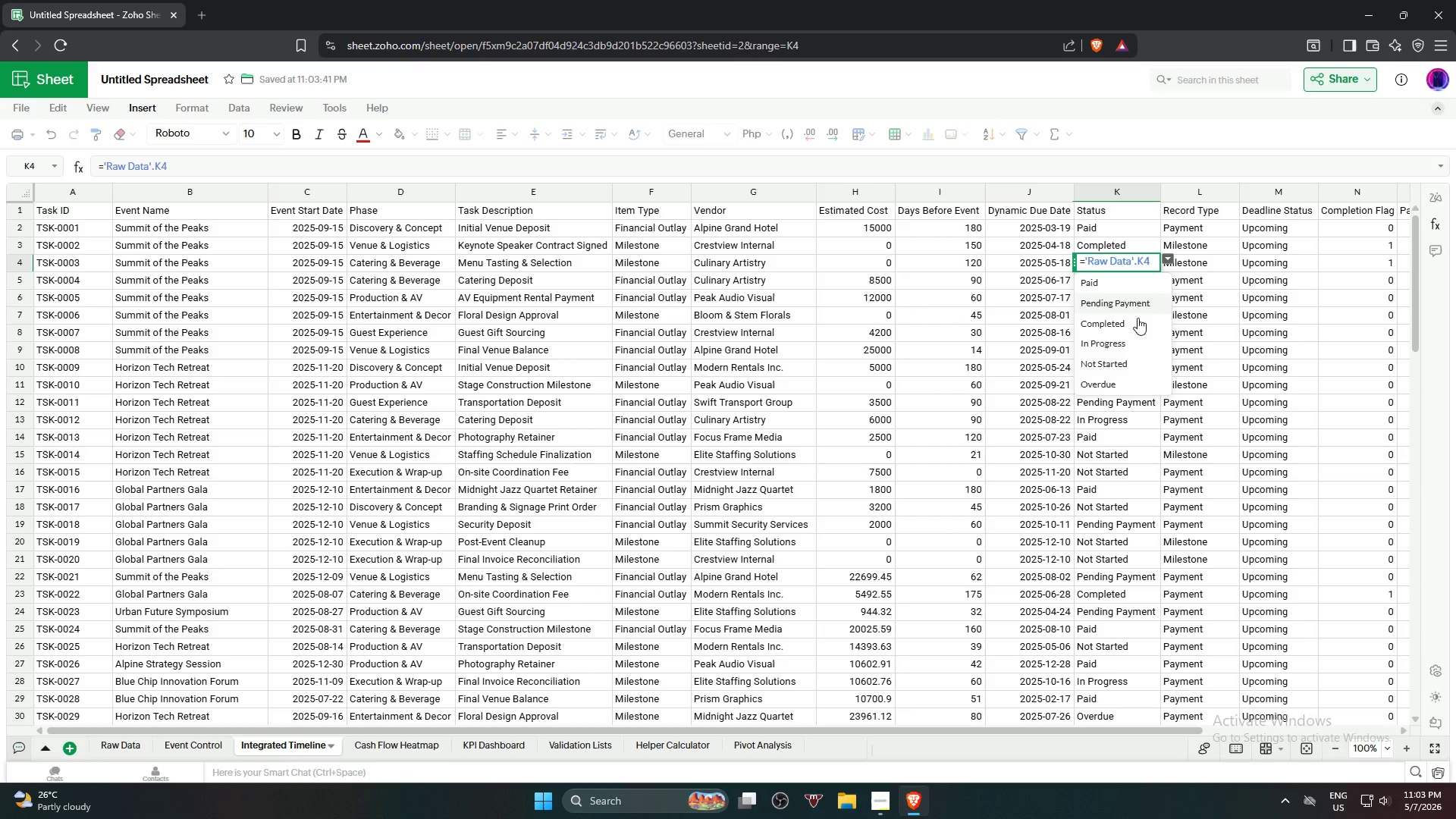 
left_click([1139, 327])
 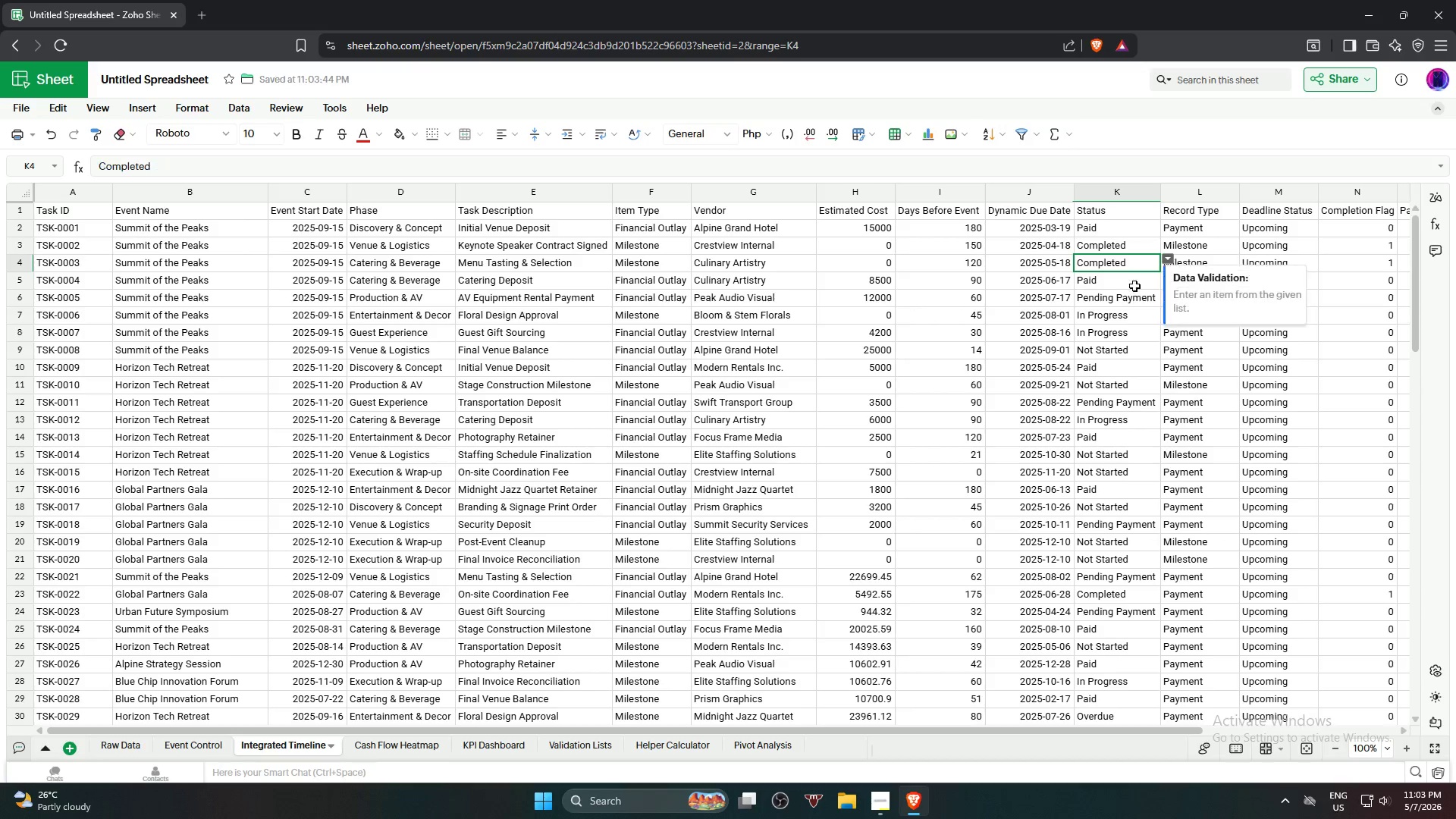 
left_click([1133, 282])
 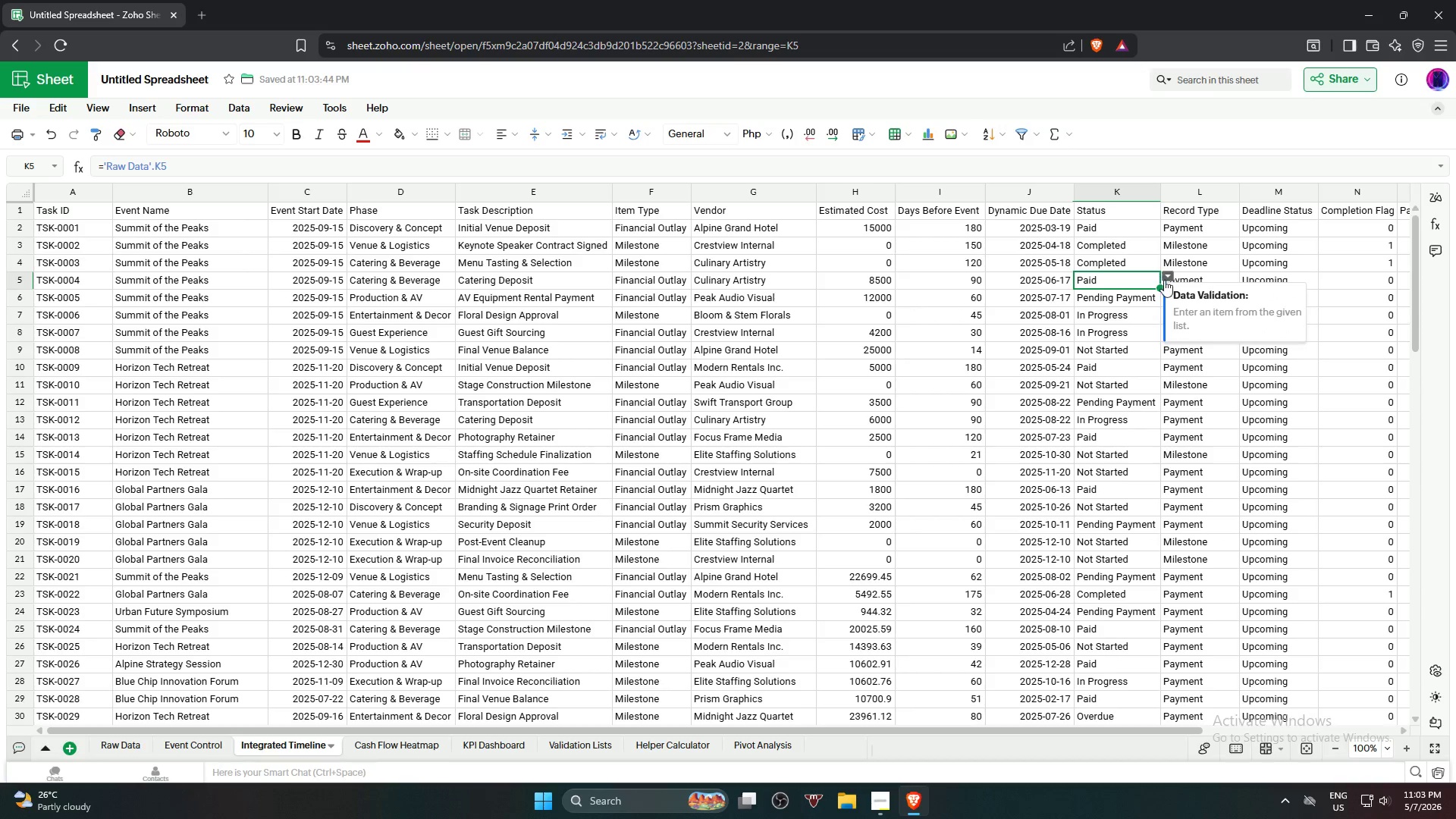 
left_click([1166, 278])
 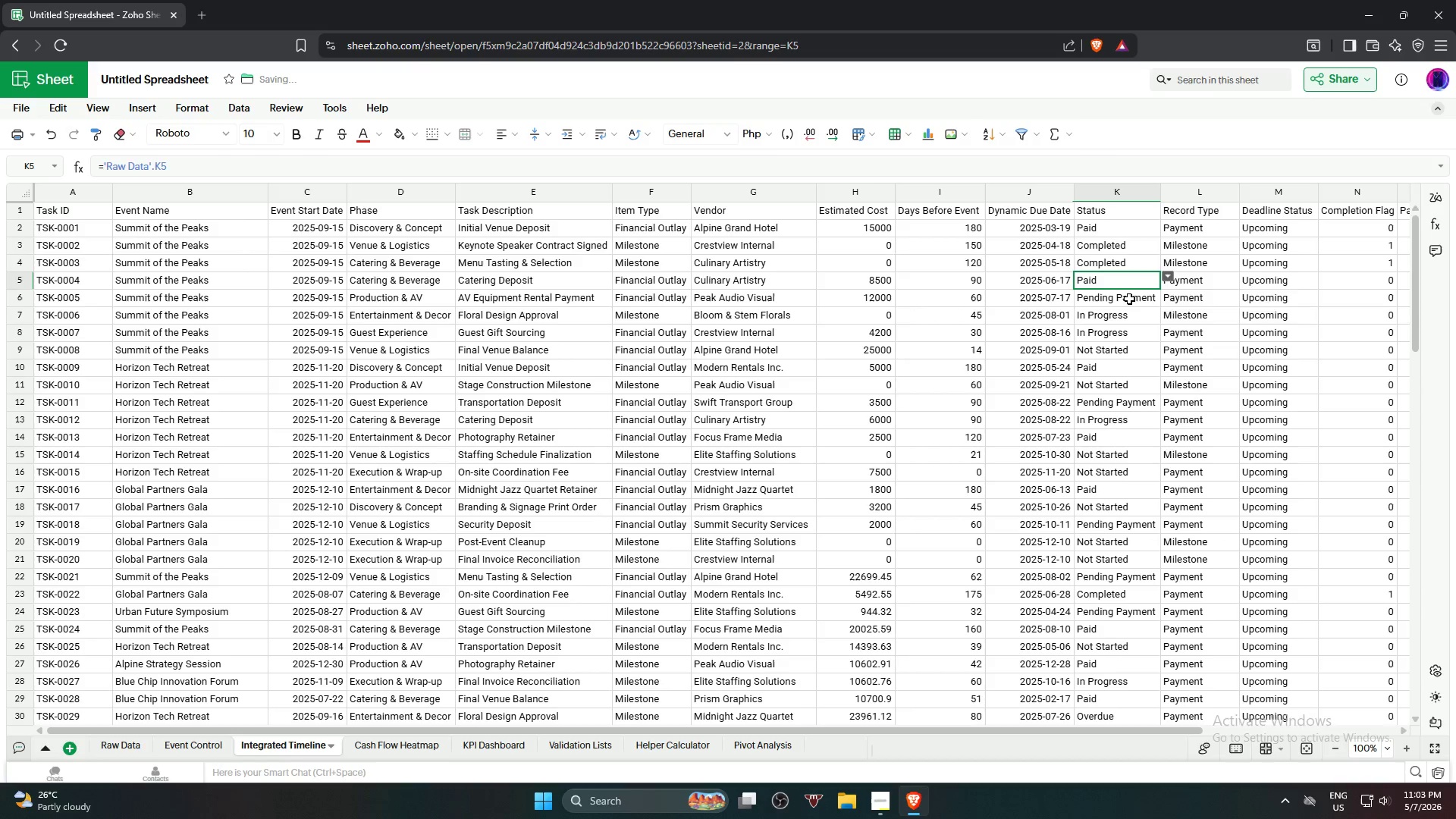 
left_click([1129, 297])
 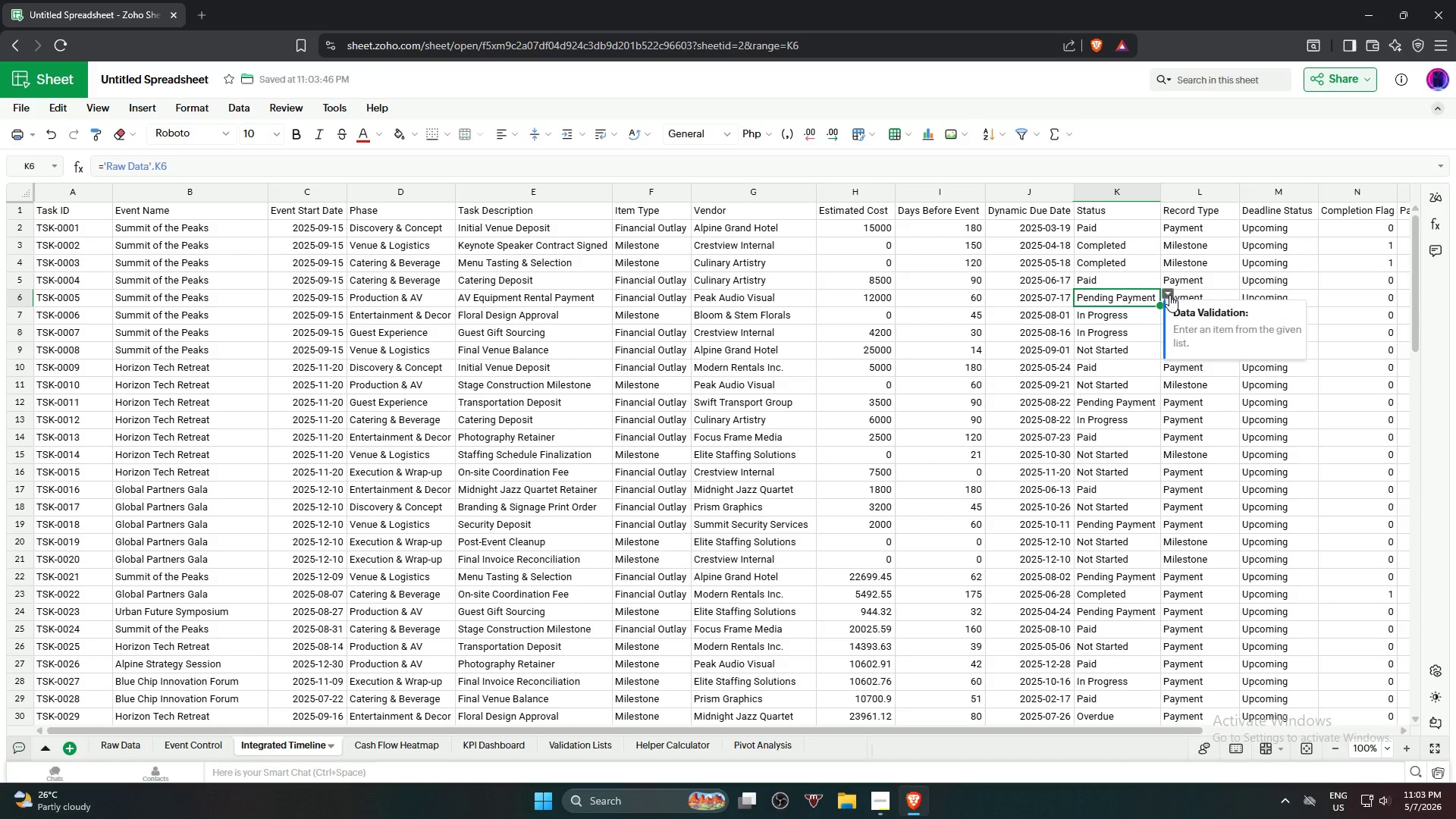 
left_click([1169, 295])
 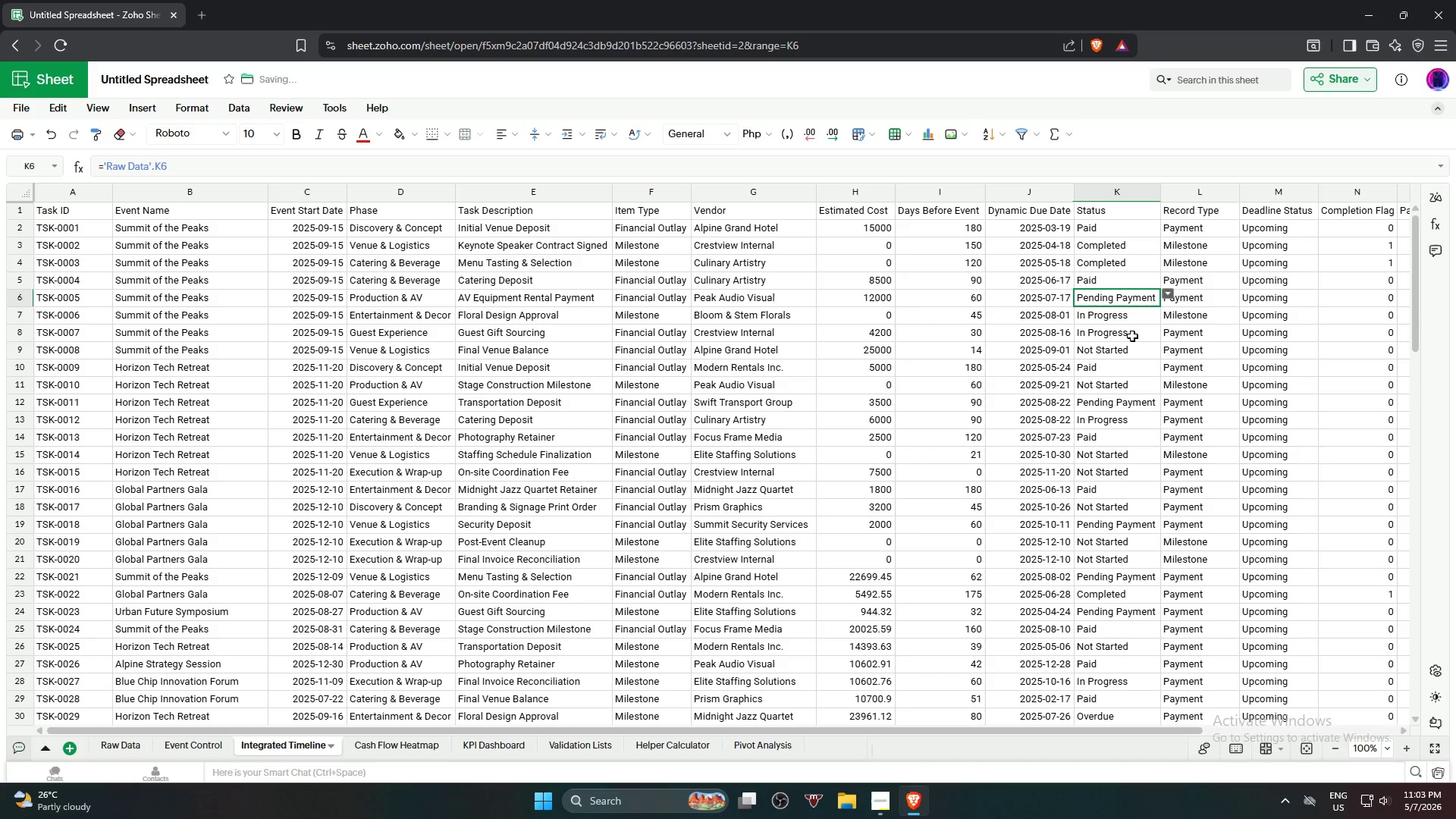 
double_click([1129, 359])
 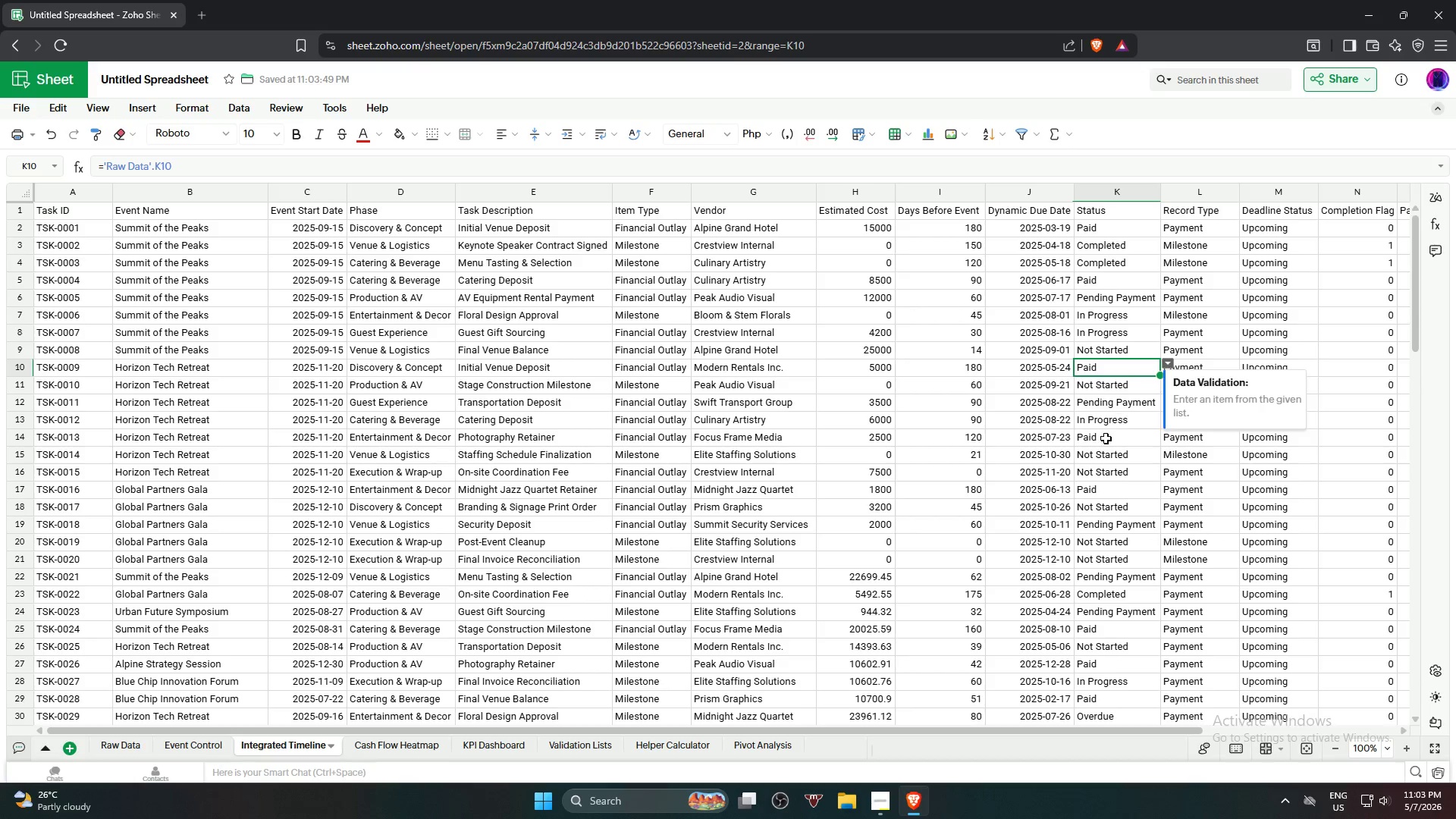 
left_click([1097, 451])
 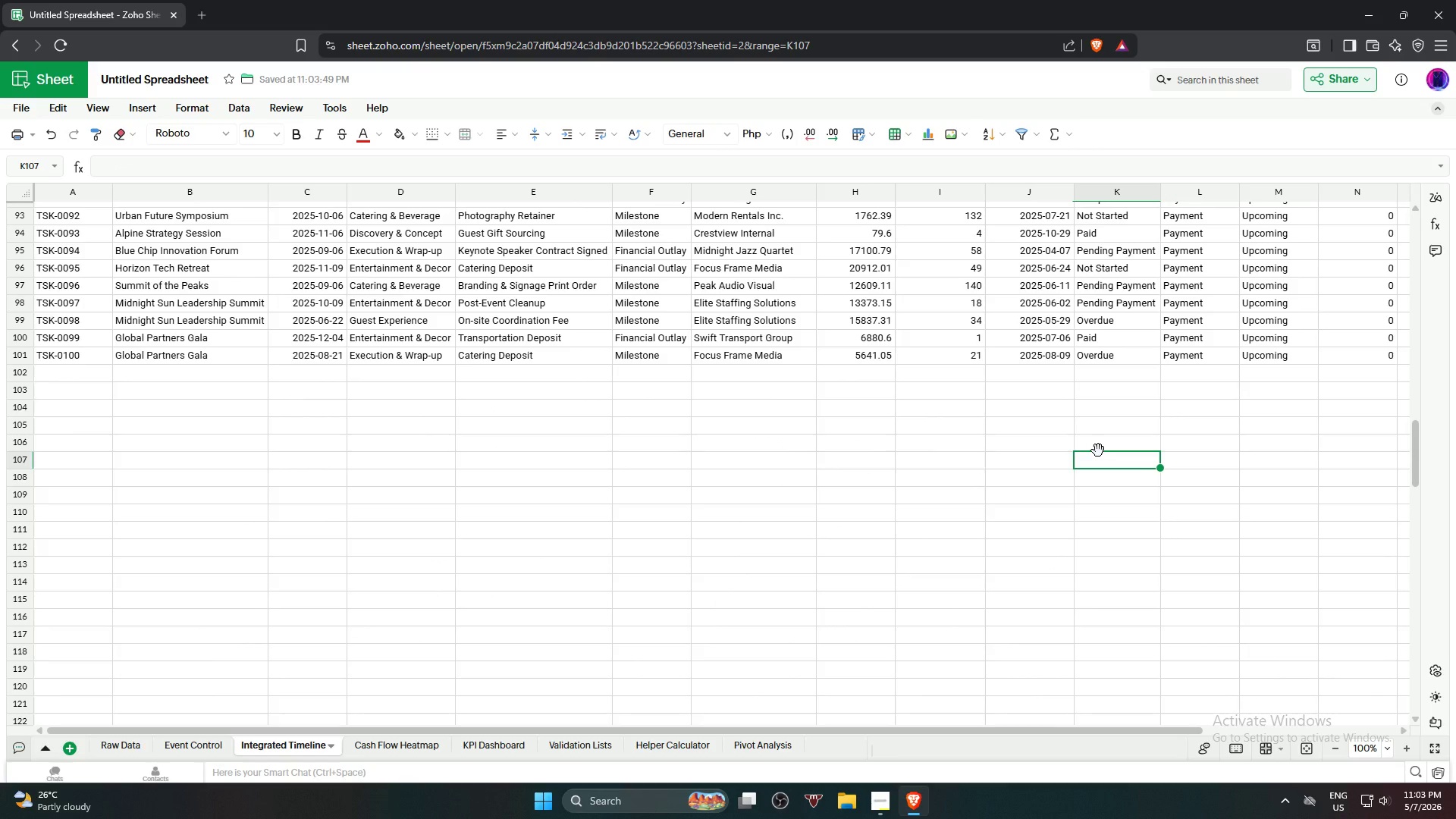 
scroll: coordinate [1102, 445], scroll_direction: down, amount: 22.0
 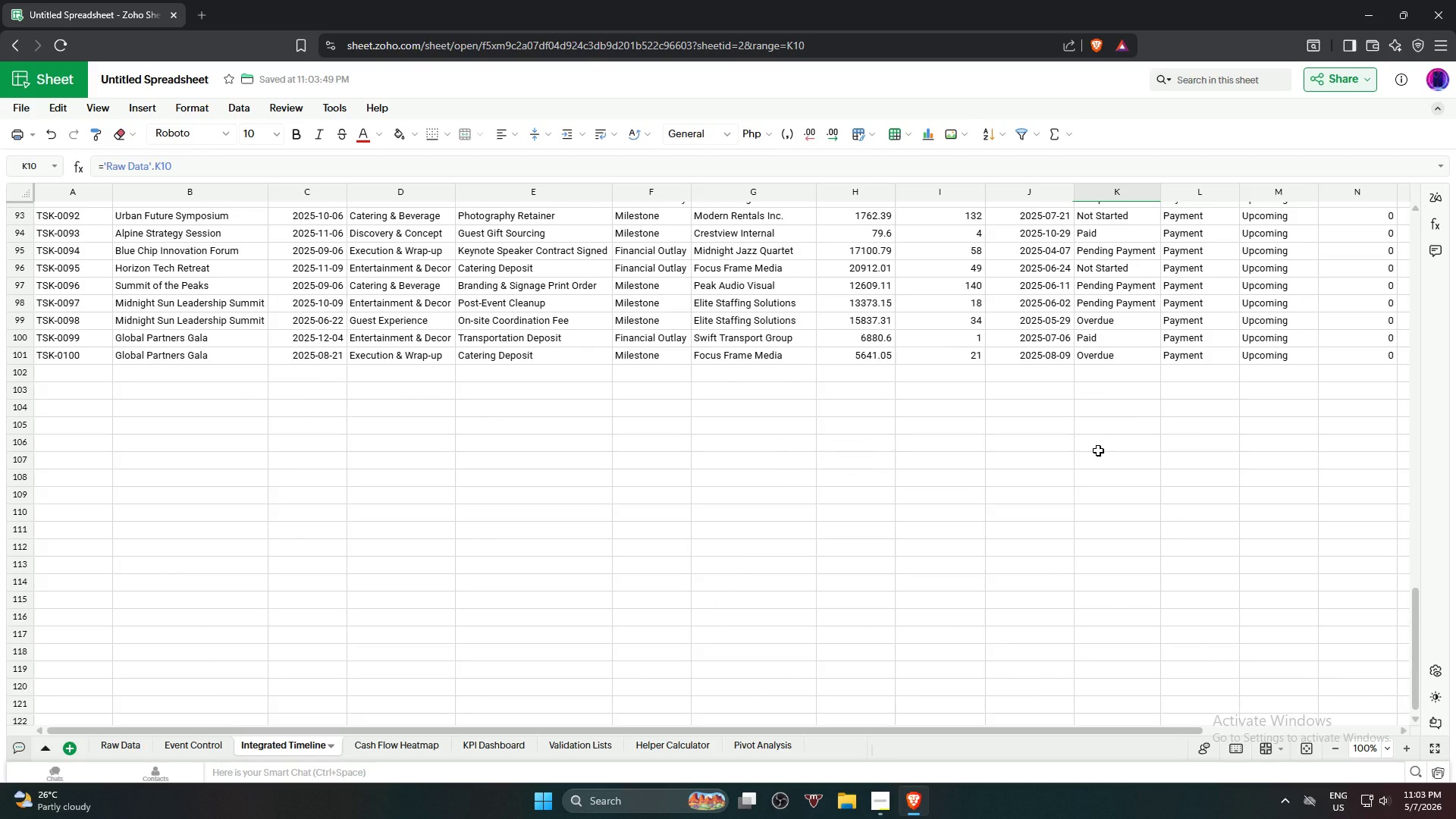 
scroll: coordinate [725, 497], scroll_direction: up, amount: 7.0
 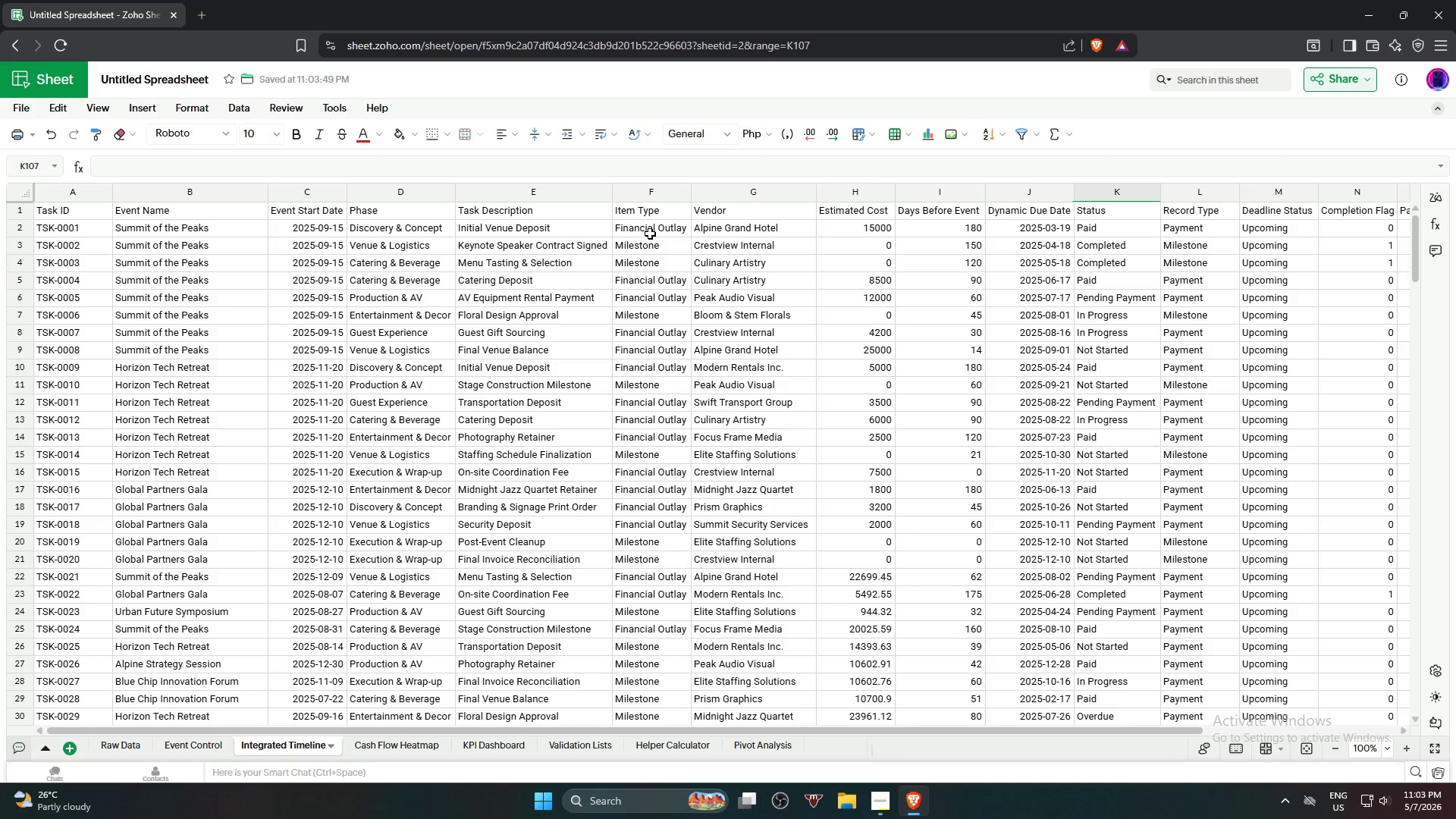 
left_click([16, 214])
 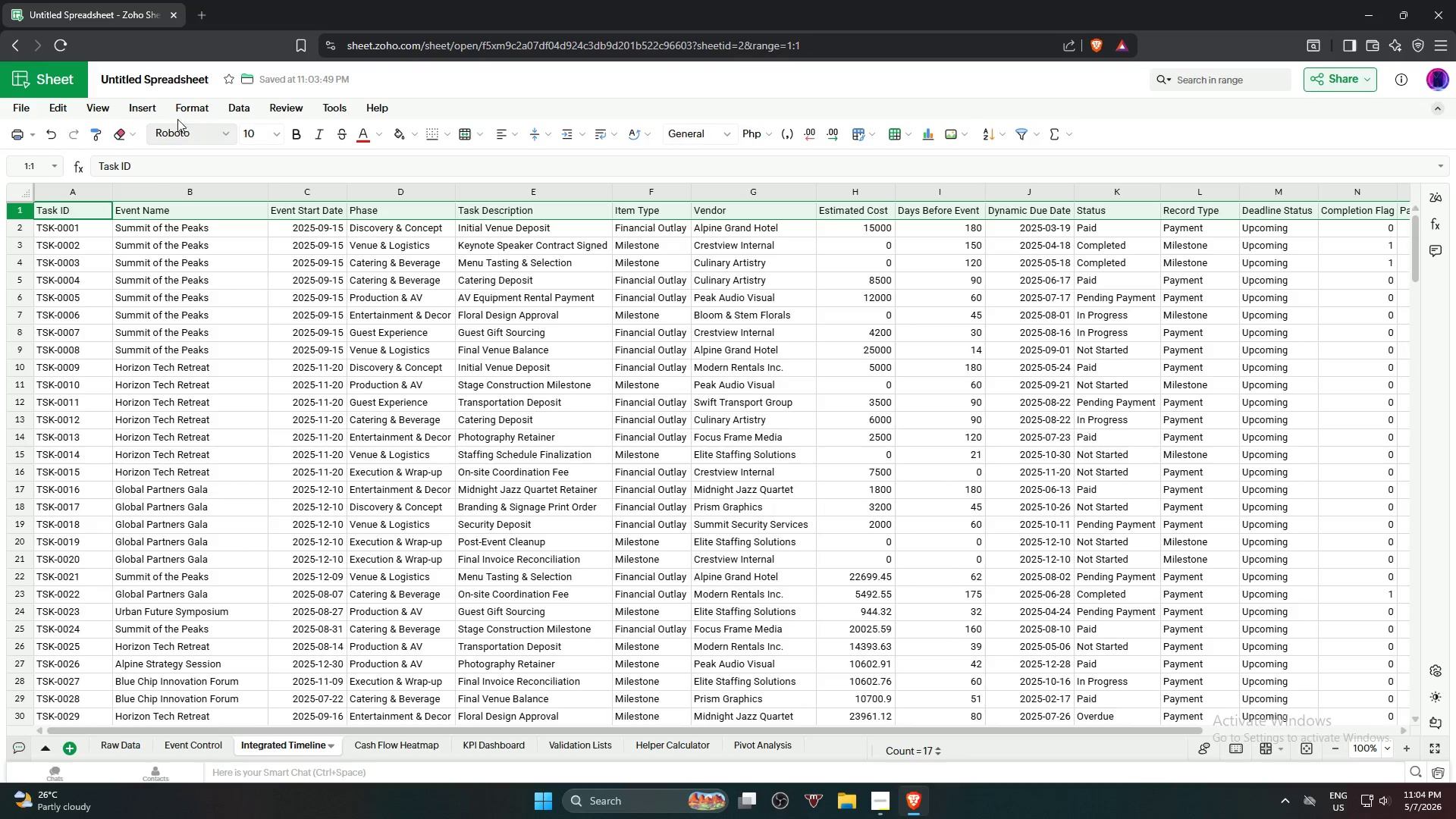 
left_click([138, 102])
 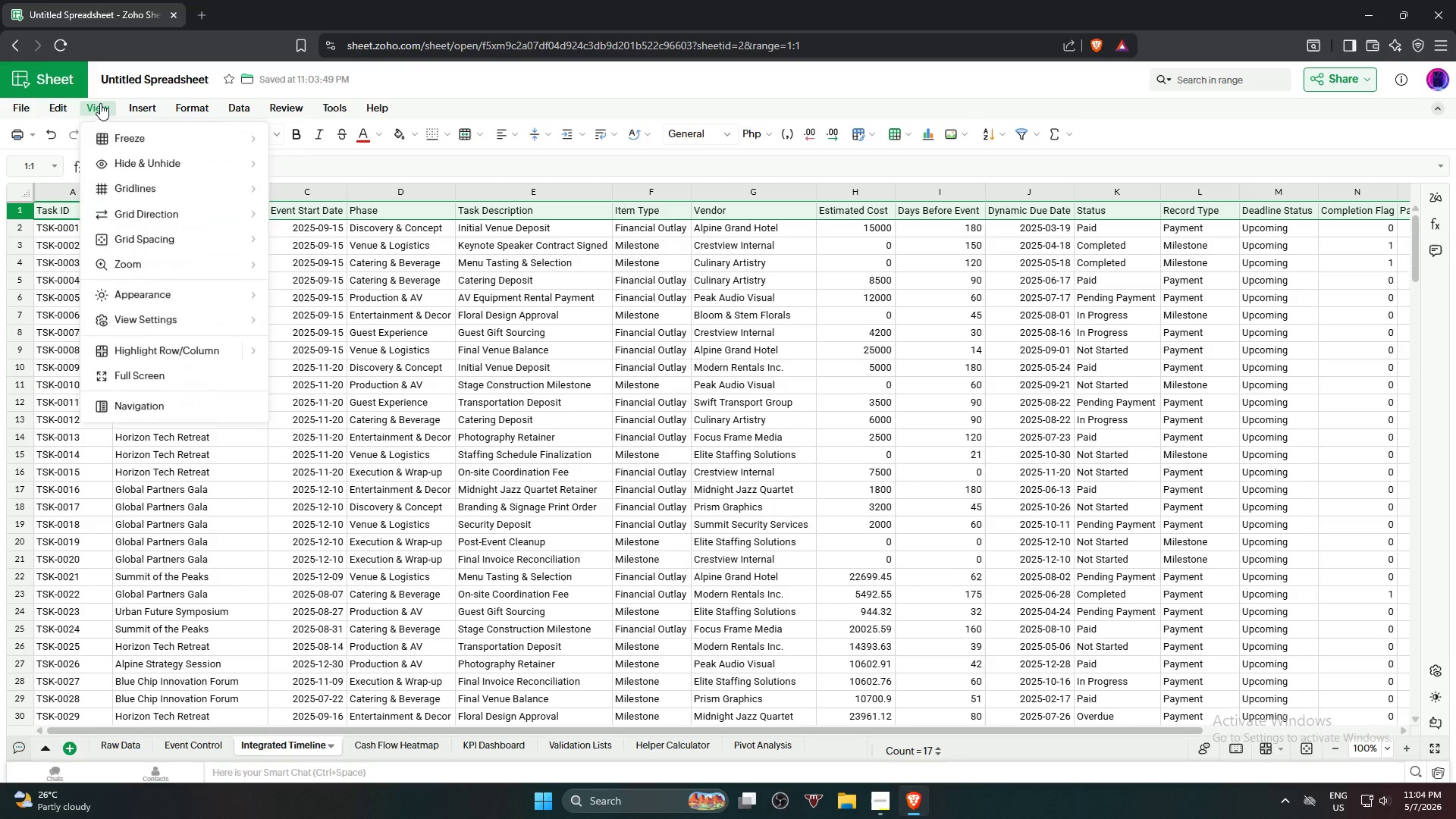 
double_click([99, 107])
 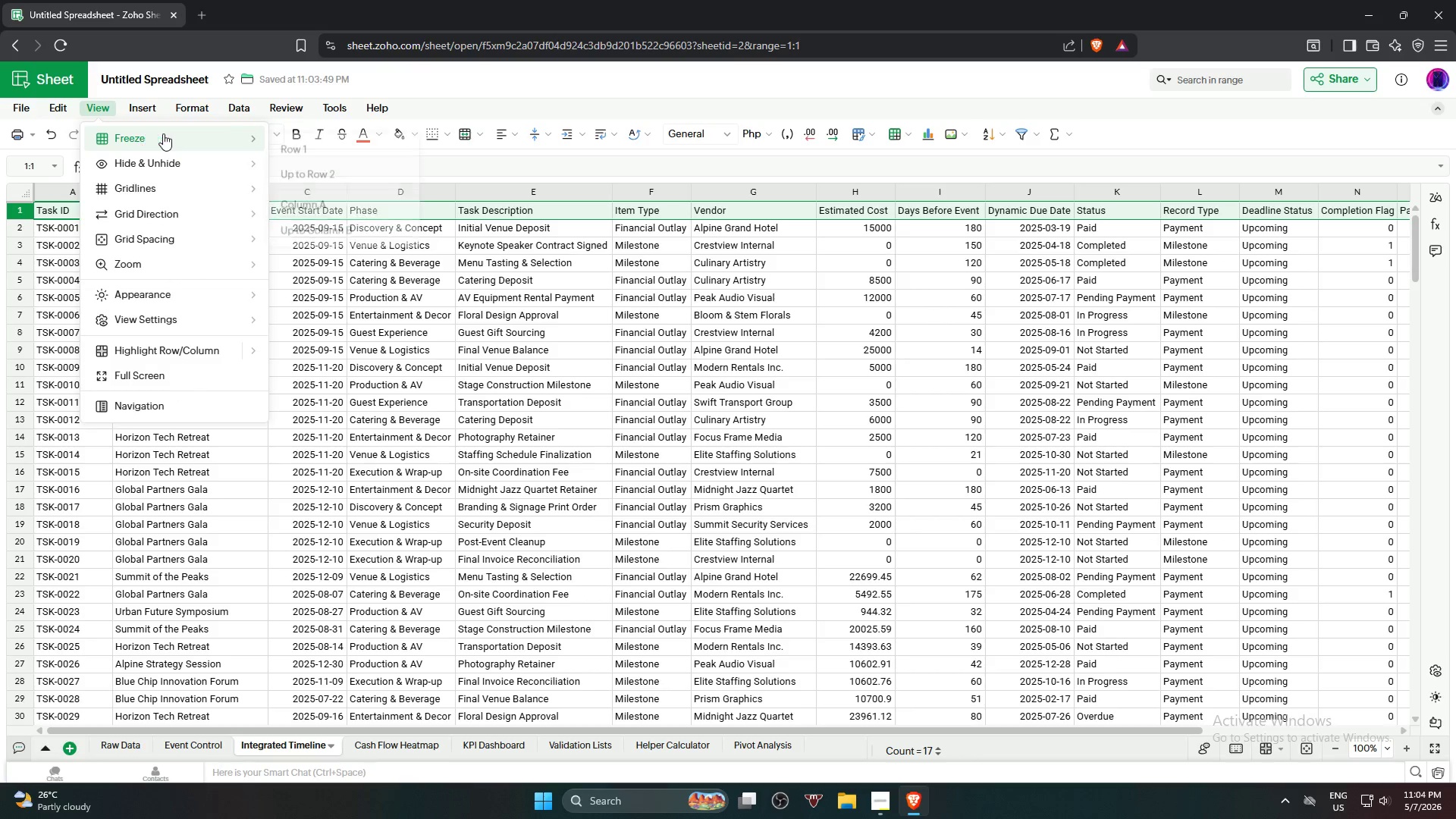 
left_click([305, 139])
 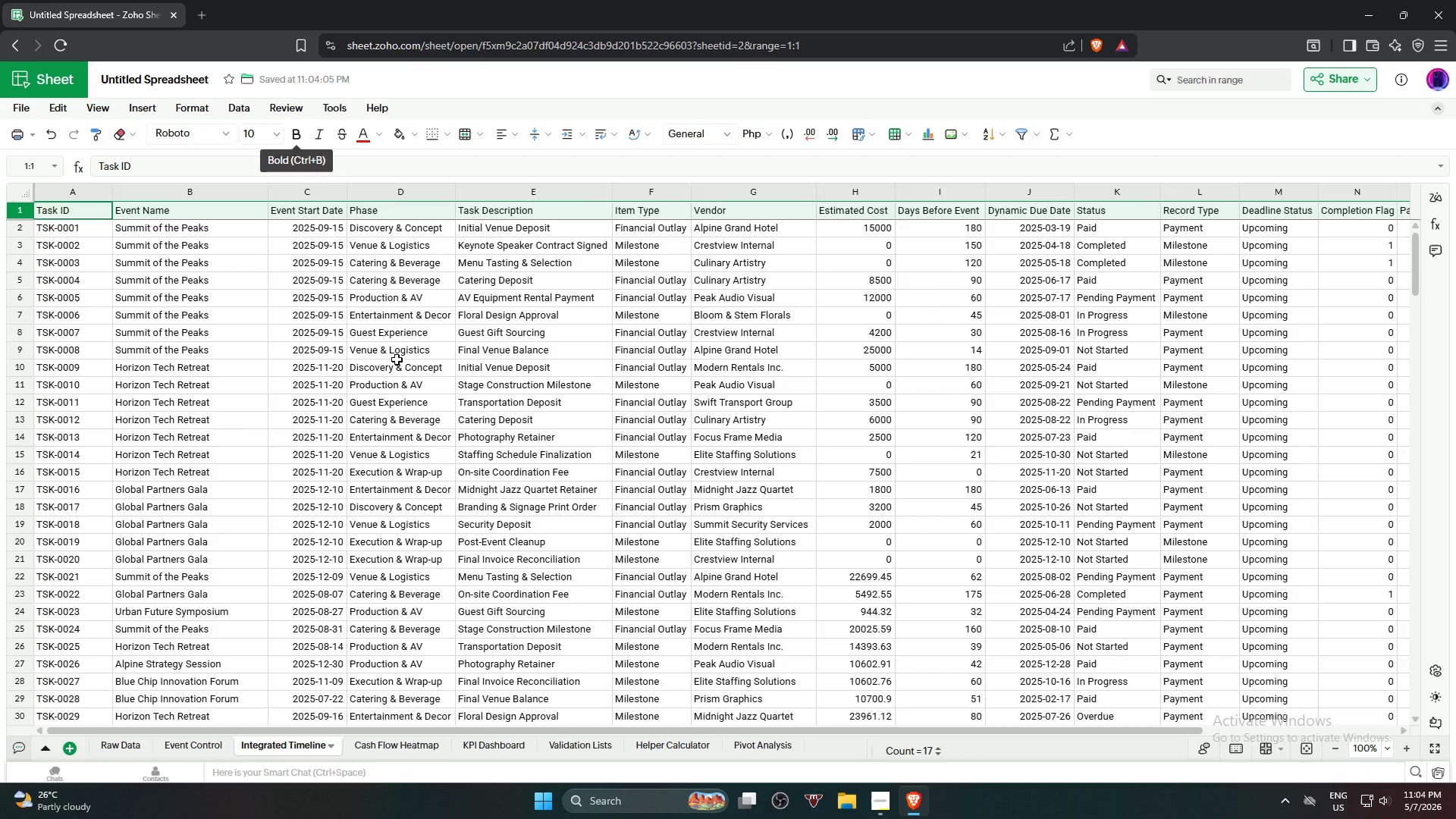 
left_click([408, 384])
 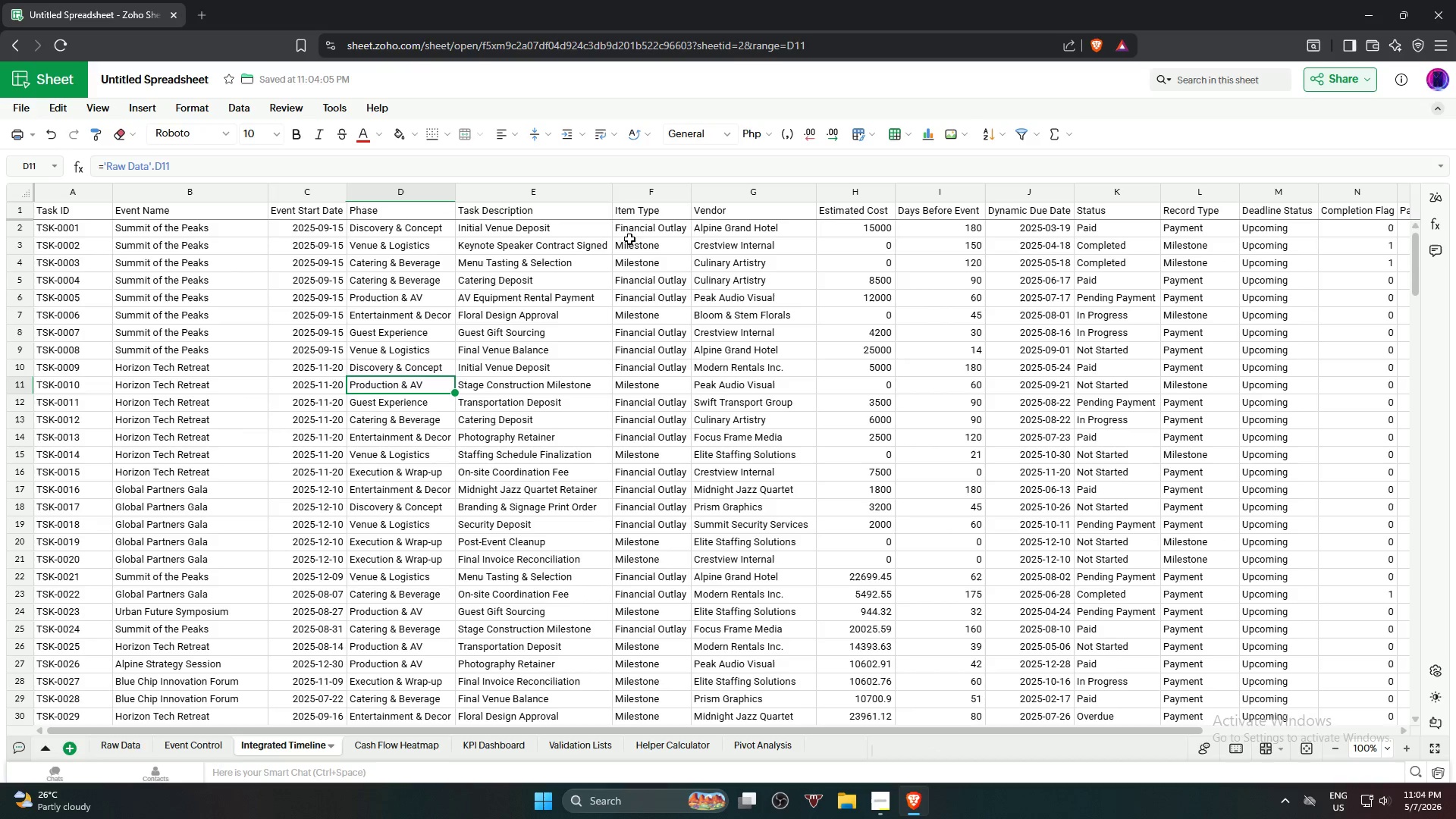 
left_click_drag(start_coordinate=[637, 230], to_coordinate=[623, 516])
 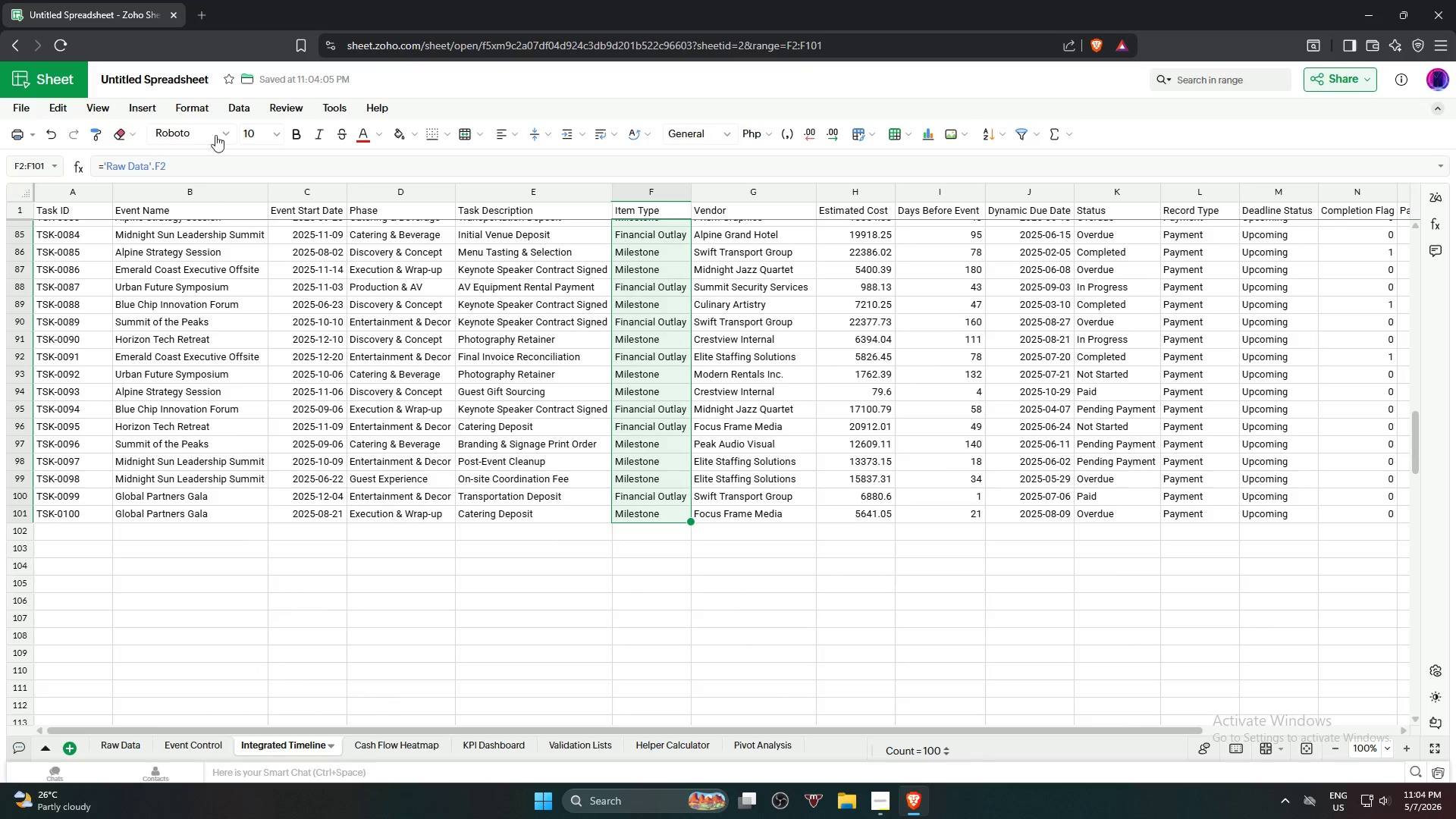 
scroll: coordinate [665, 634], scroll_direction: down, amount: 19.0
 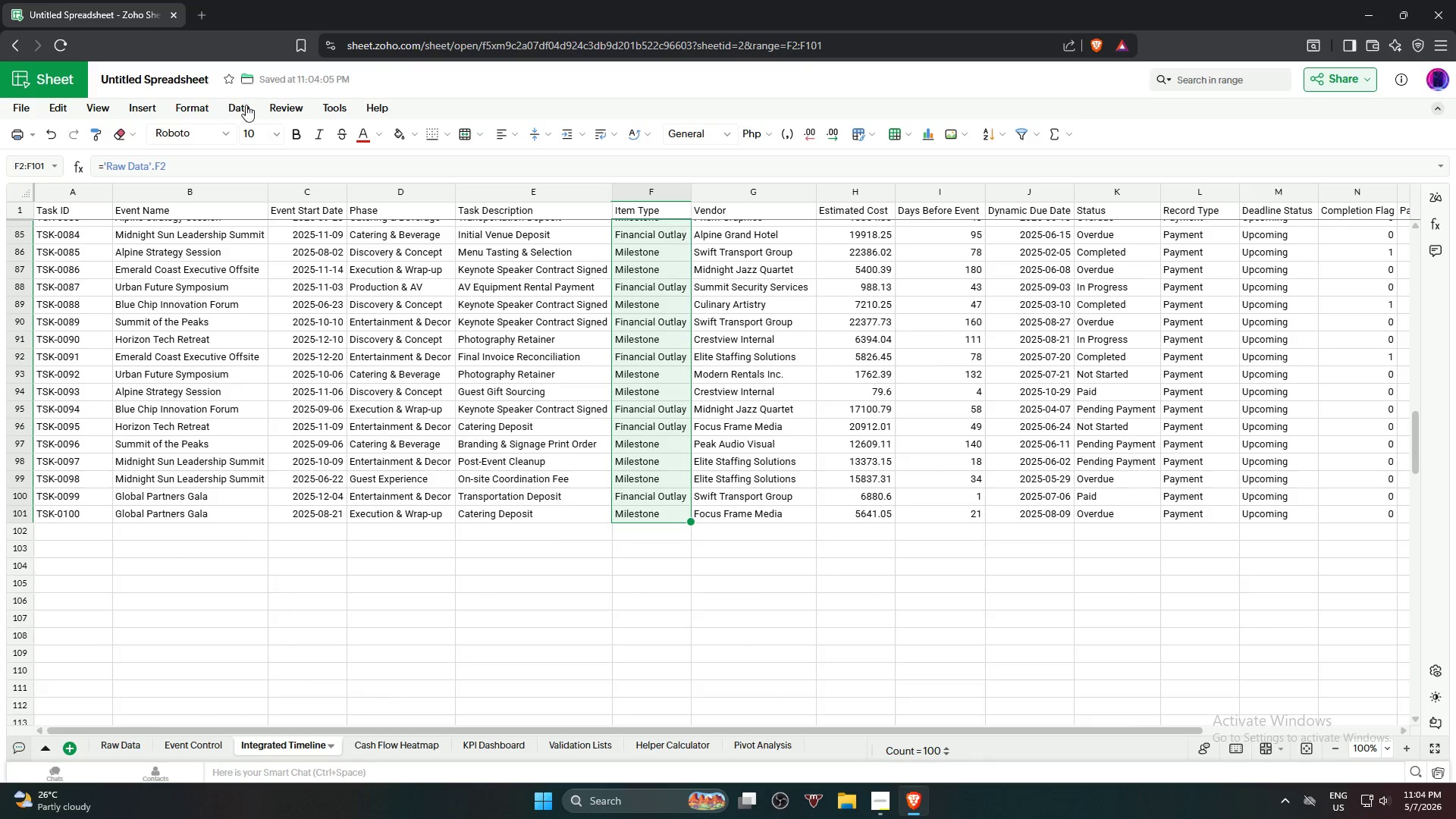 
left_click([239, 105])
 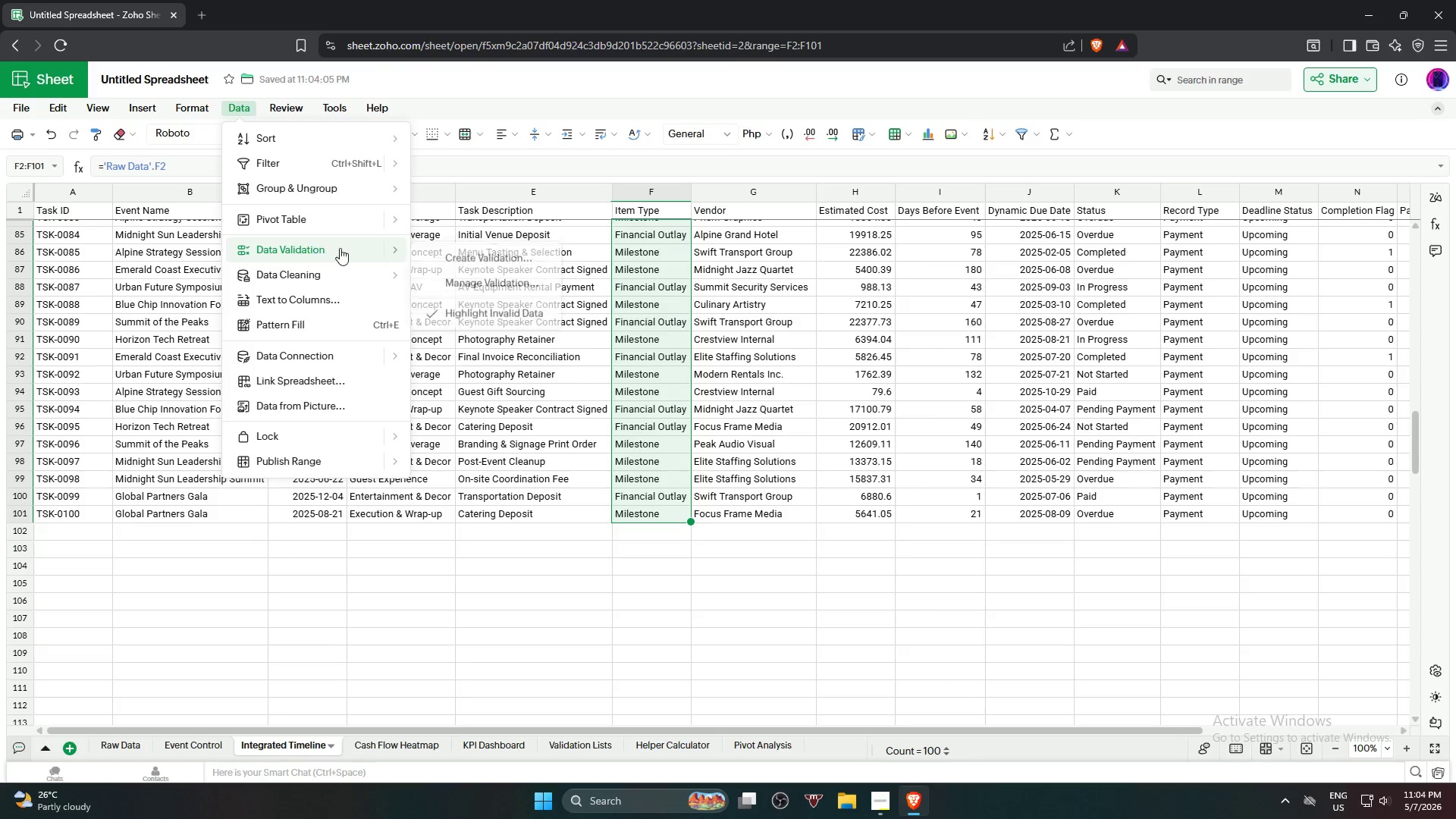 
left_click([473, 265])
 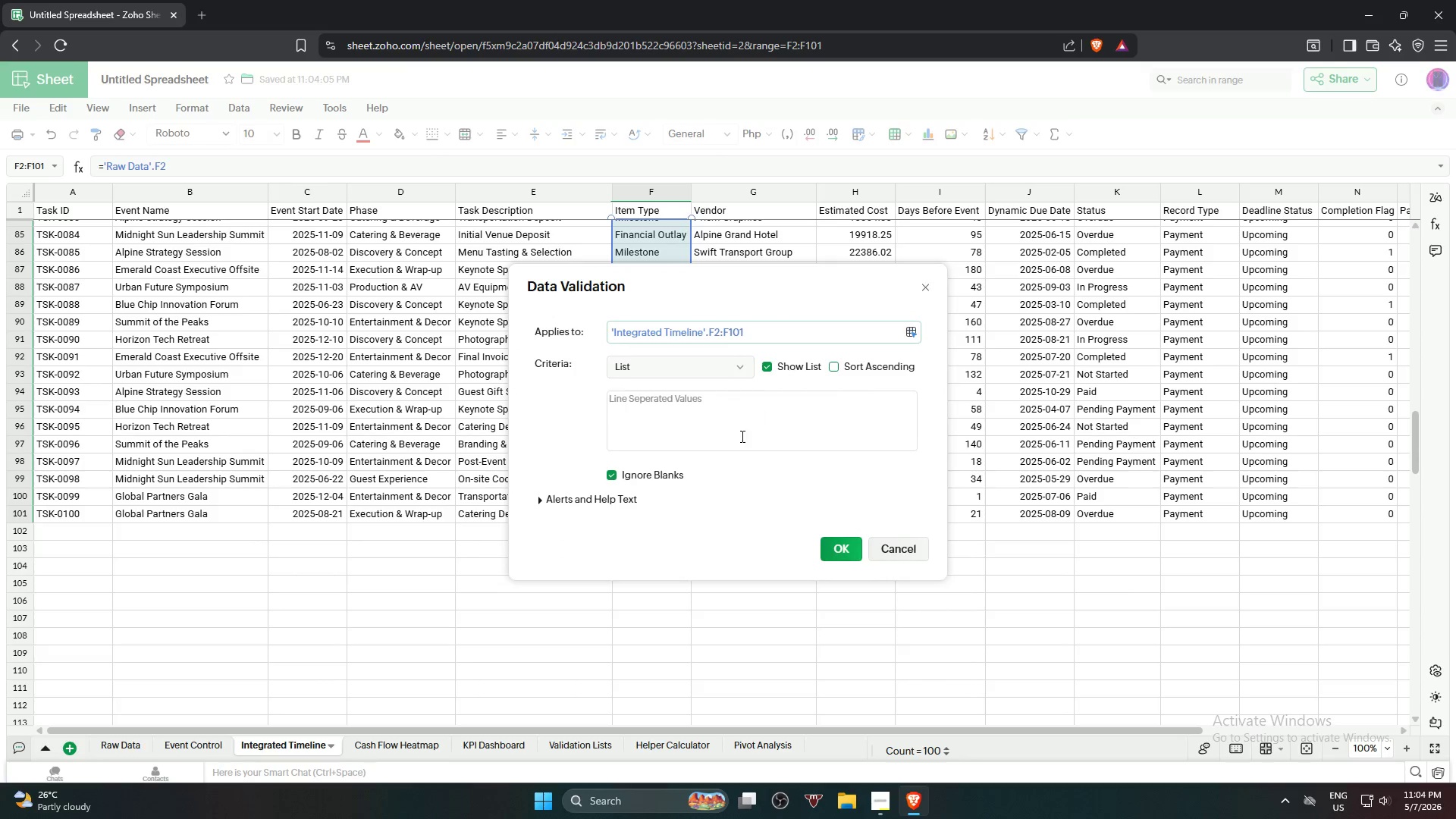 
left_click([741, 436])
 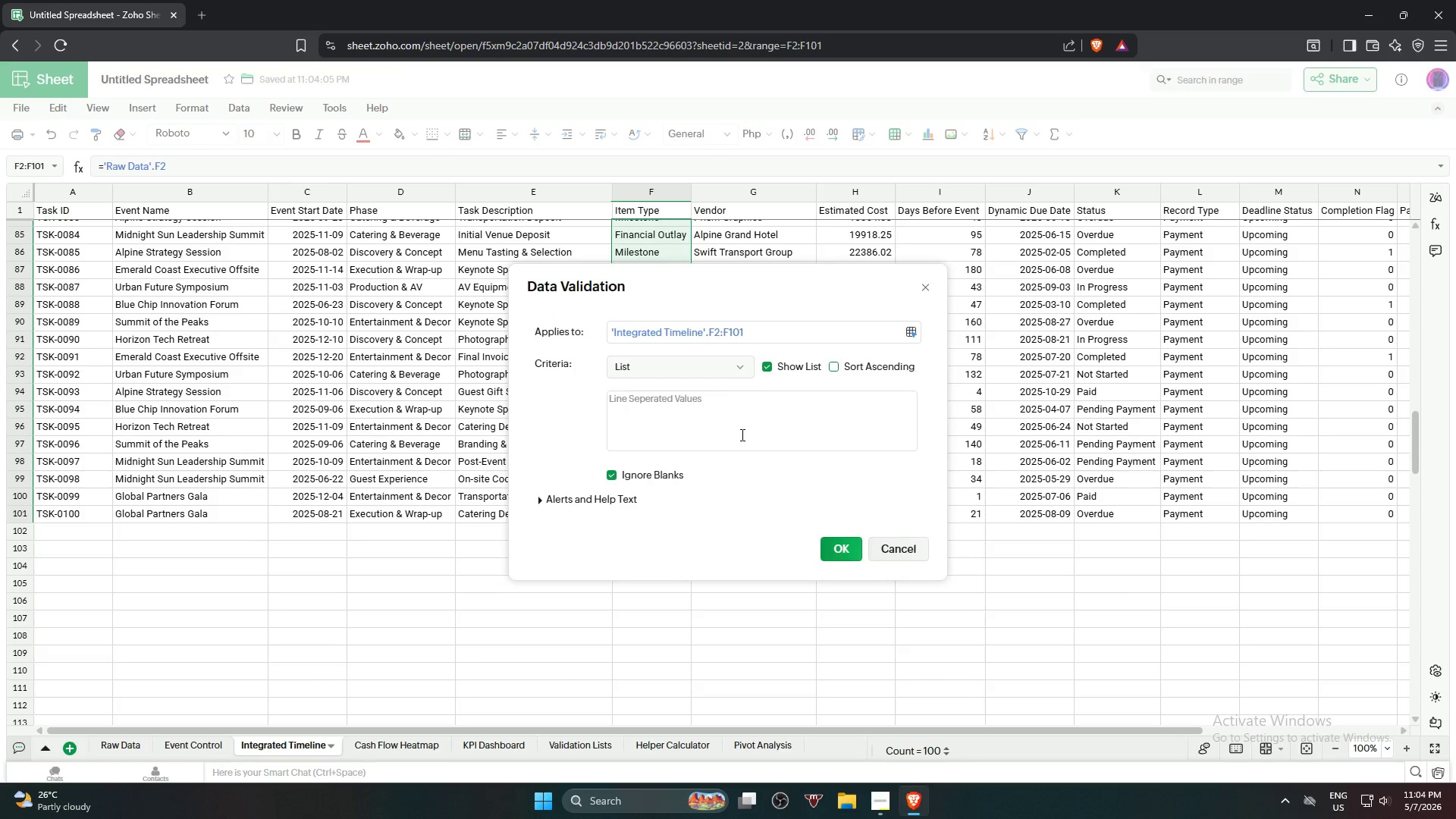 
left_click([743, 408])
 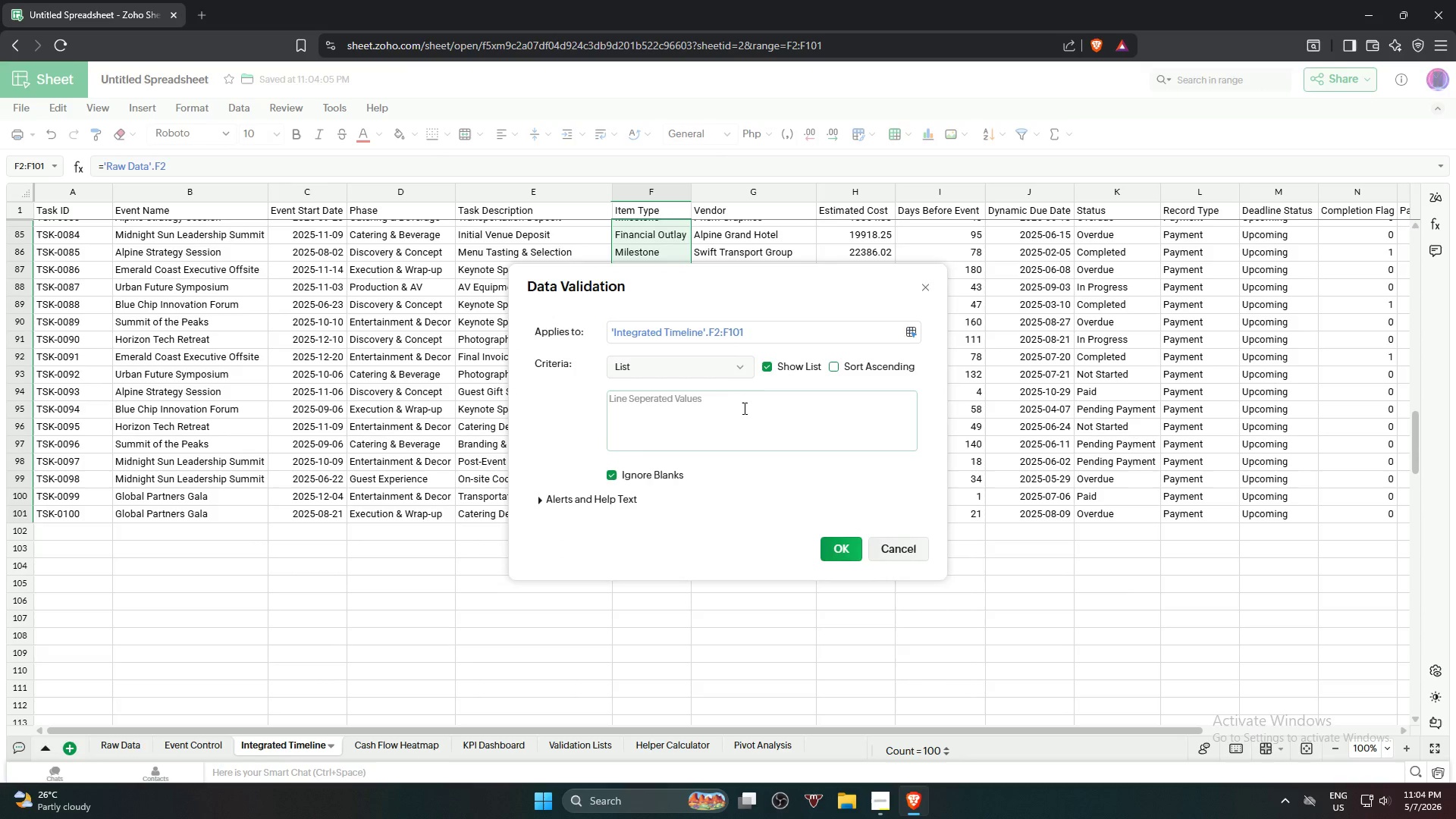 
type(Financial Outlay)
 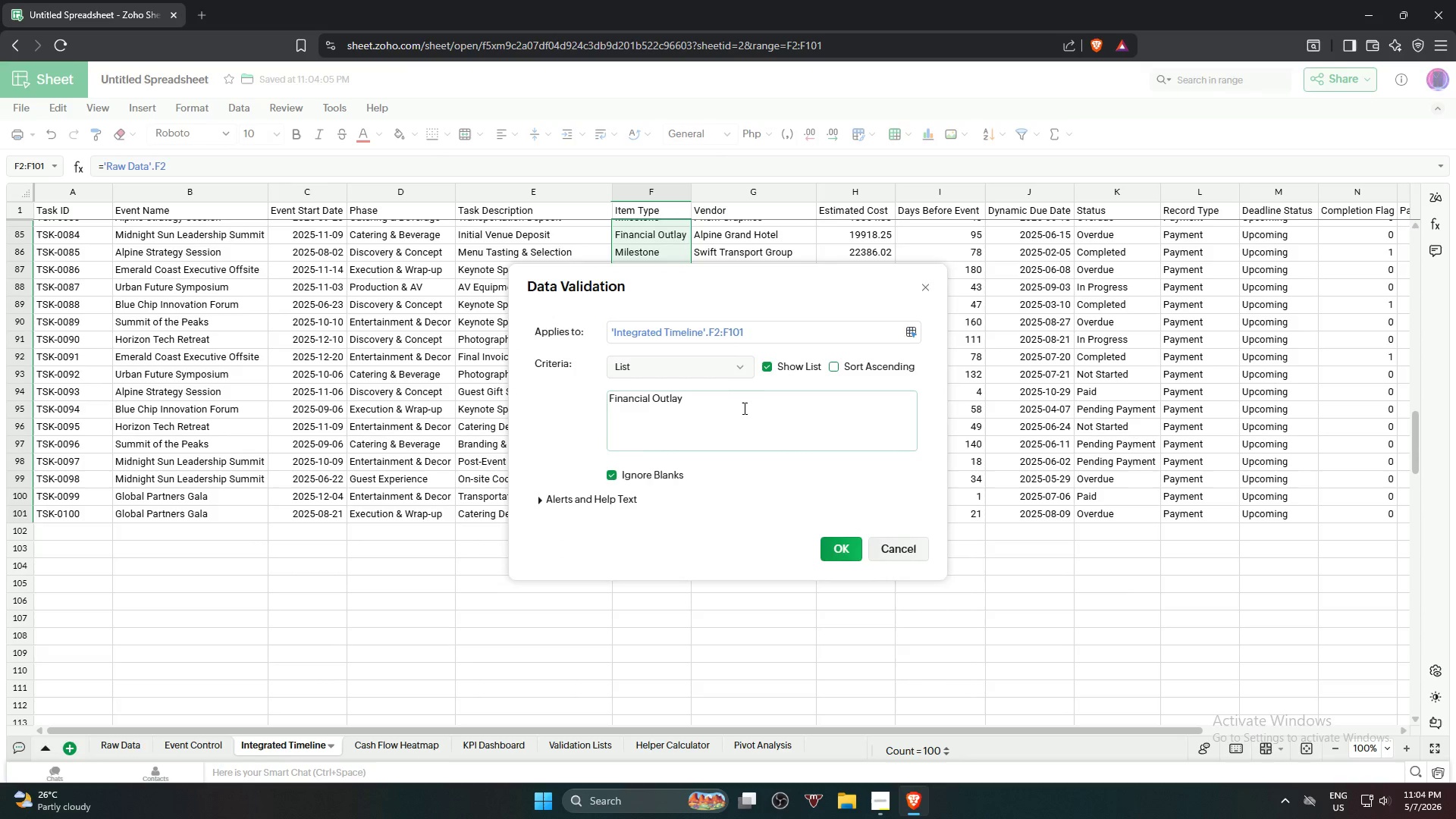 
key(Enter)
 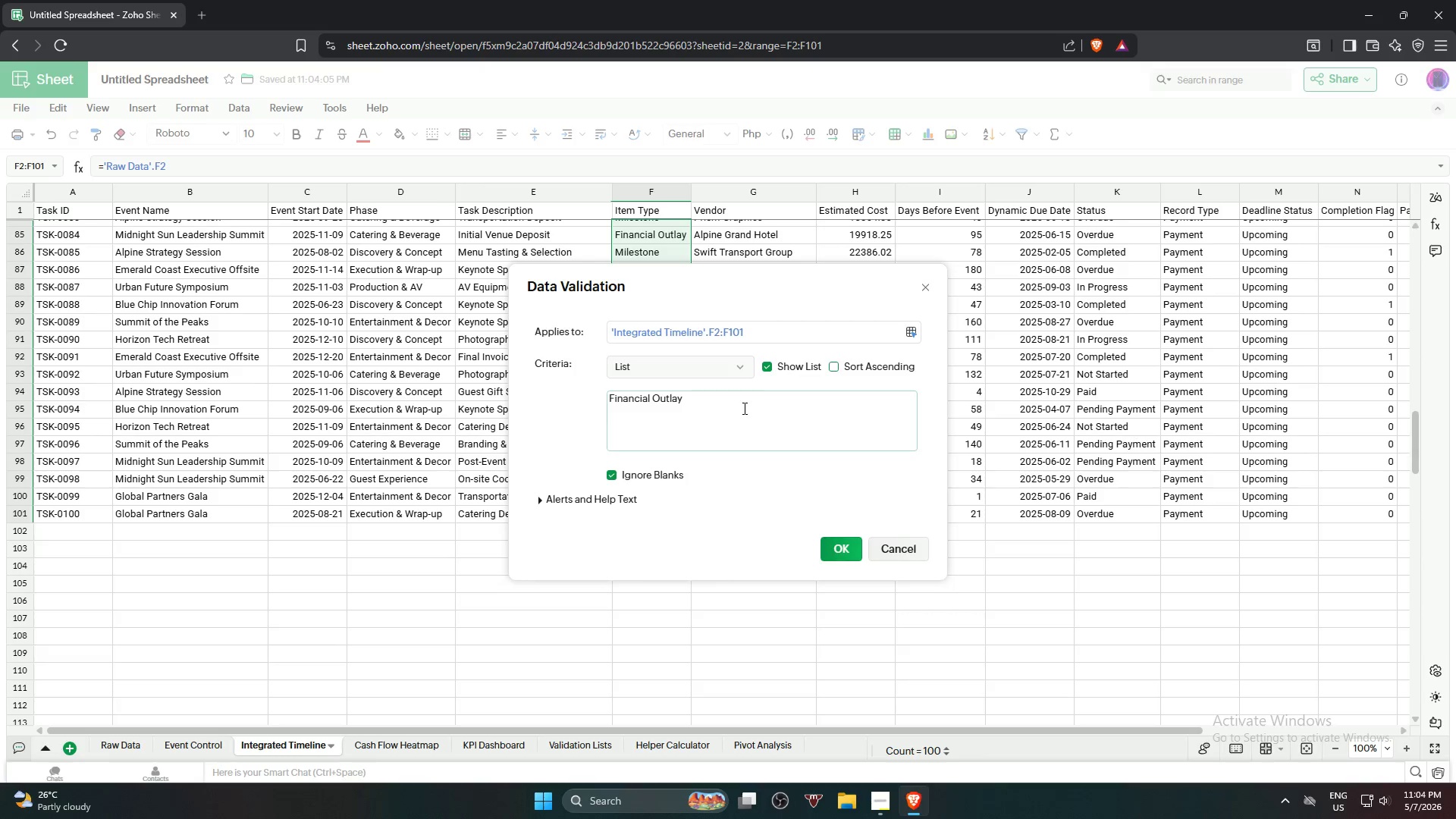 
type(Milestone)
 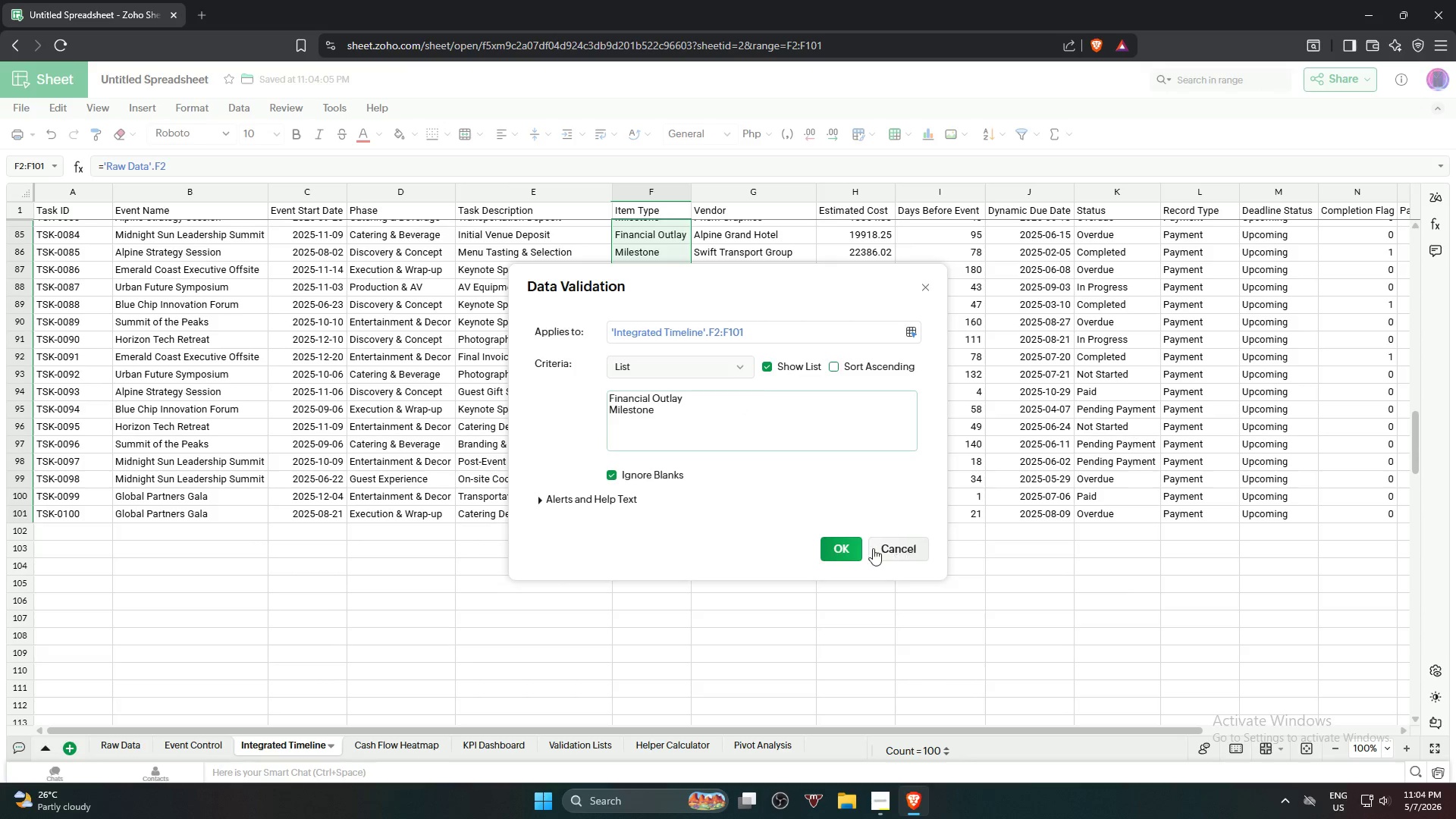 
wait(5.42)
 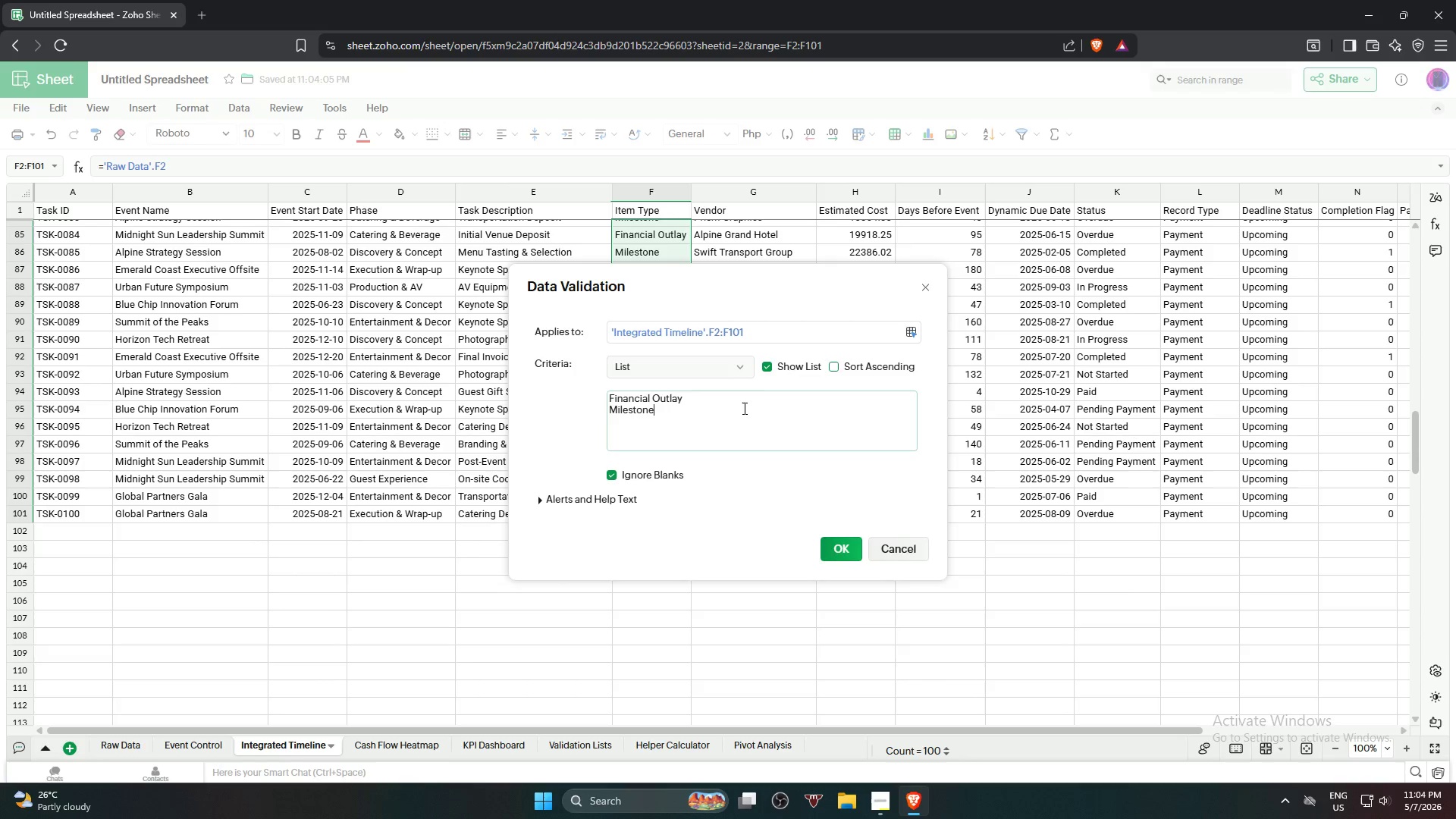 
left_click([770, 559])
 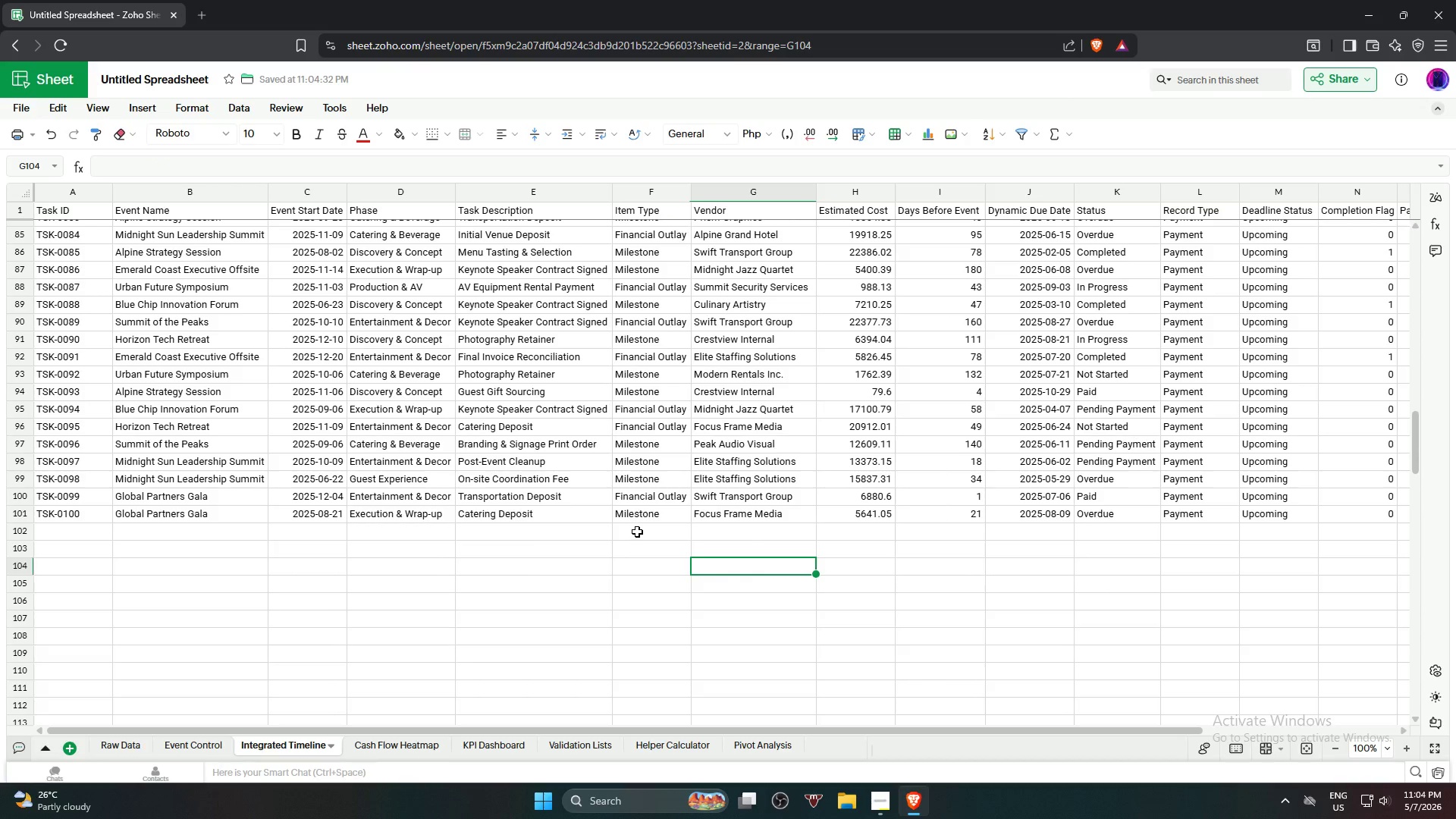 
scroll: coordinate [637, 531], scroll_direction: up, amount: 29.0
 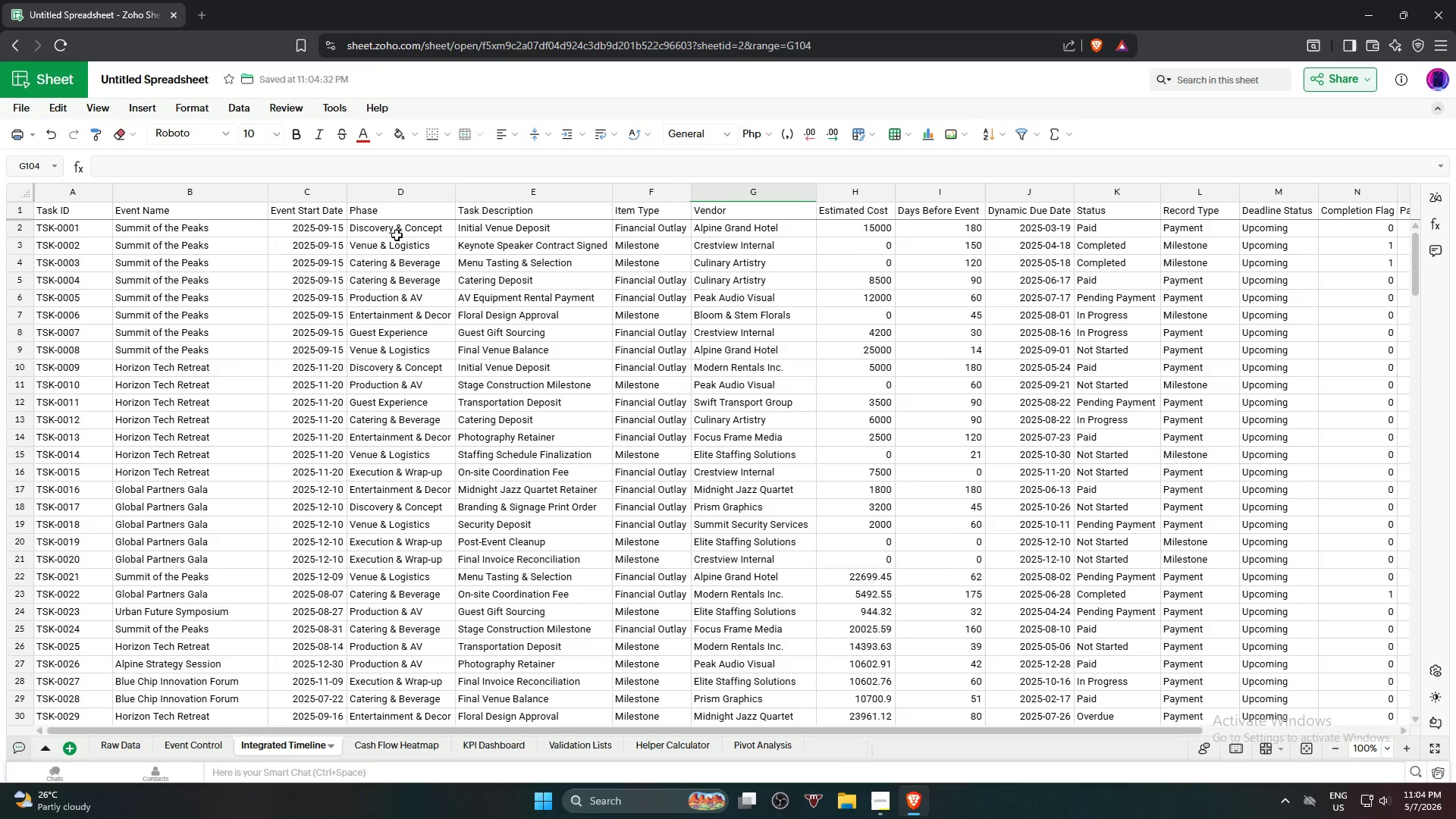 
left_click_drag(start_coordinate=[405, 230], to_coordinate=[426, 541])
 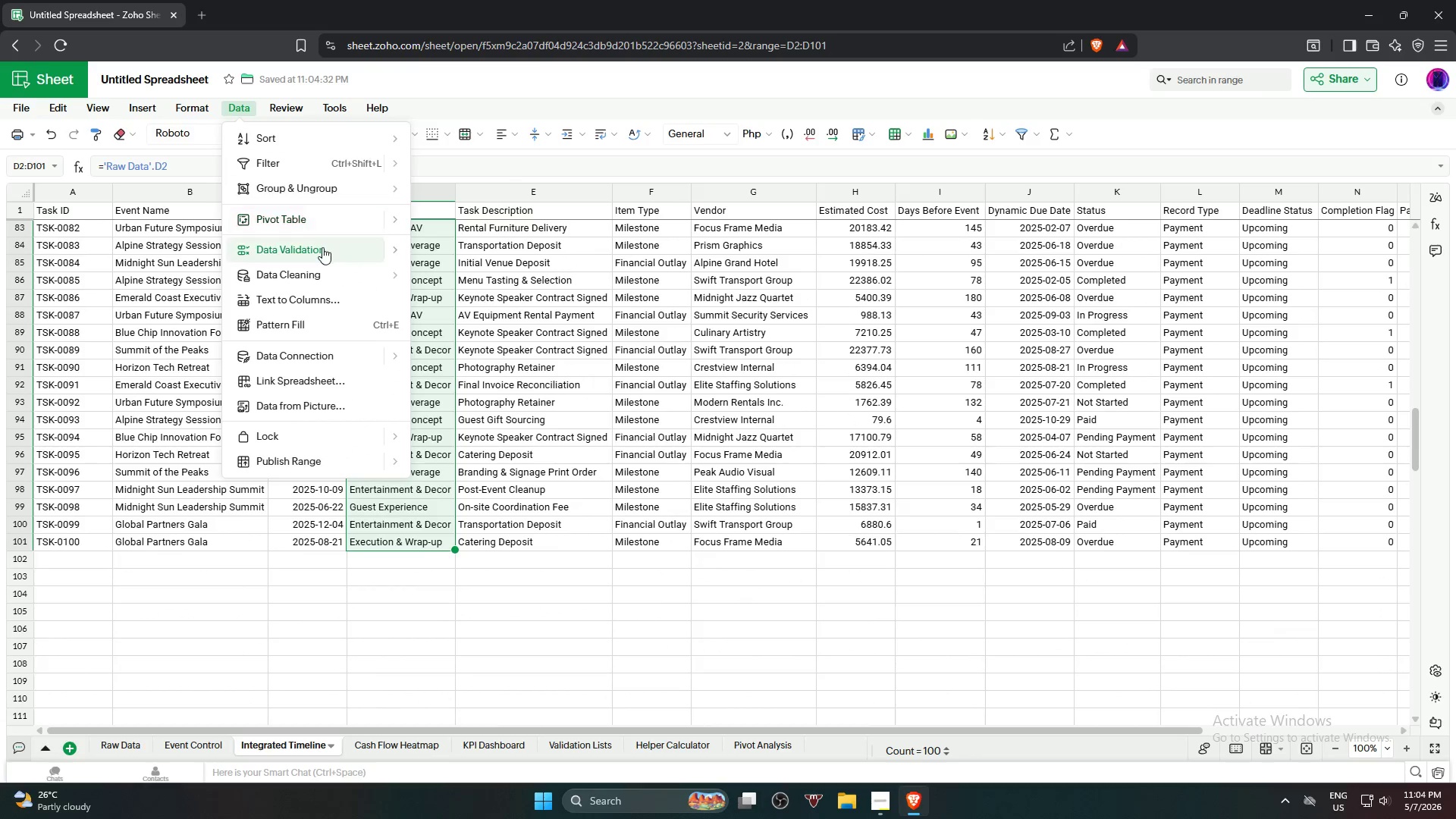 
left_click([447, 254])
 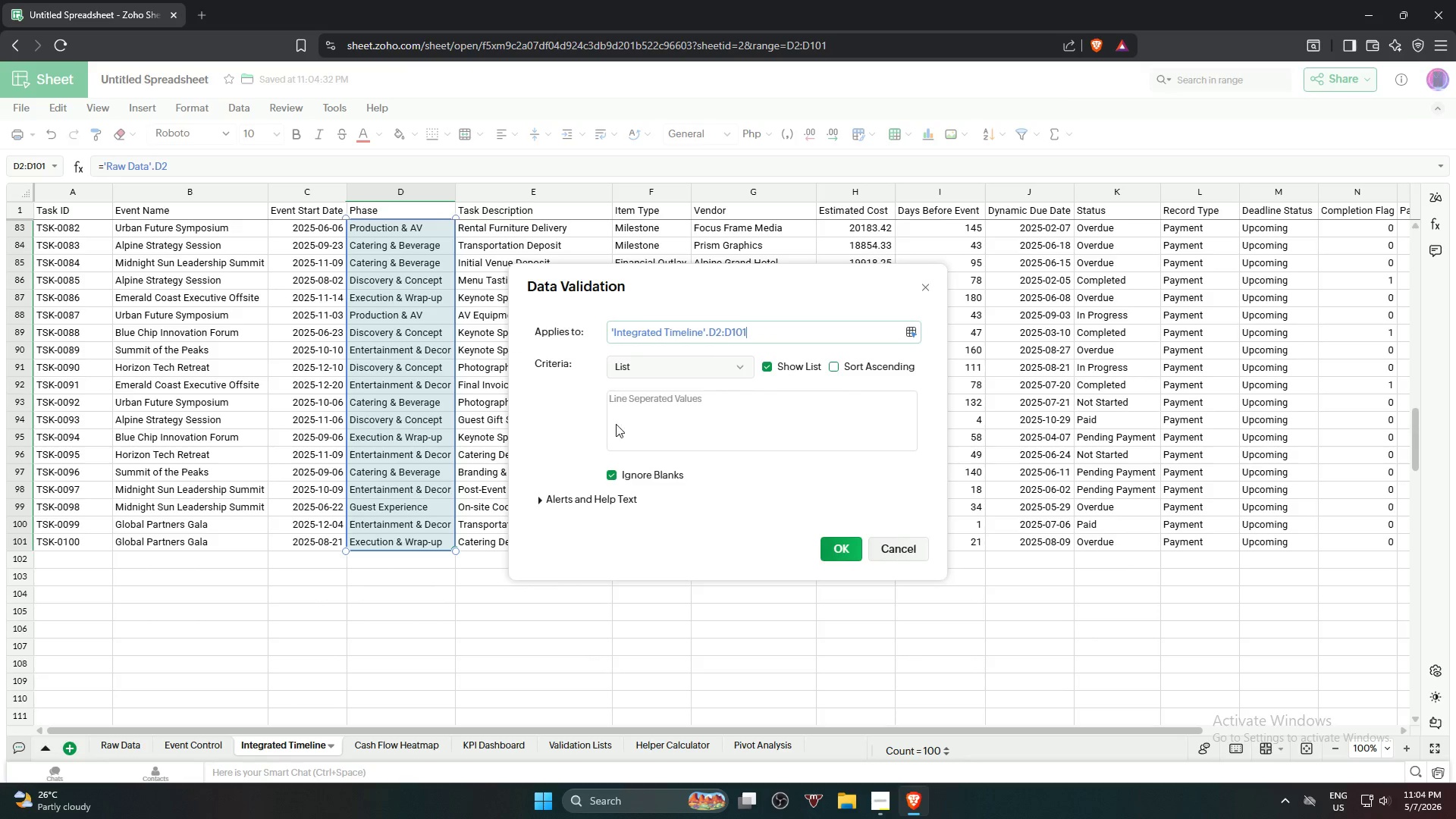 
left_click([660, 399])
 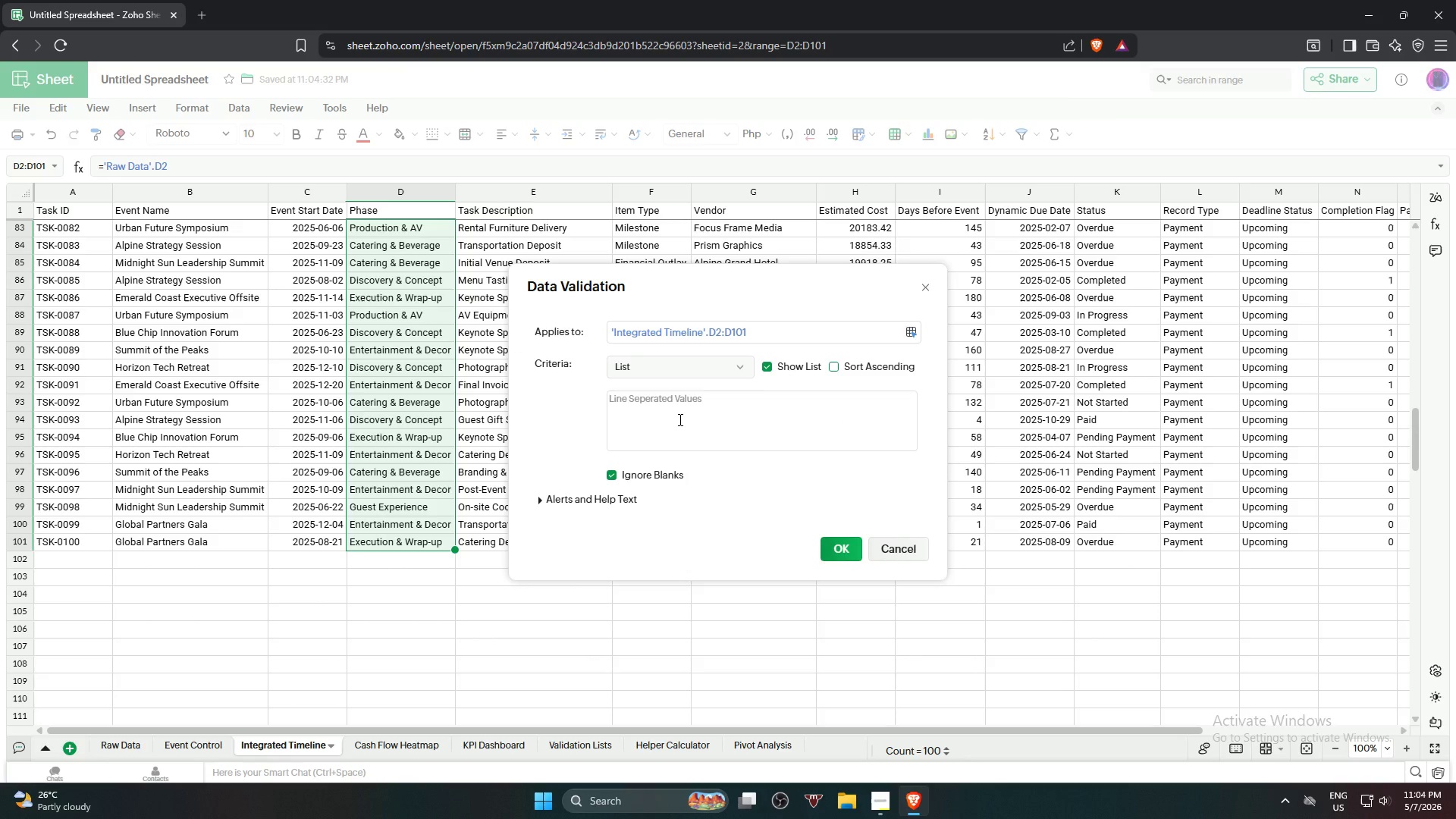 
left_click([679, 419])
 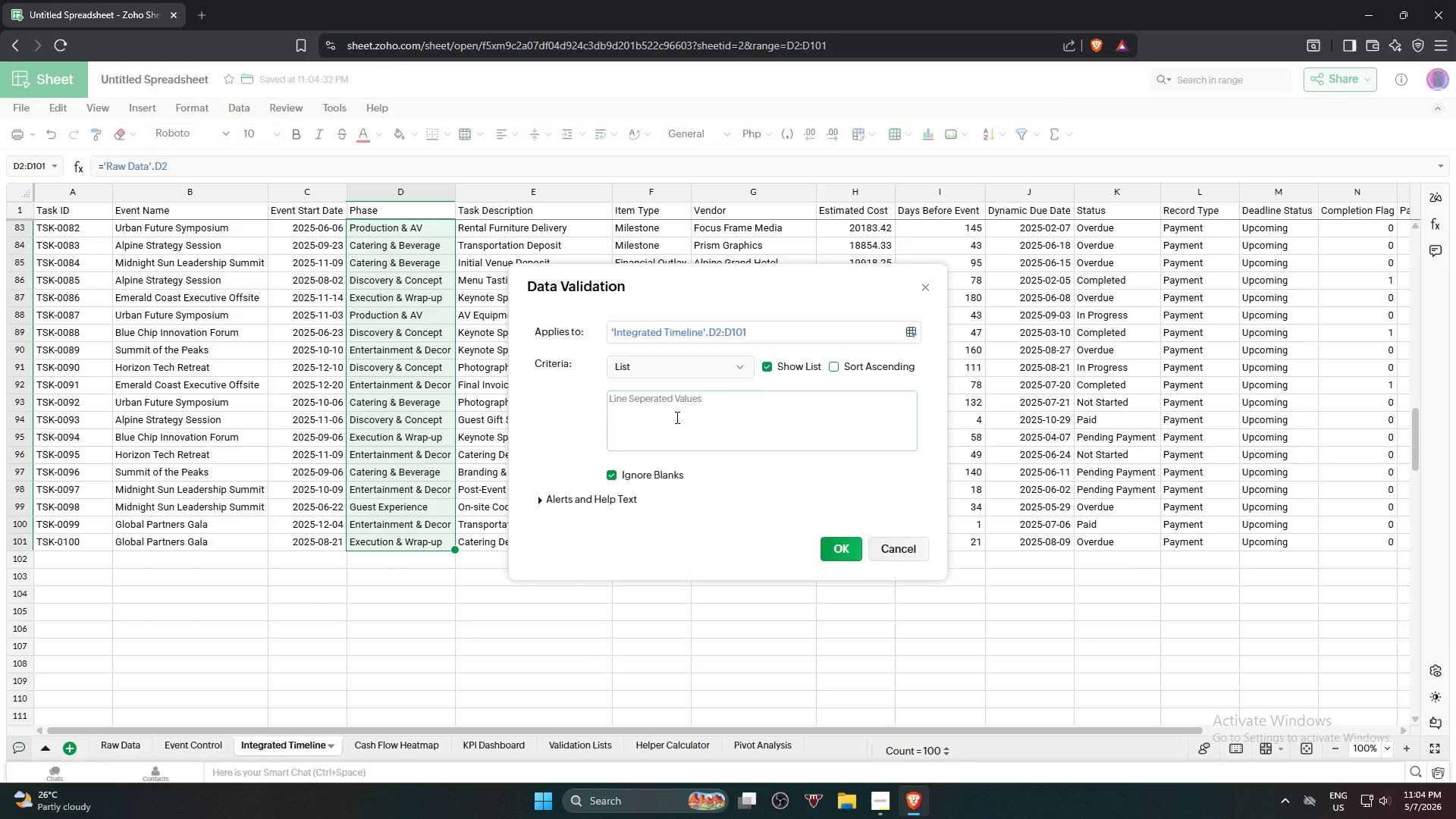 
type(Discovry & Concept)
 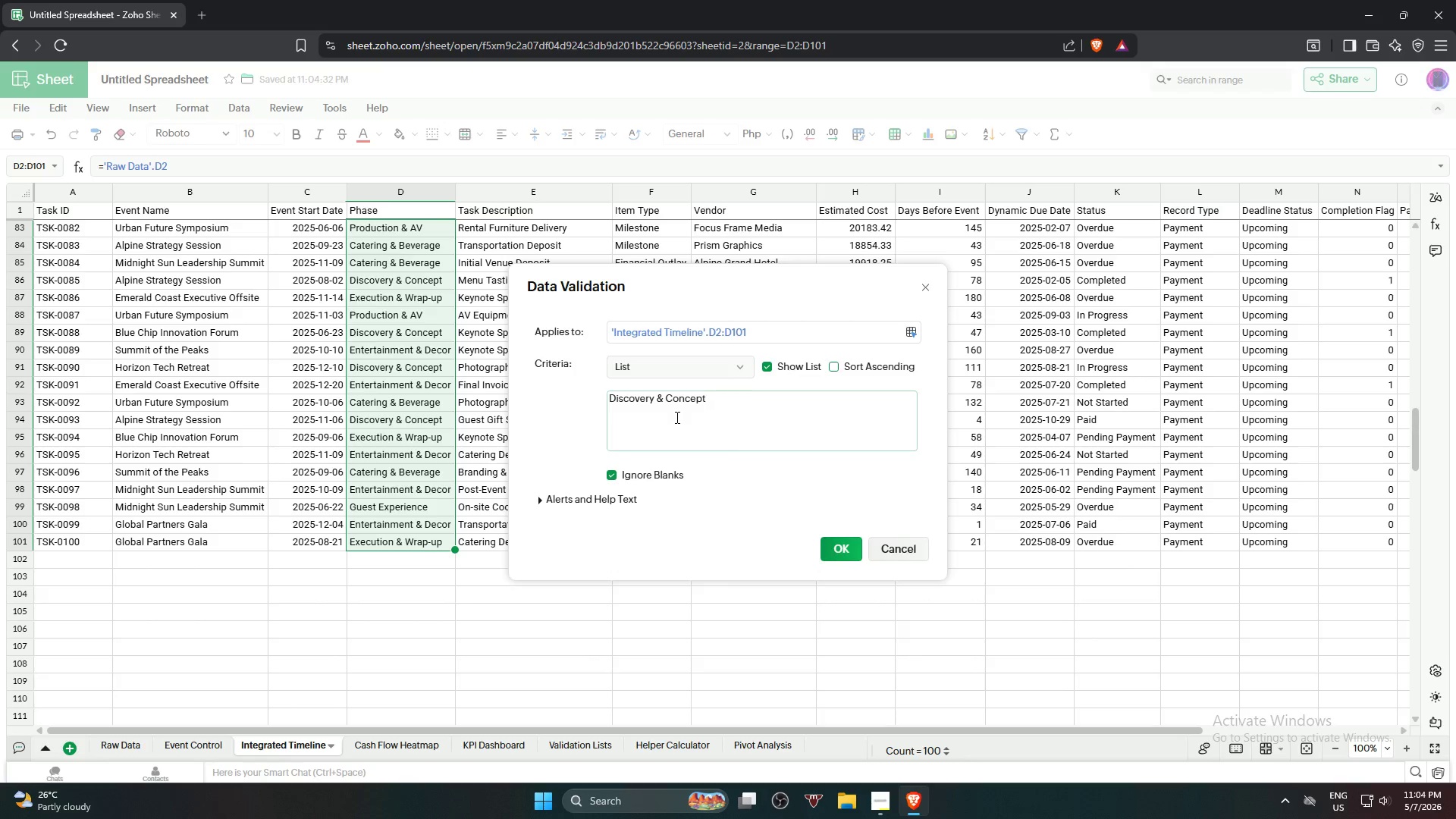 
key(Enter)
 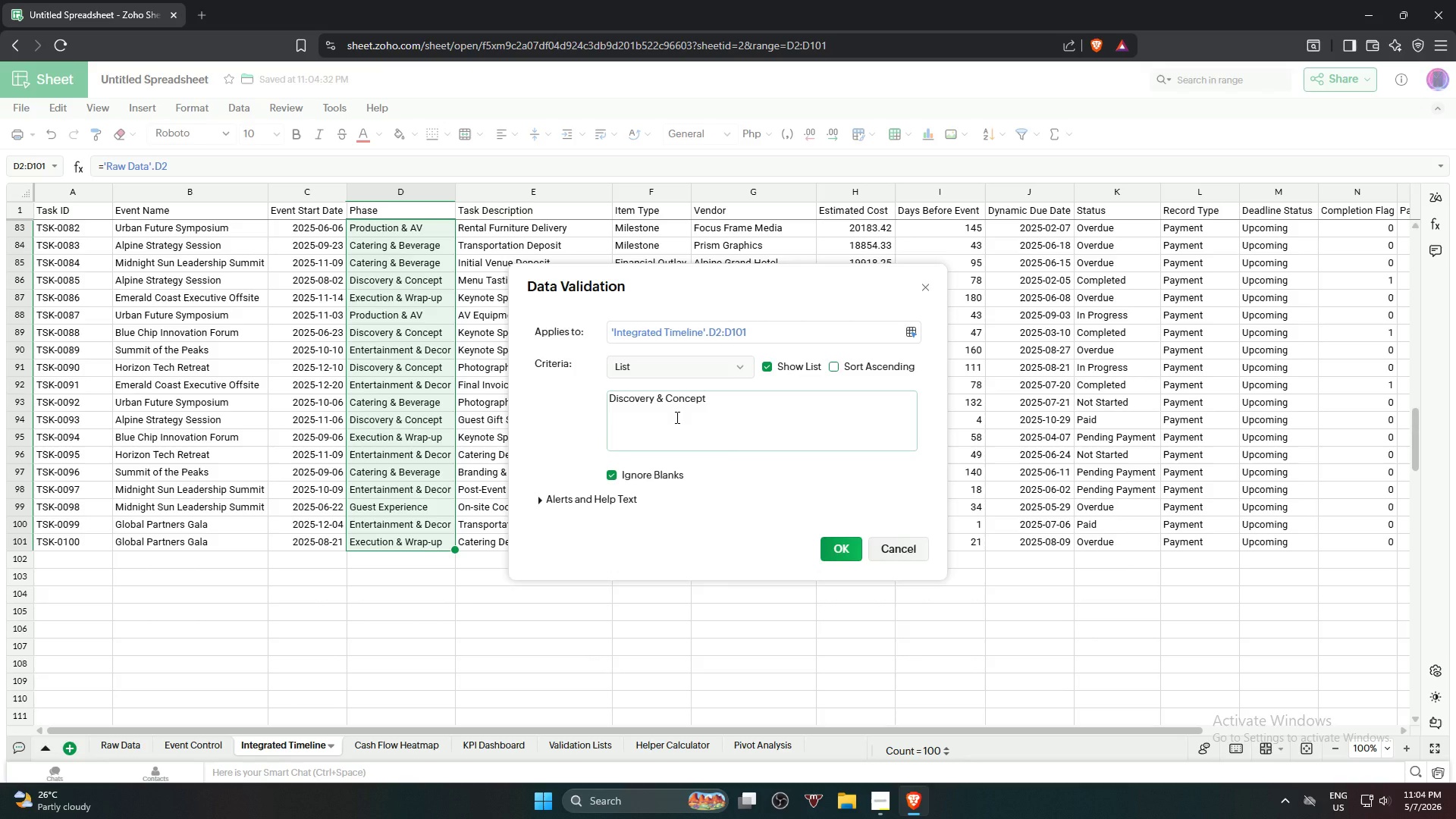 
type(Venue & logistics)
 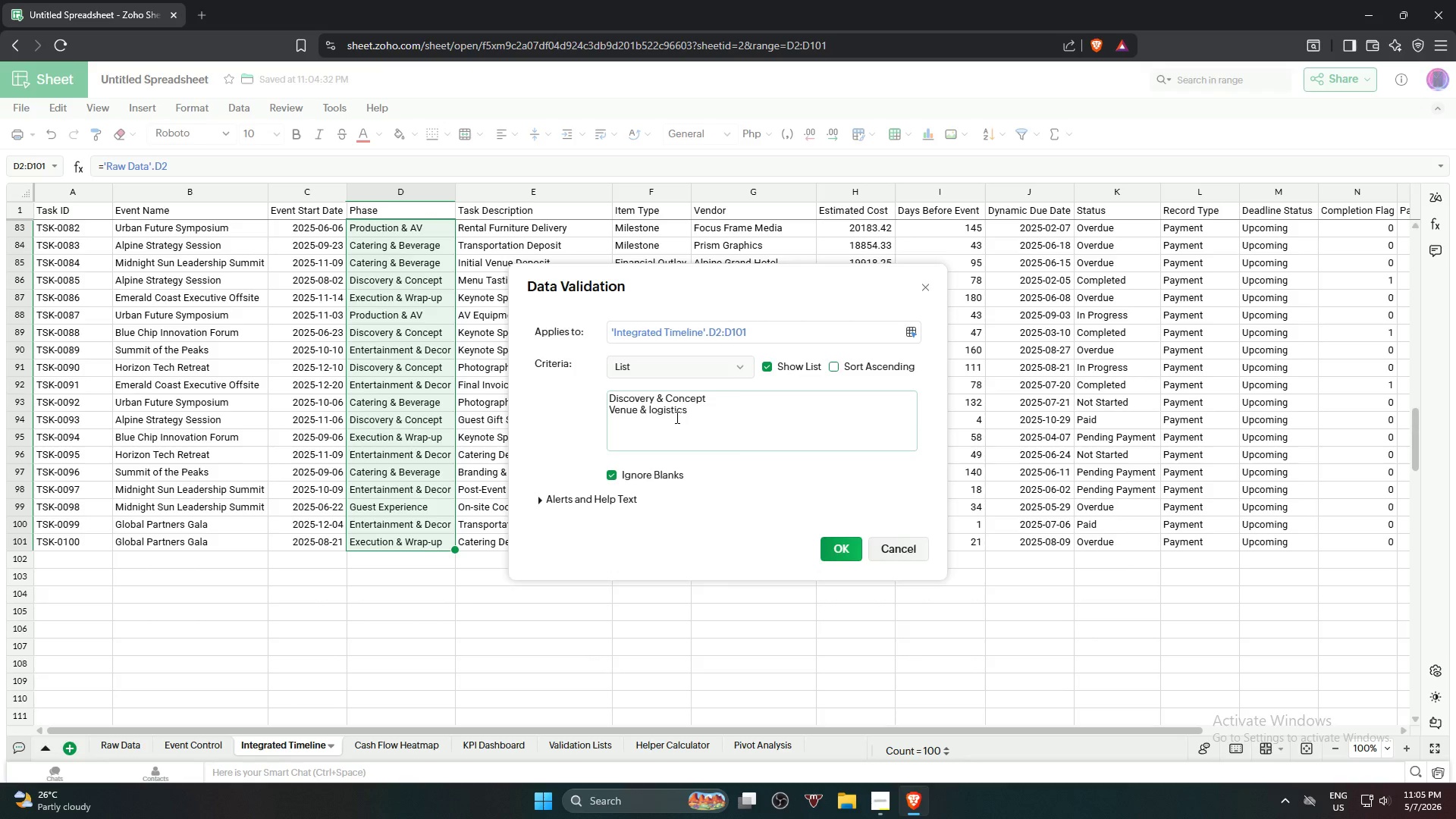 
key(Enter)
 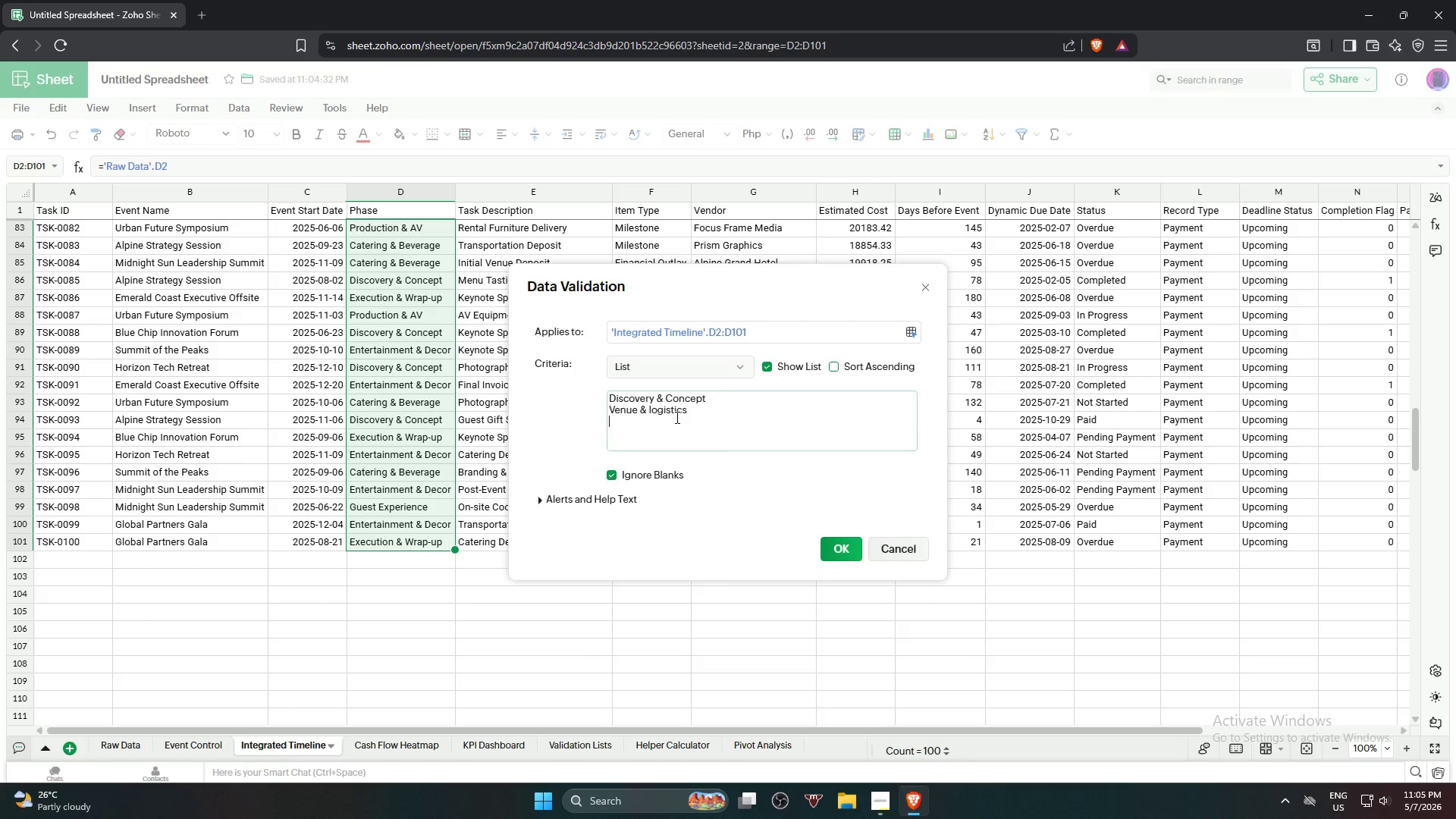 
type(Catering & Beverage)
 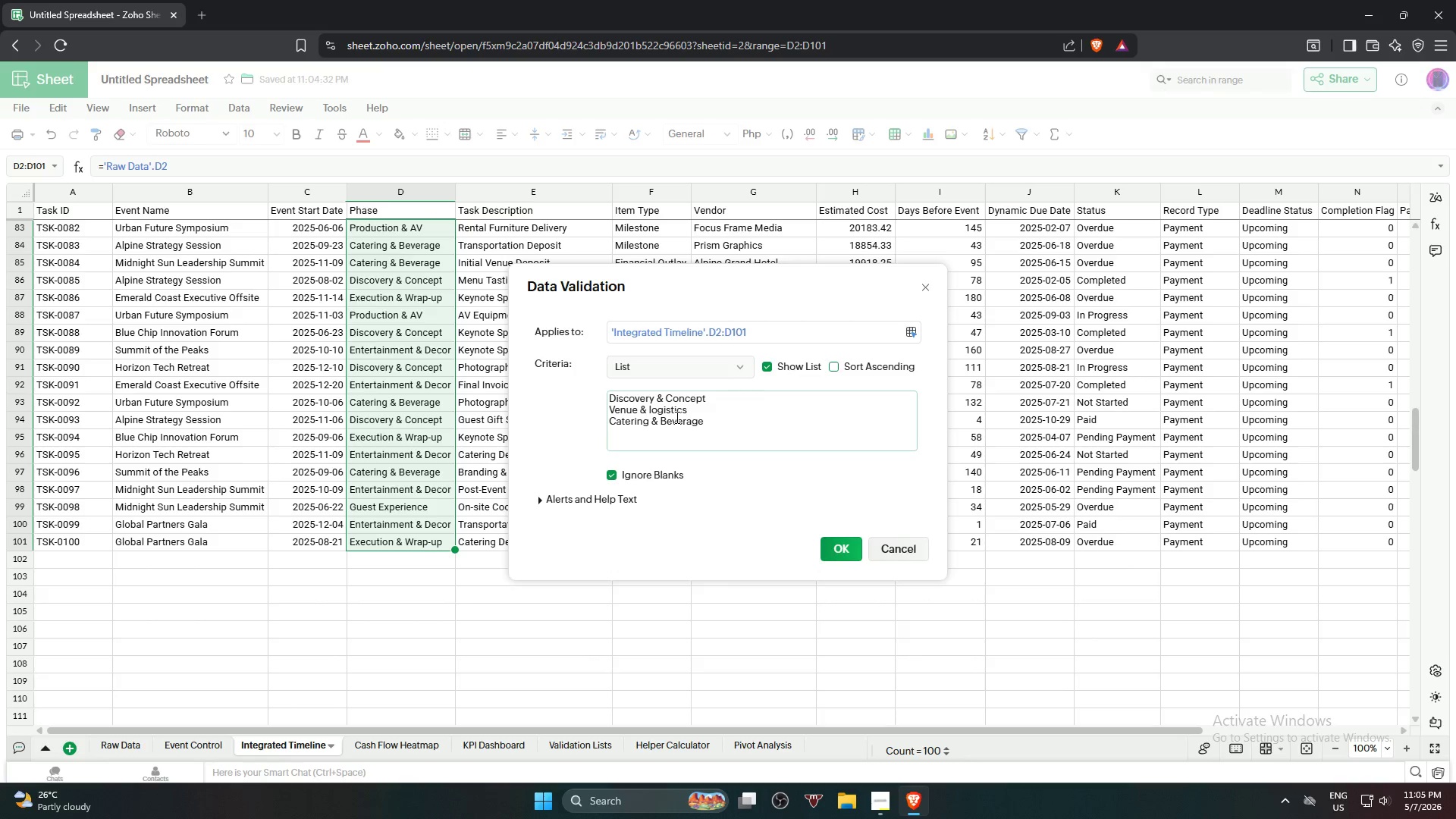 
key(Enter)
 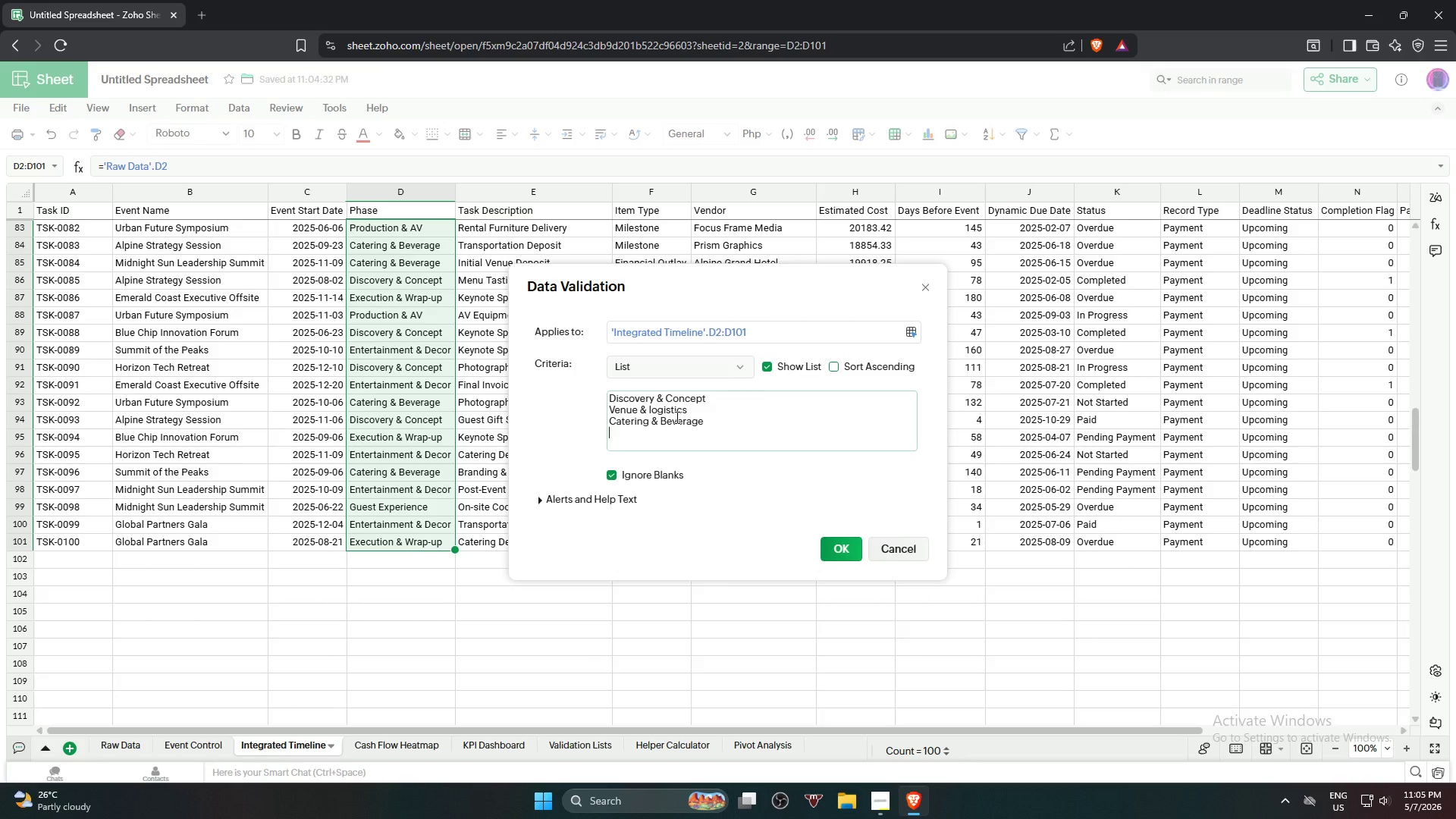 
type(Production & Av)
key(Backspace)
type(V)
 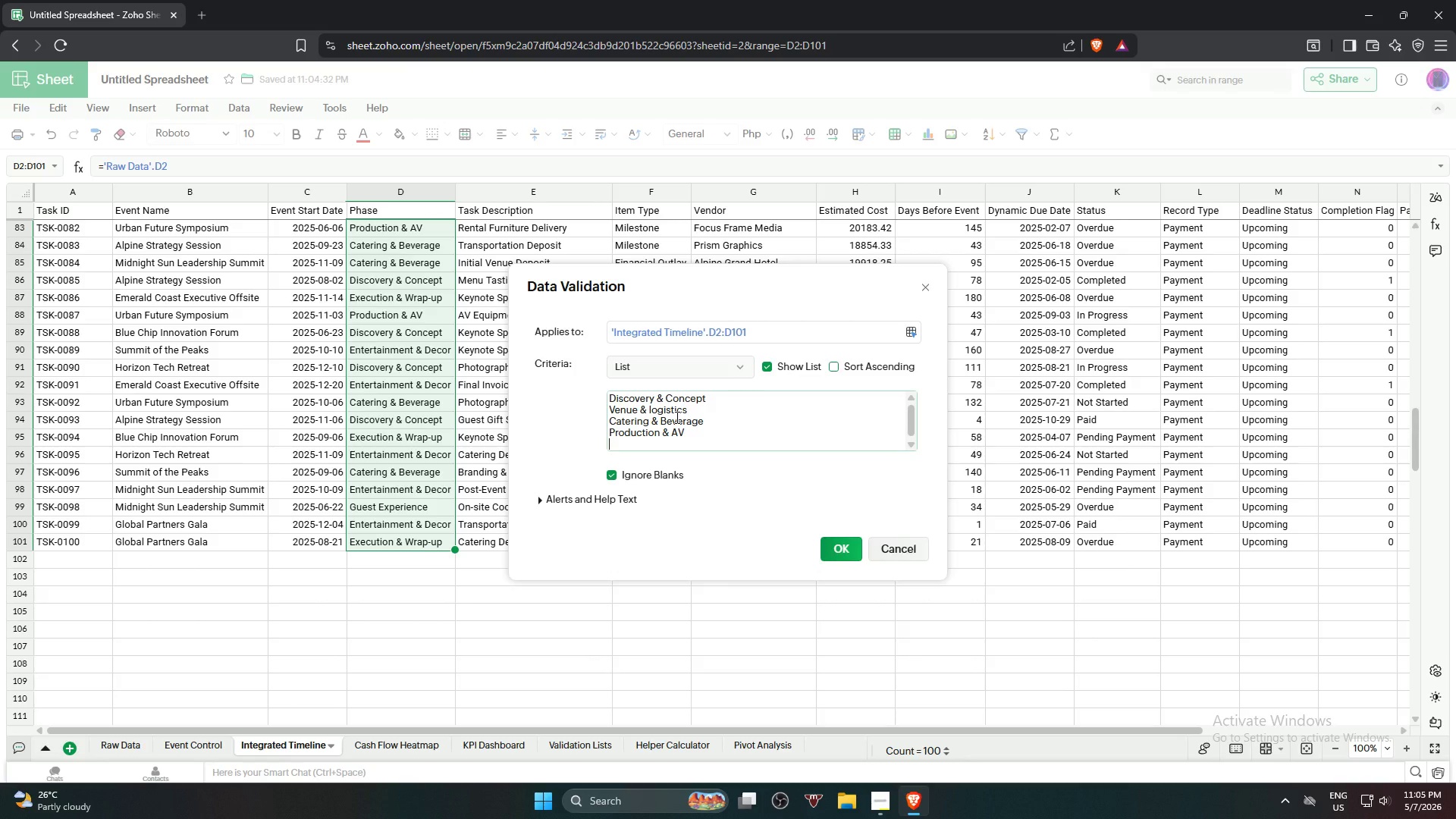 
 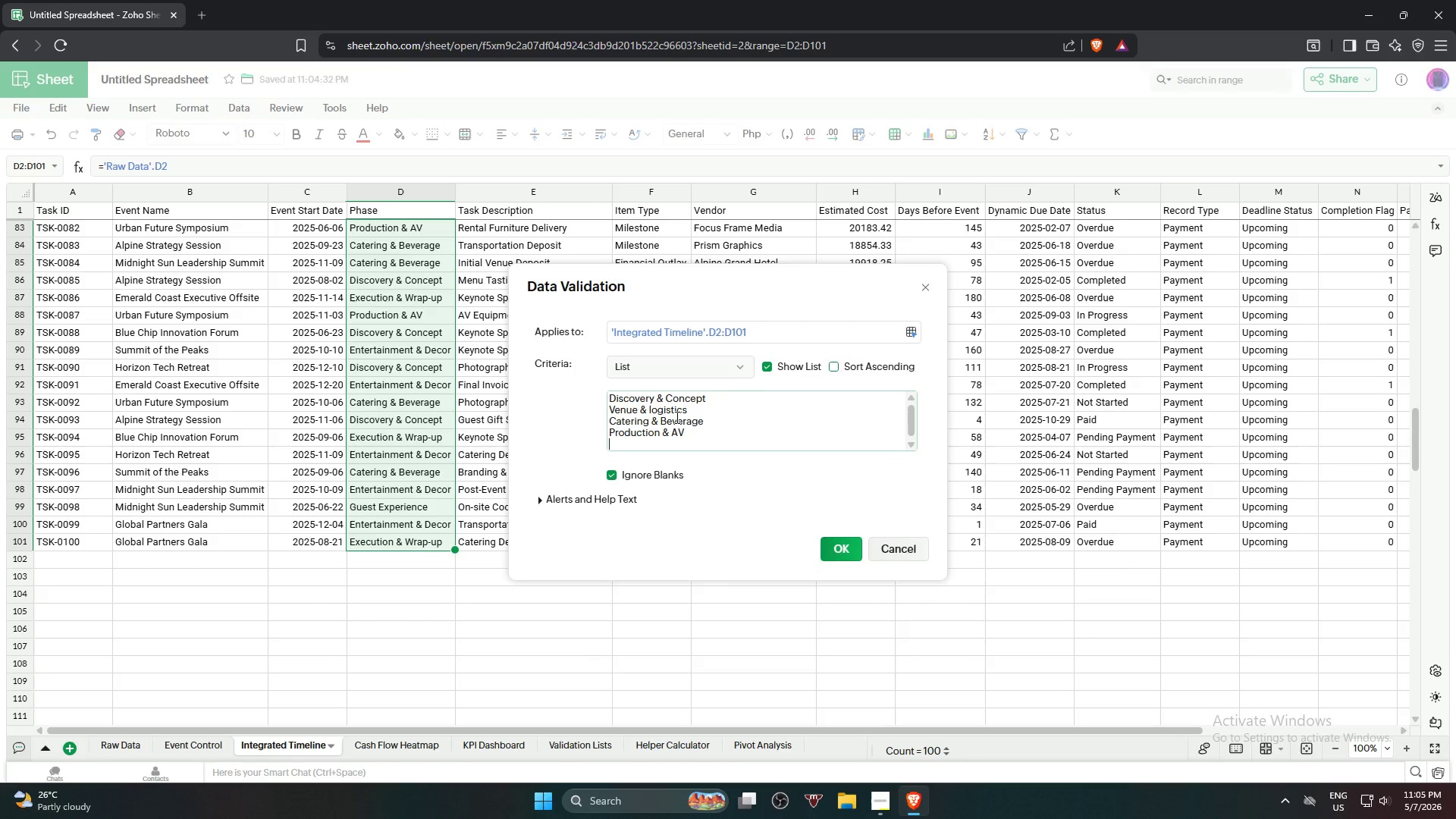 
key(Enter)
 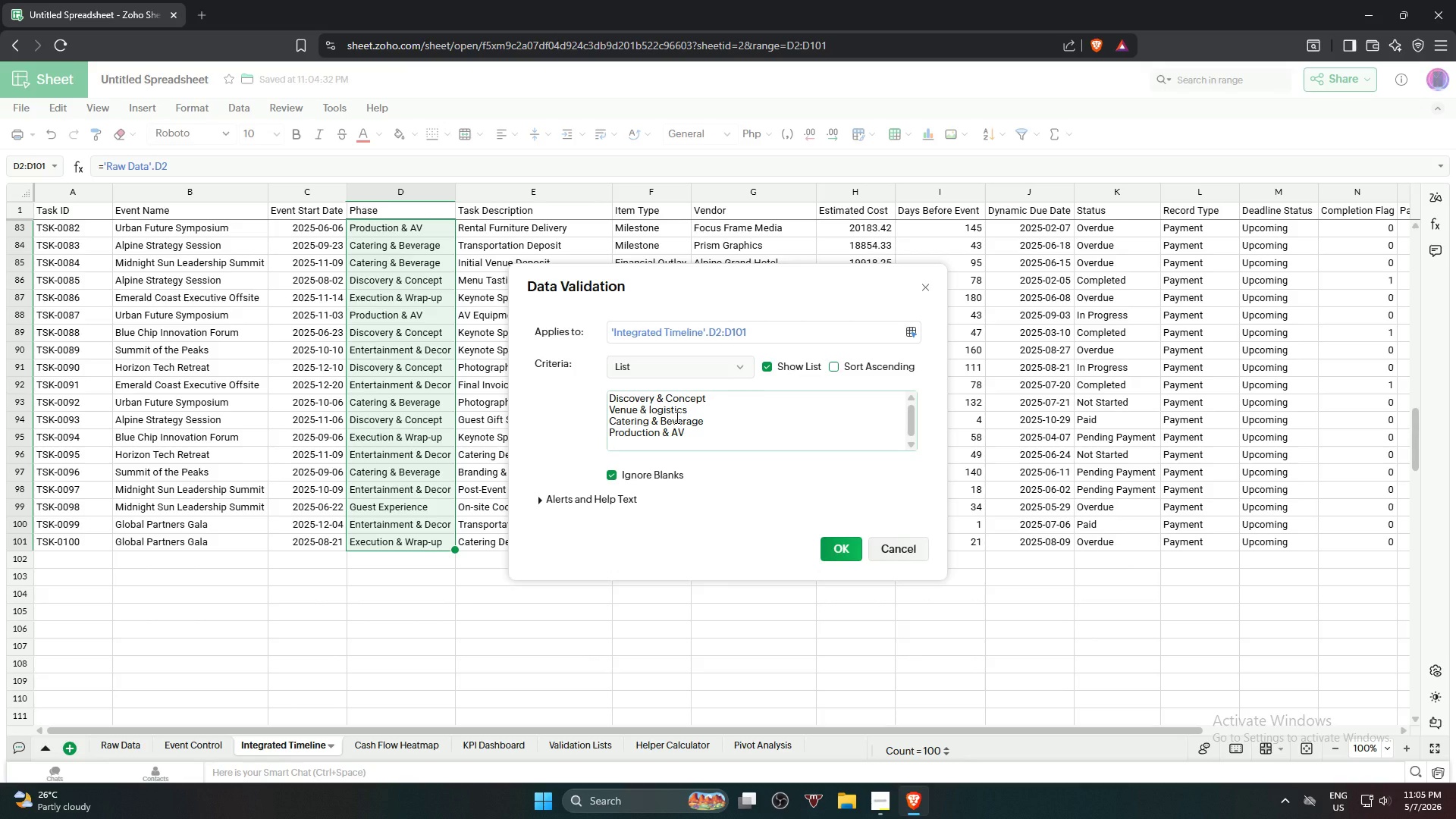 
type(Entertainment & Decoe)
key(Backspace)
type(r)
 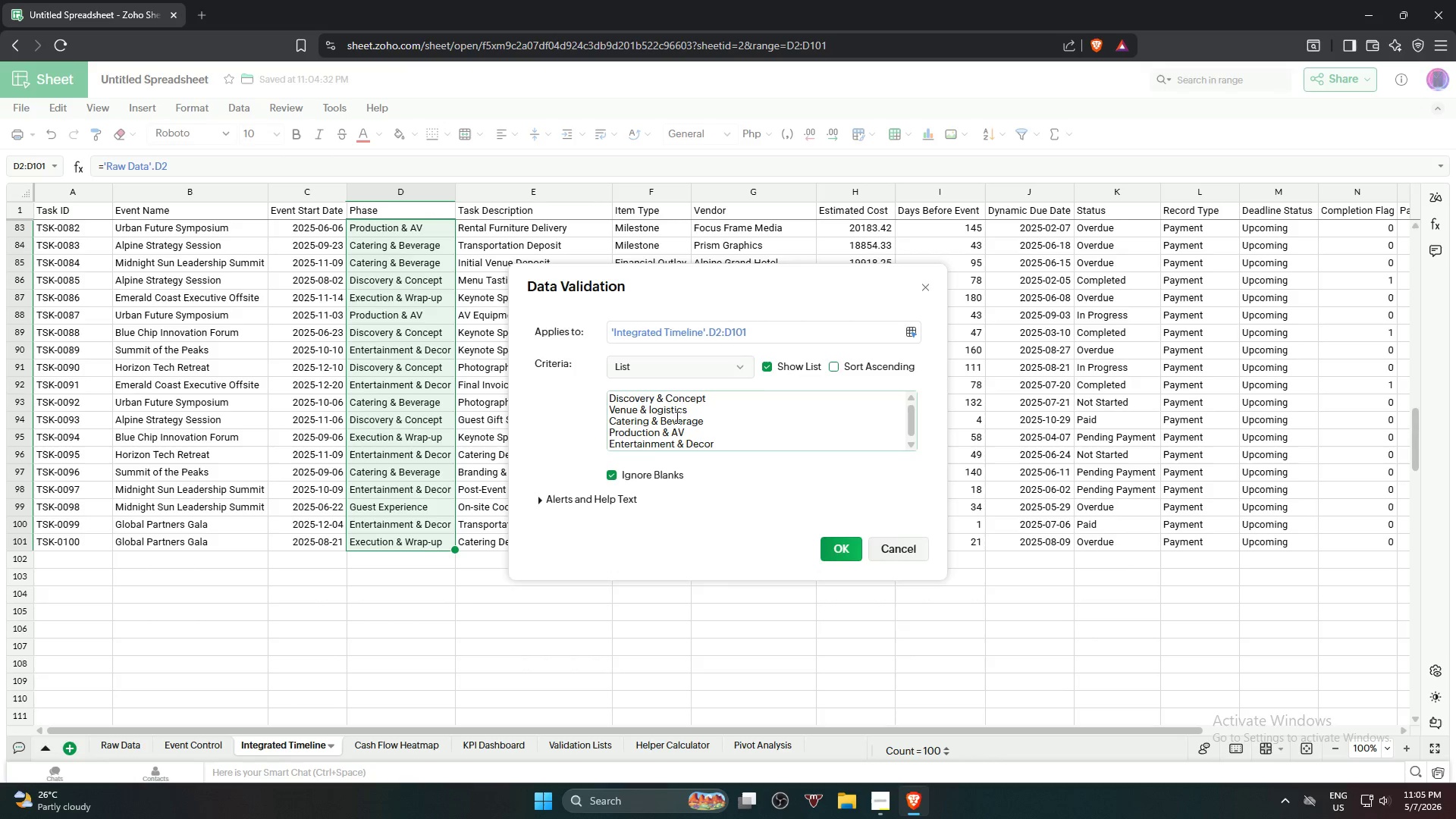 
key(Enter)
 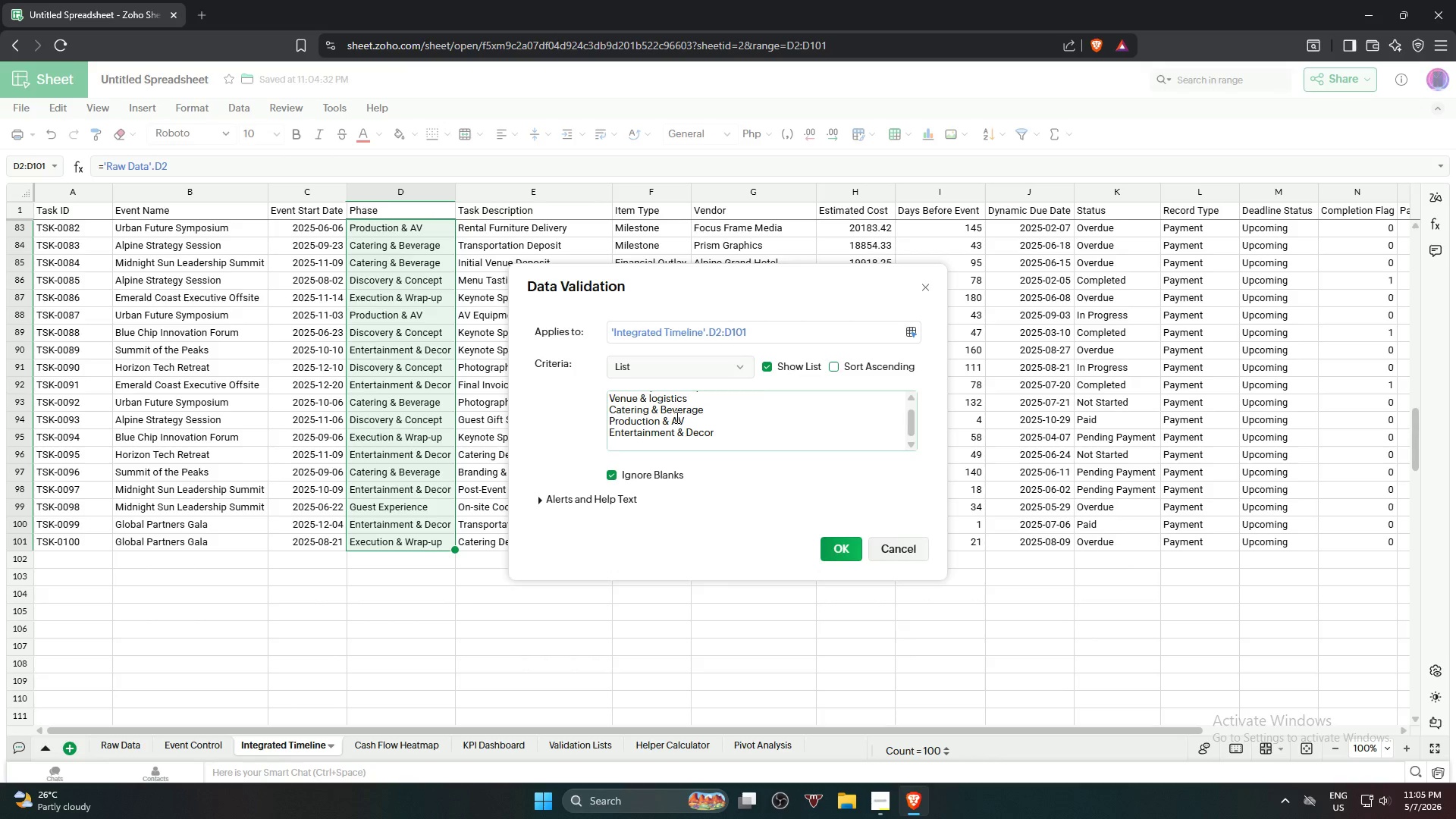 
type(Guest Experience)
 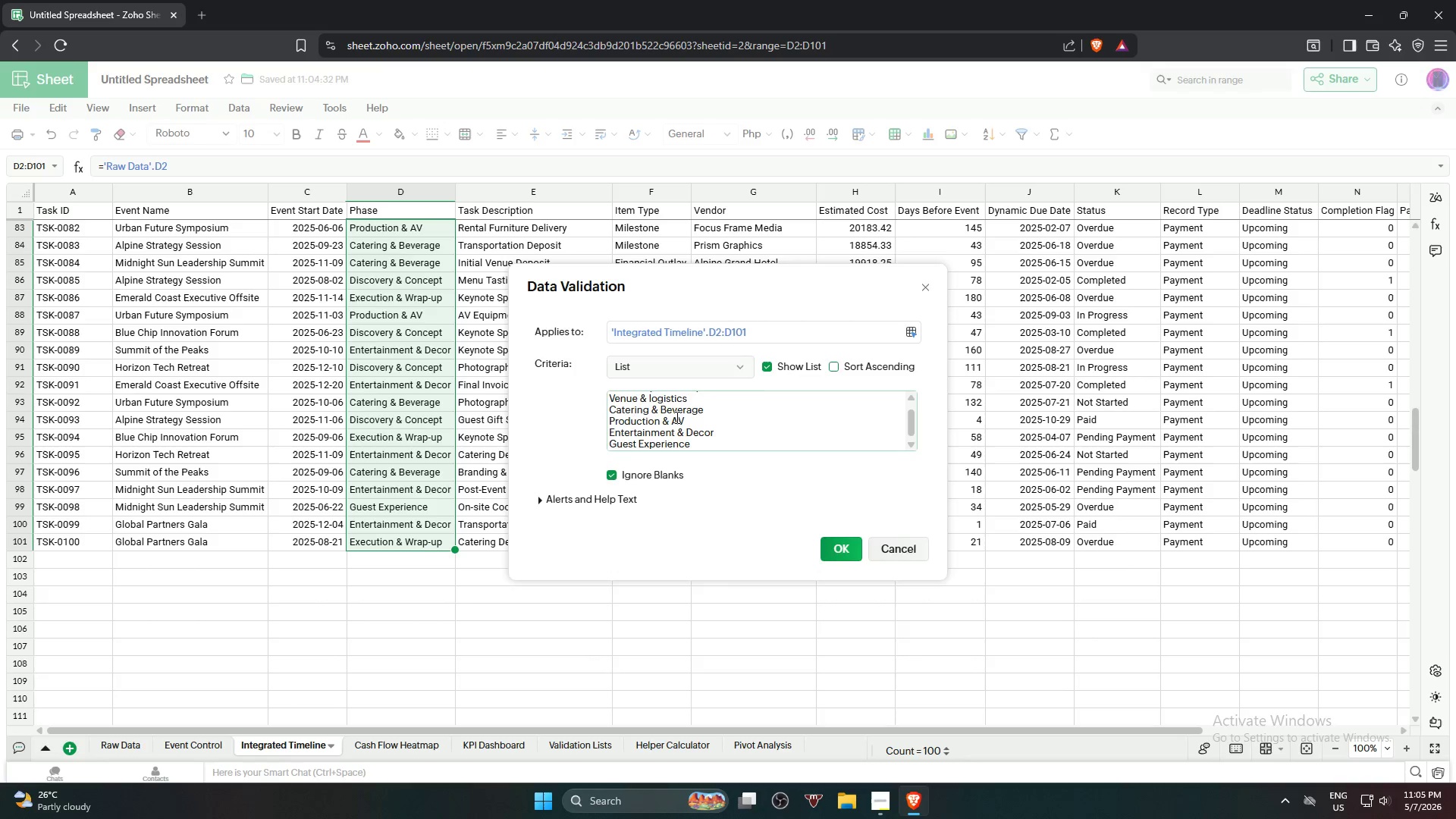 
key(Enter)
 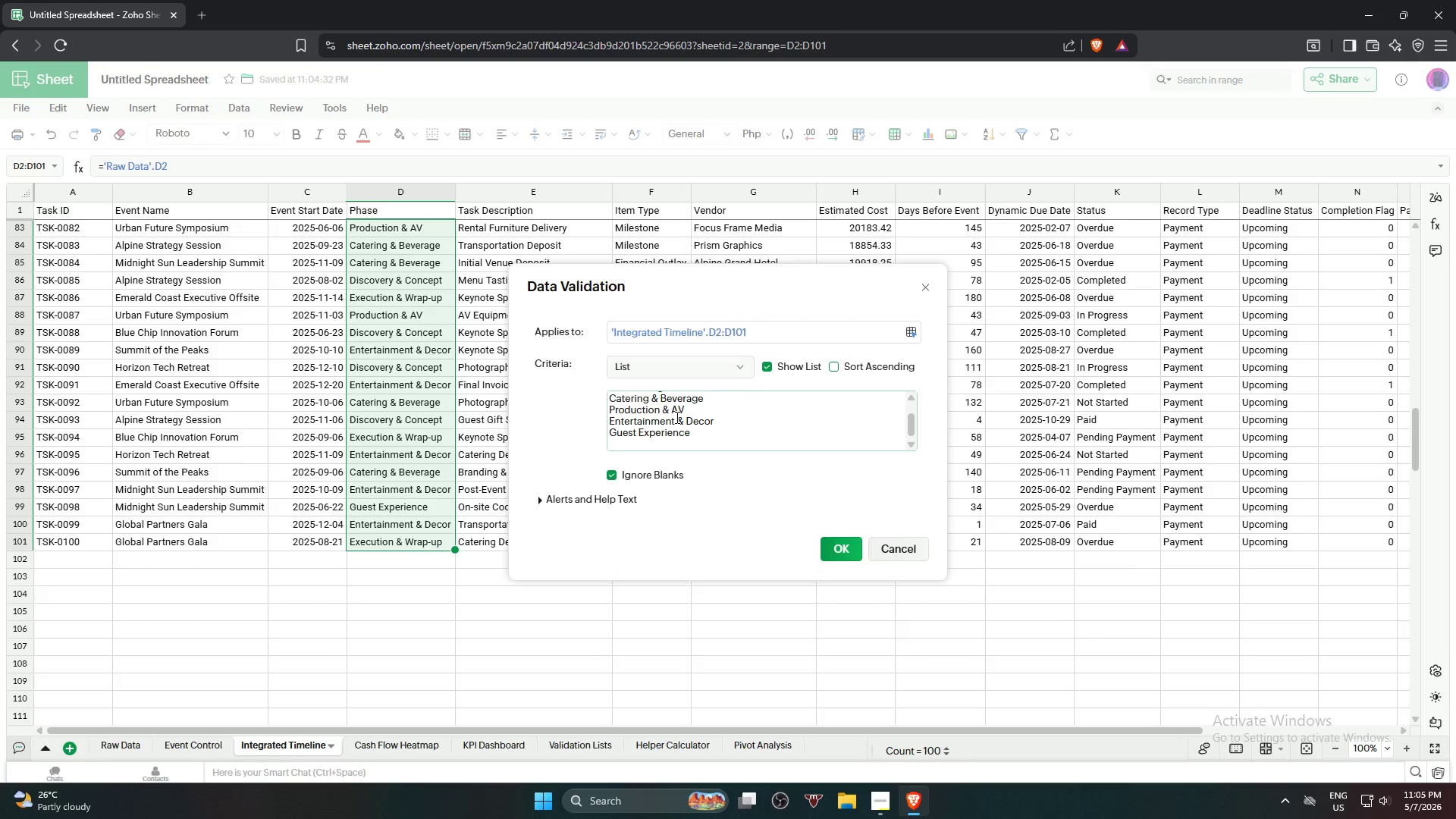 
type(Exce)
key(Backspace)
key(Backspace)
type(ecution & Wrap-up)
 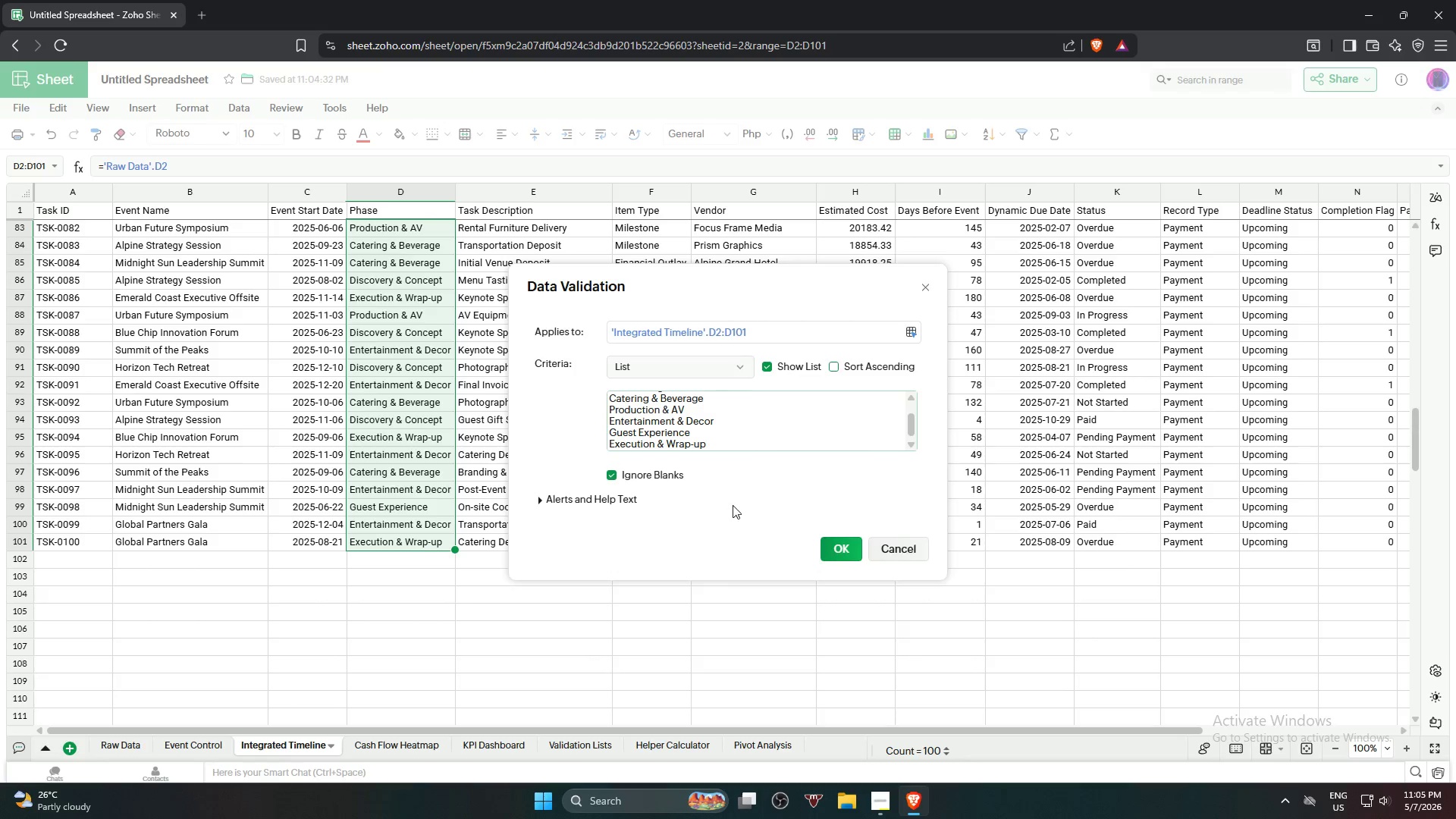 
left_click([846, 544])
 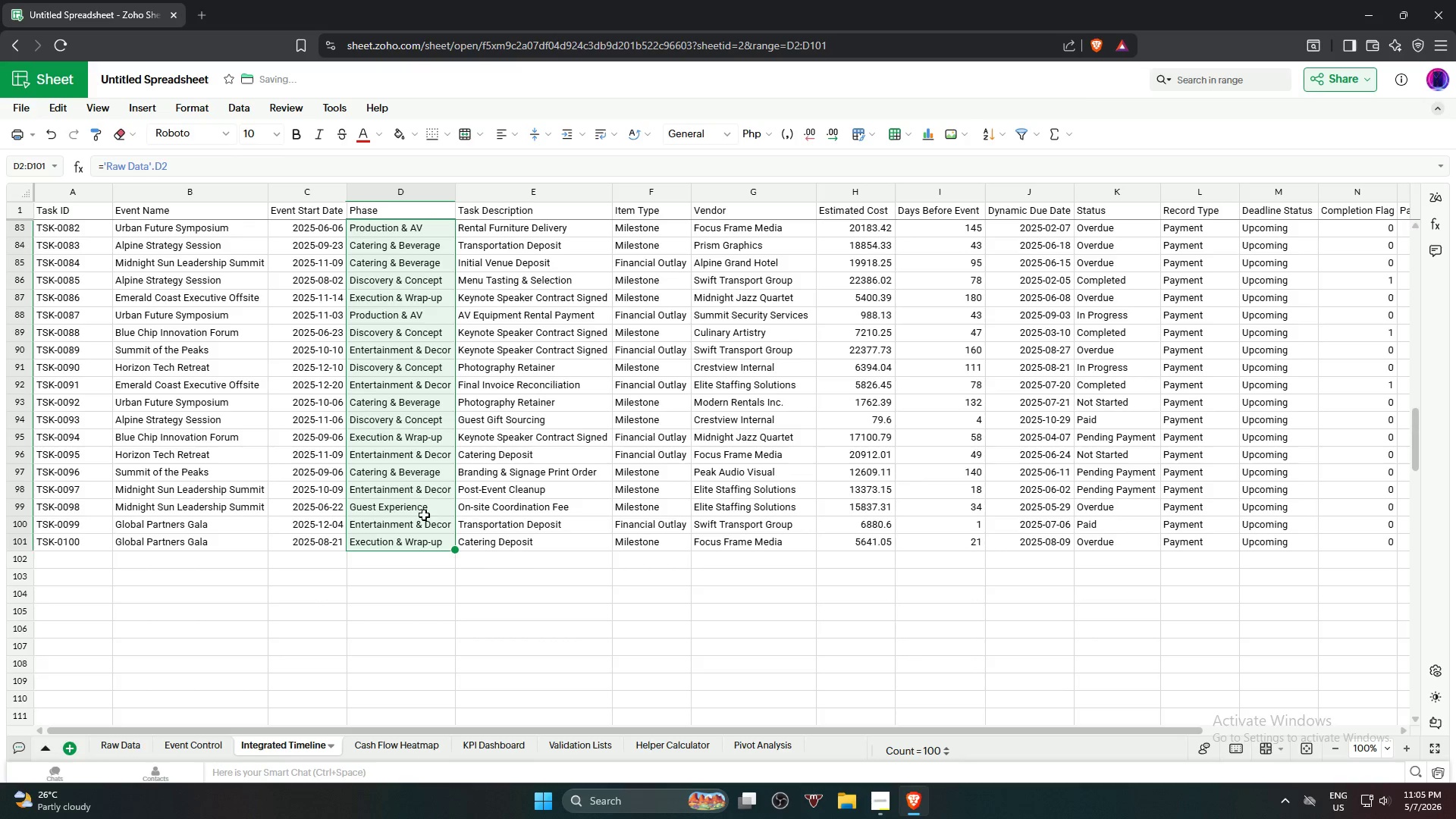 
left_click([422, 515])
 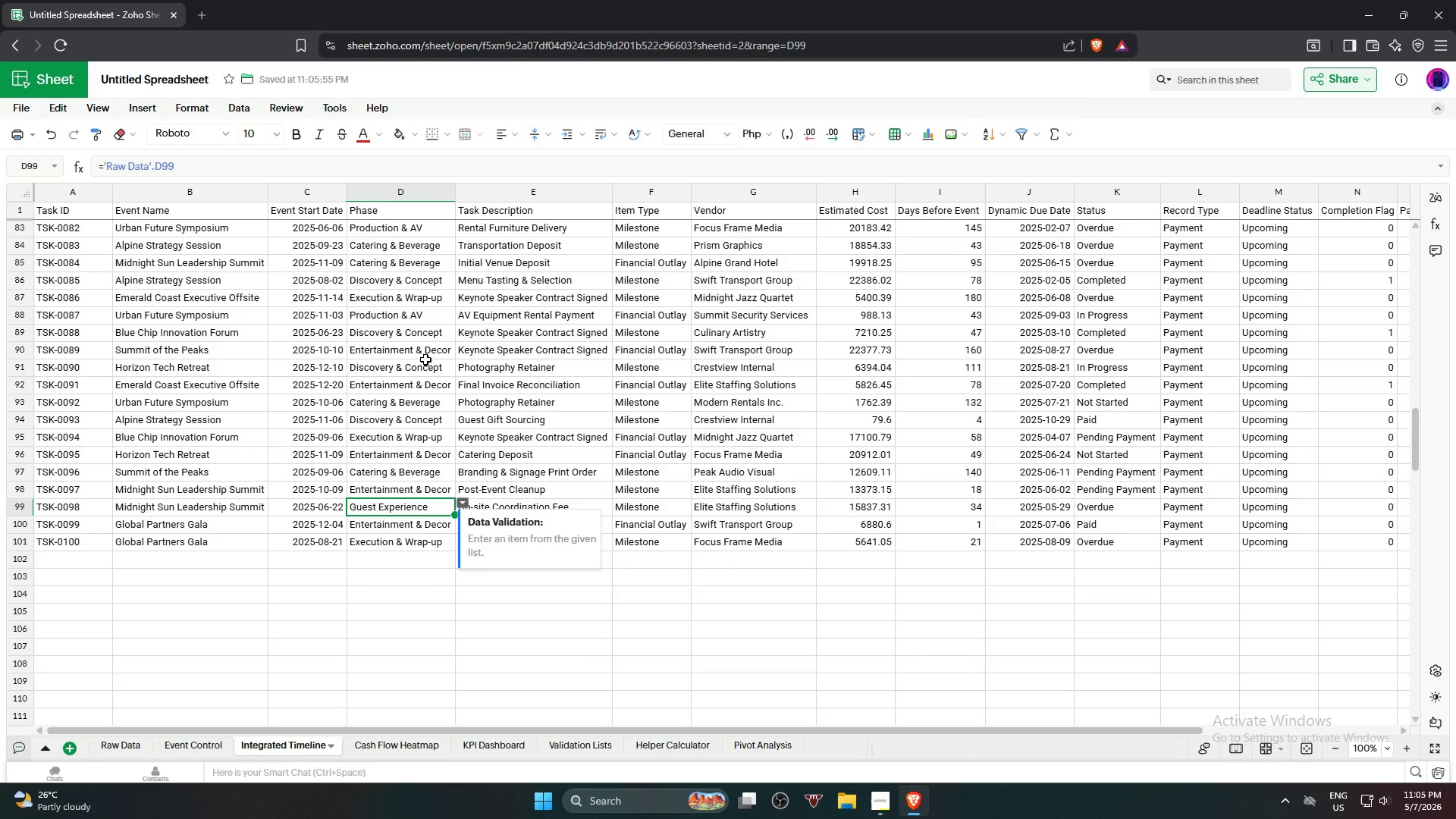 
left_click([425, 318])
 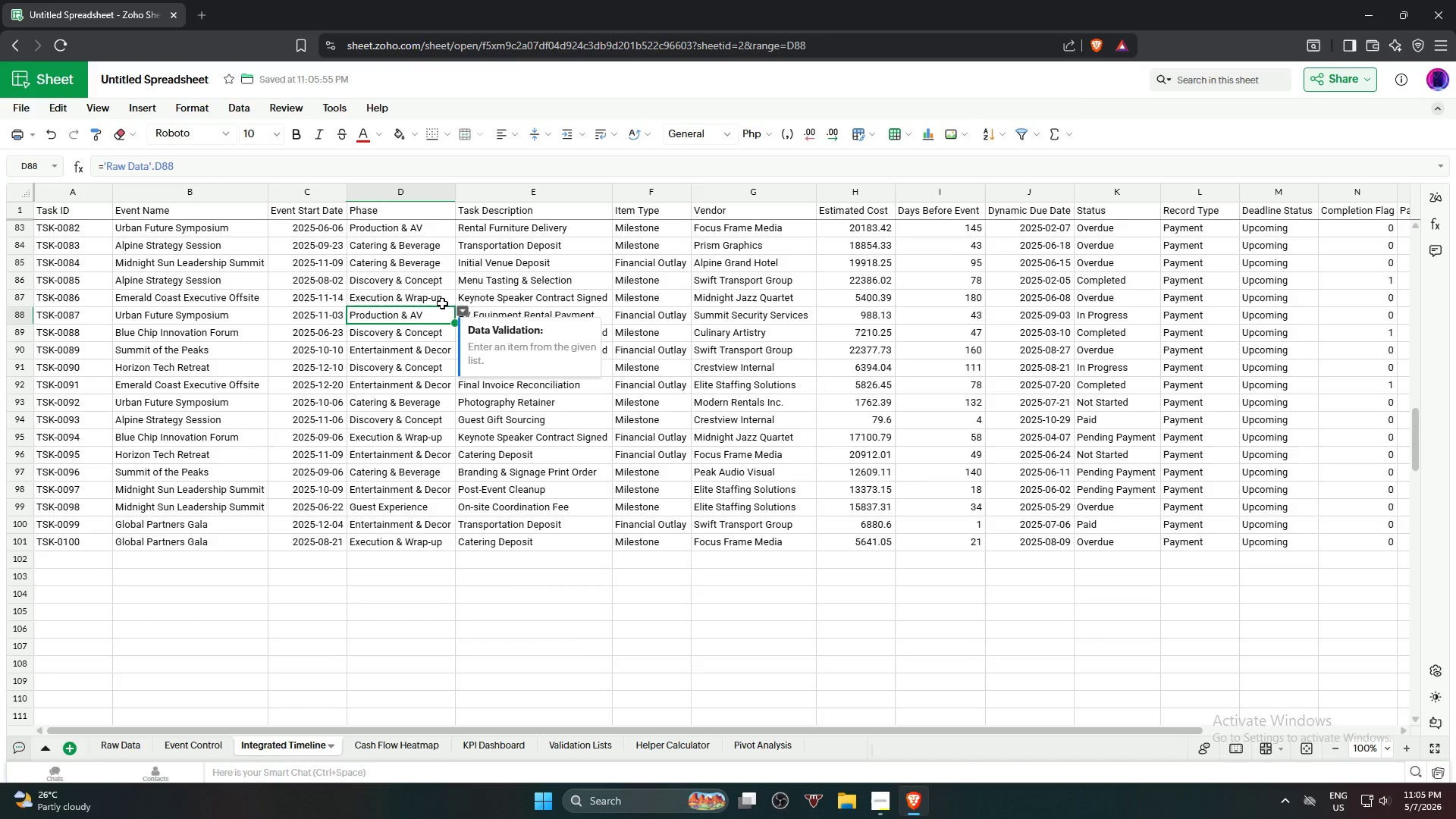 
left_click([444, 301])
 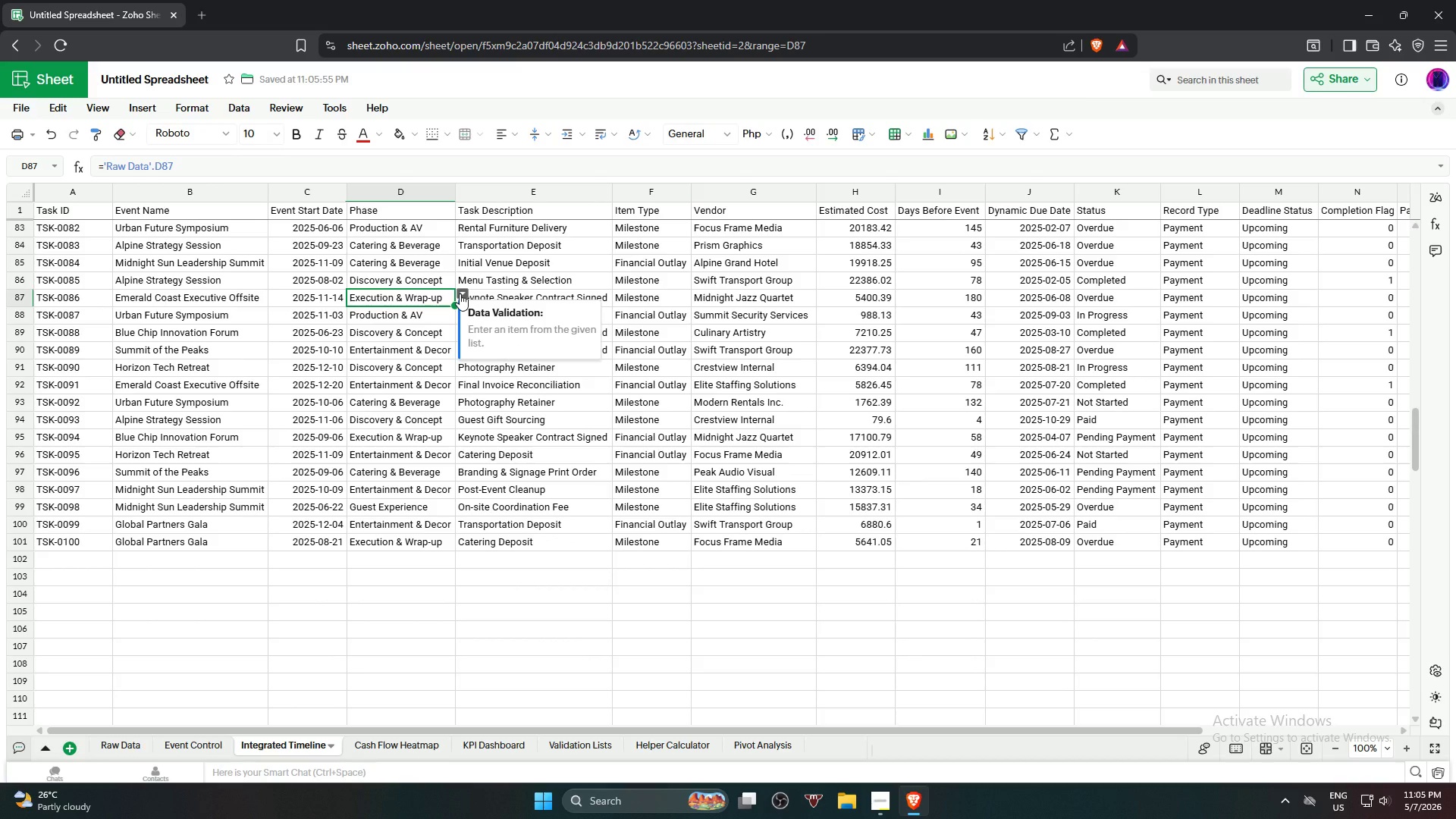 
left_click([460, 293])
 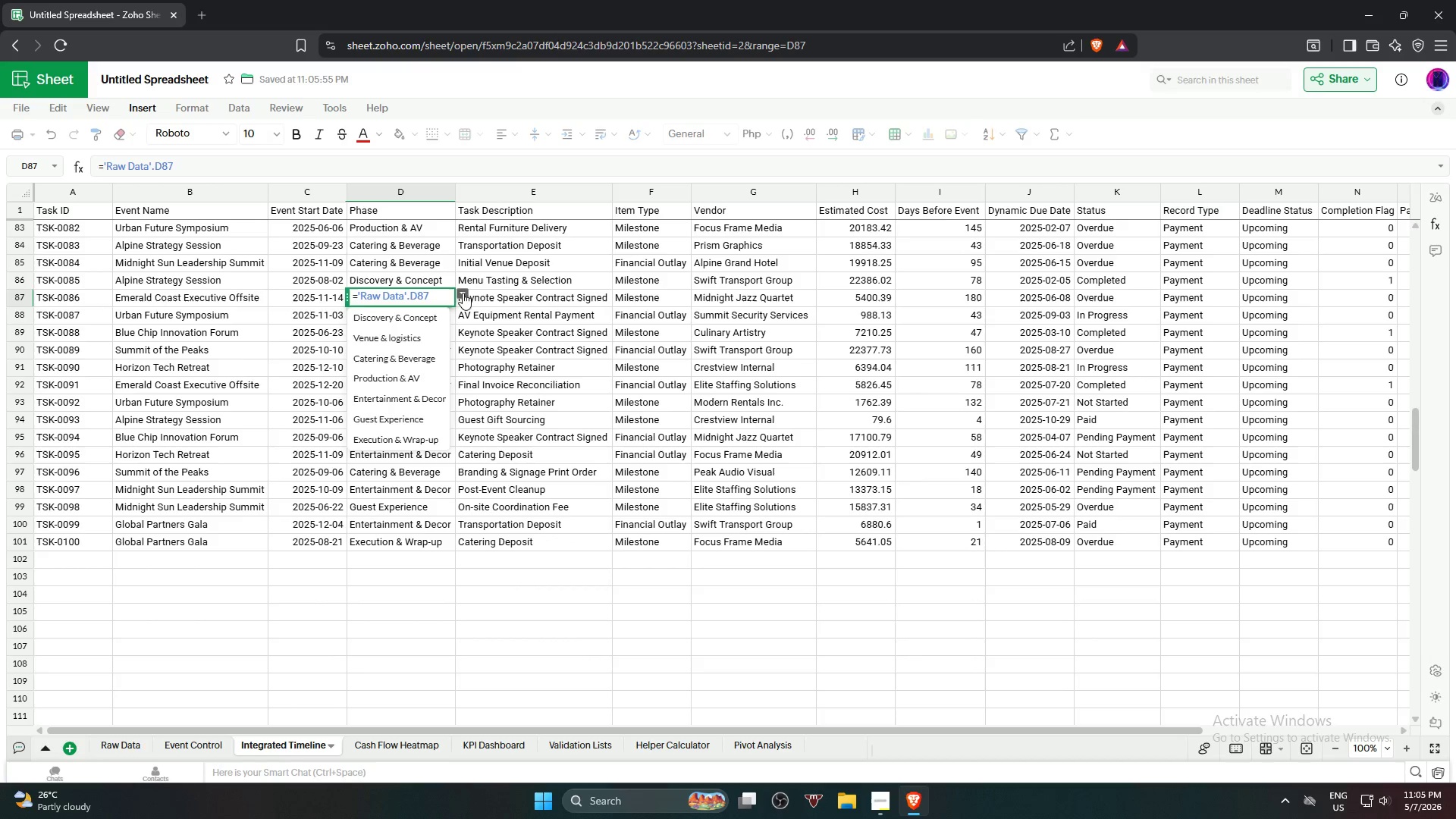 
left_click([469, 289])
 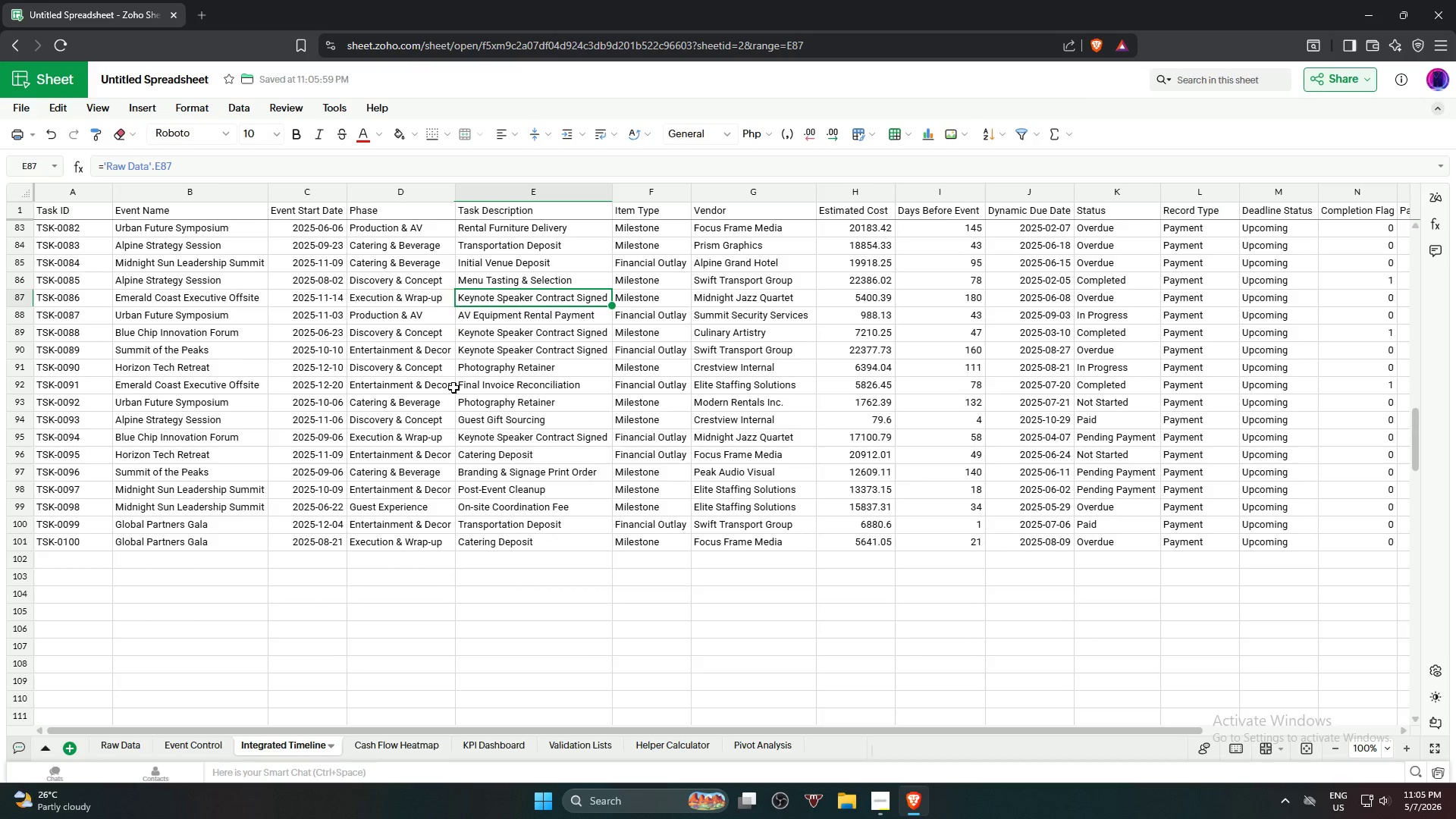 
double_click([453, 442])
 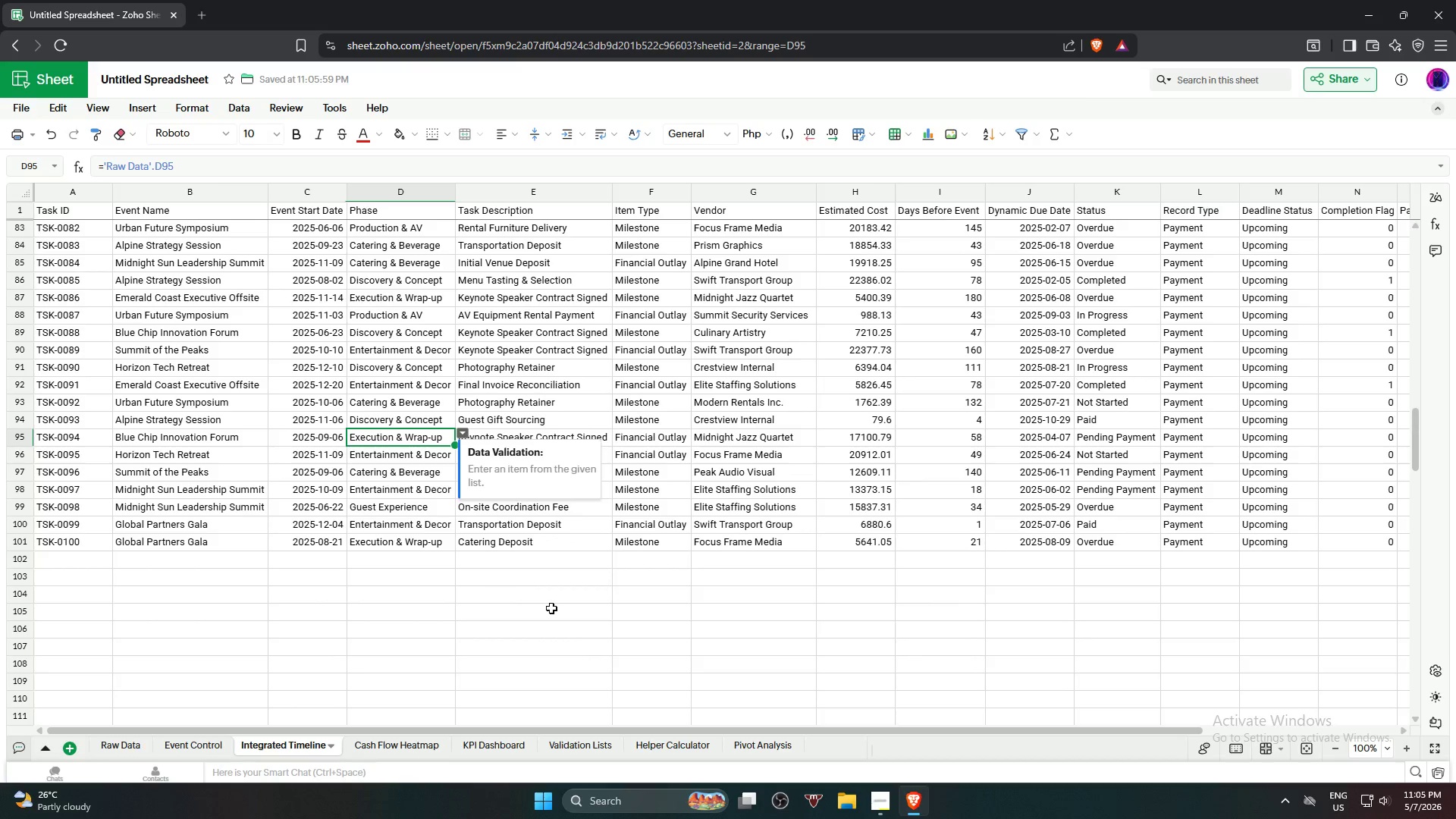 
left_click([626, 556])
 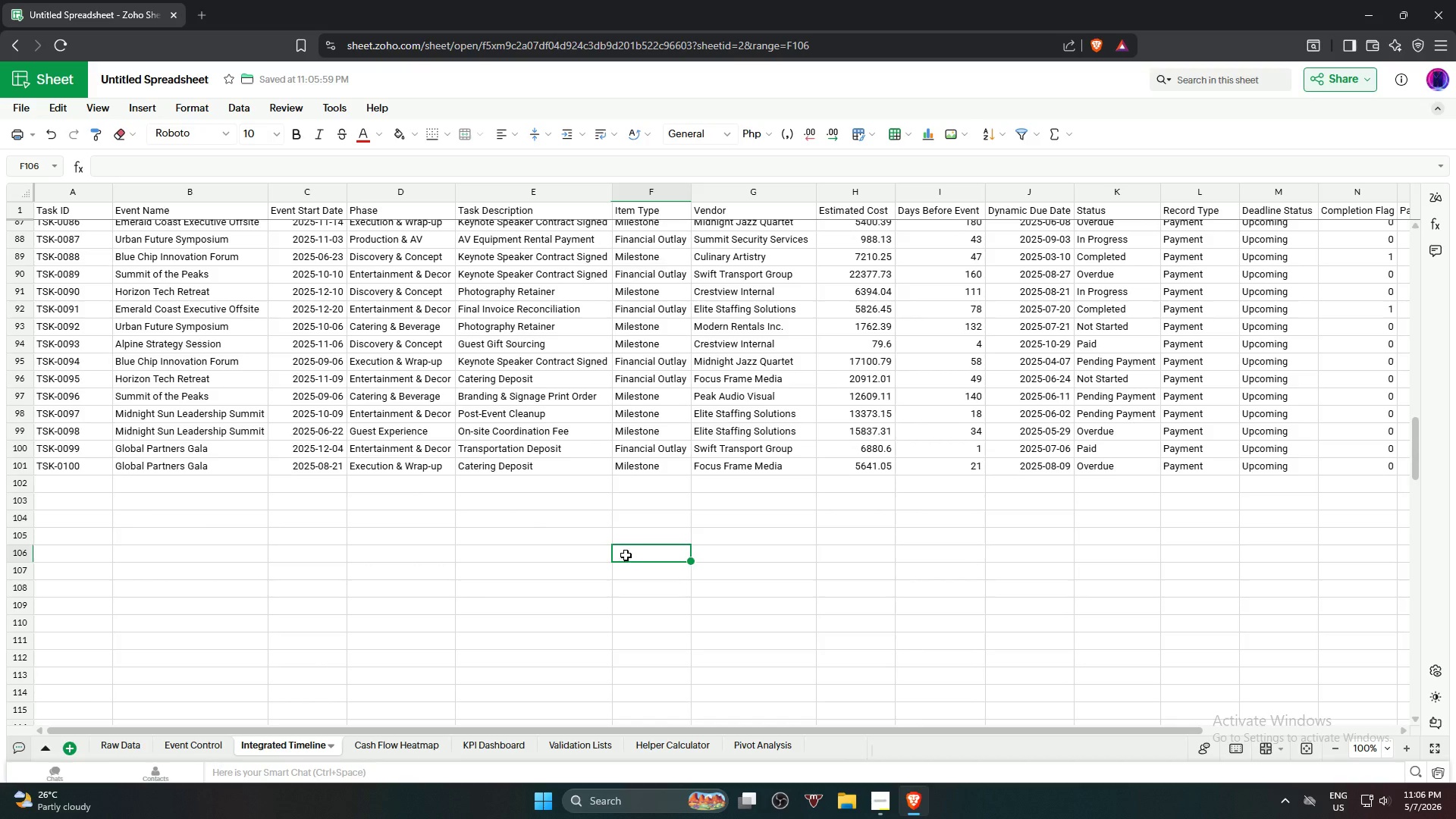 
scroll: coordinate [586, 617], scroll_direction: down, amount: 1.0
 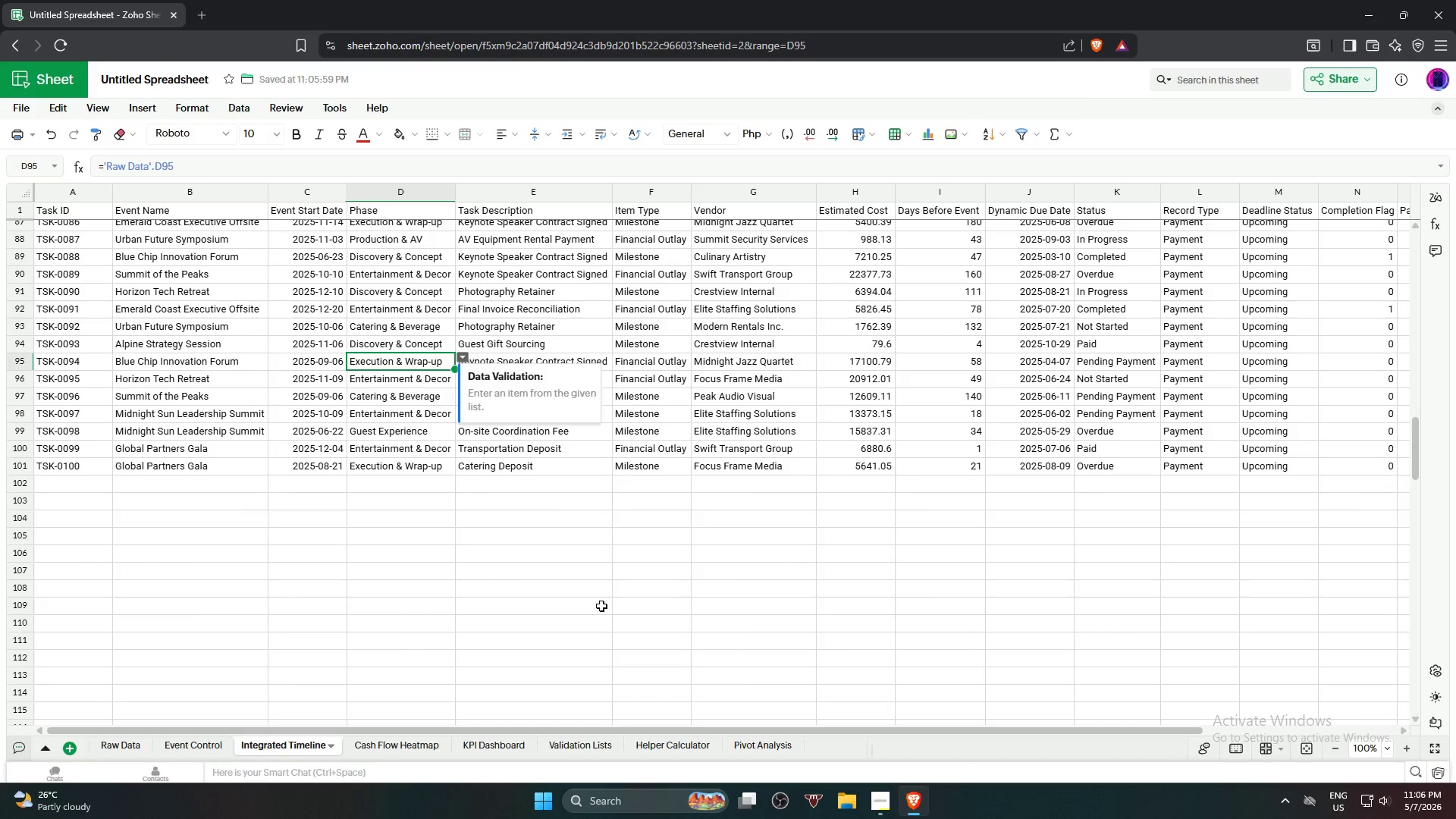 
scroll: coordinate [728, 268], scroll_direction: up, amount: 28.0
 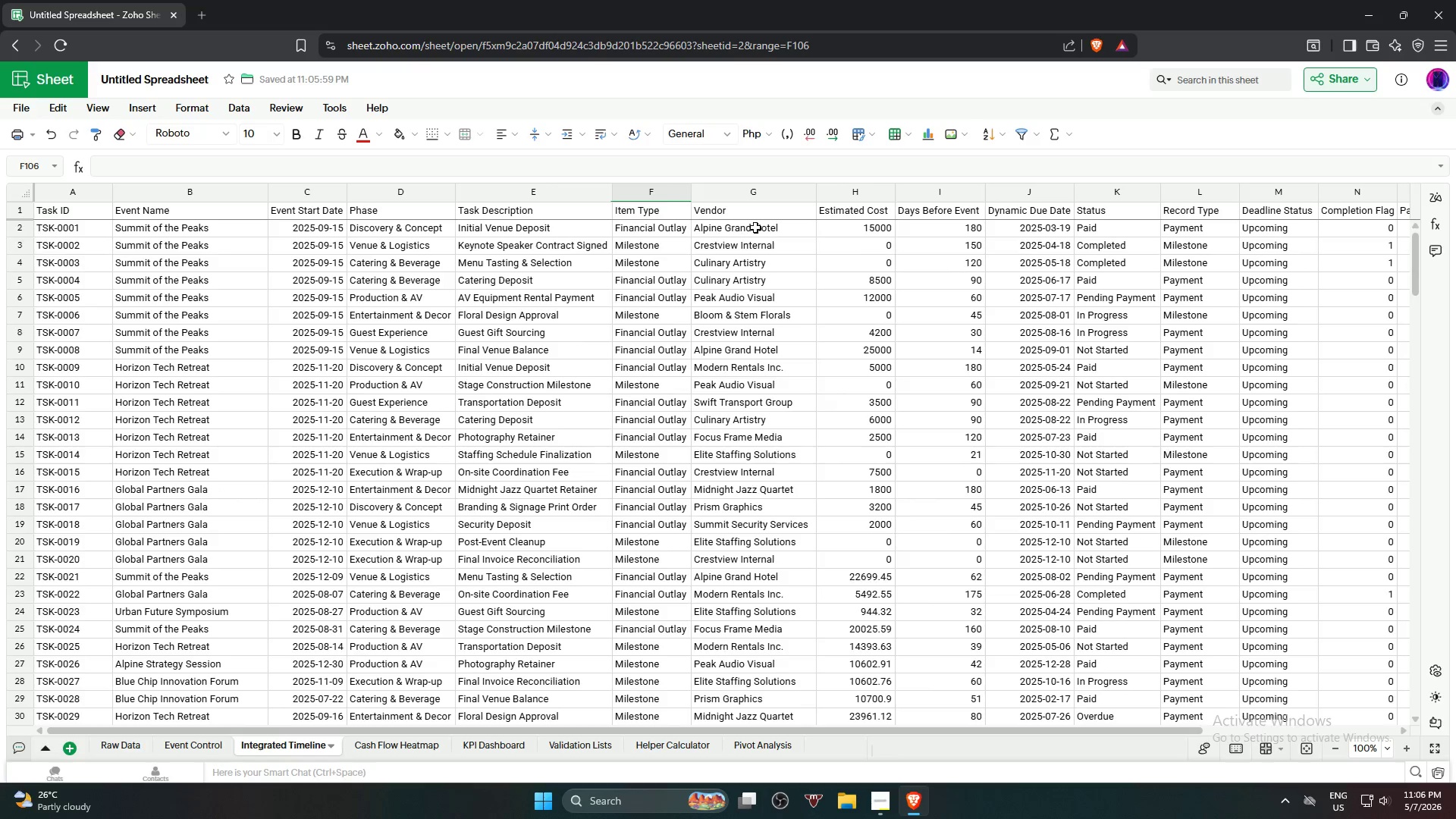 
left_click_drag(start_coordinate=[757, 228], to_coordinate=[733, 509])
 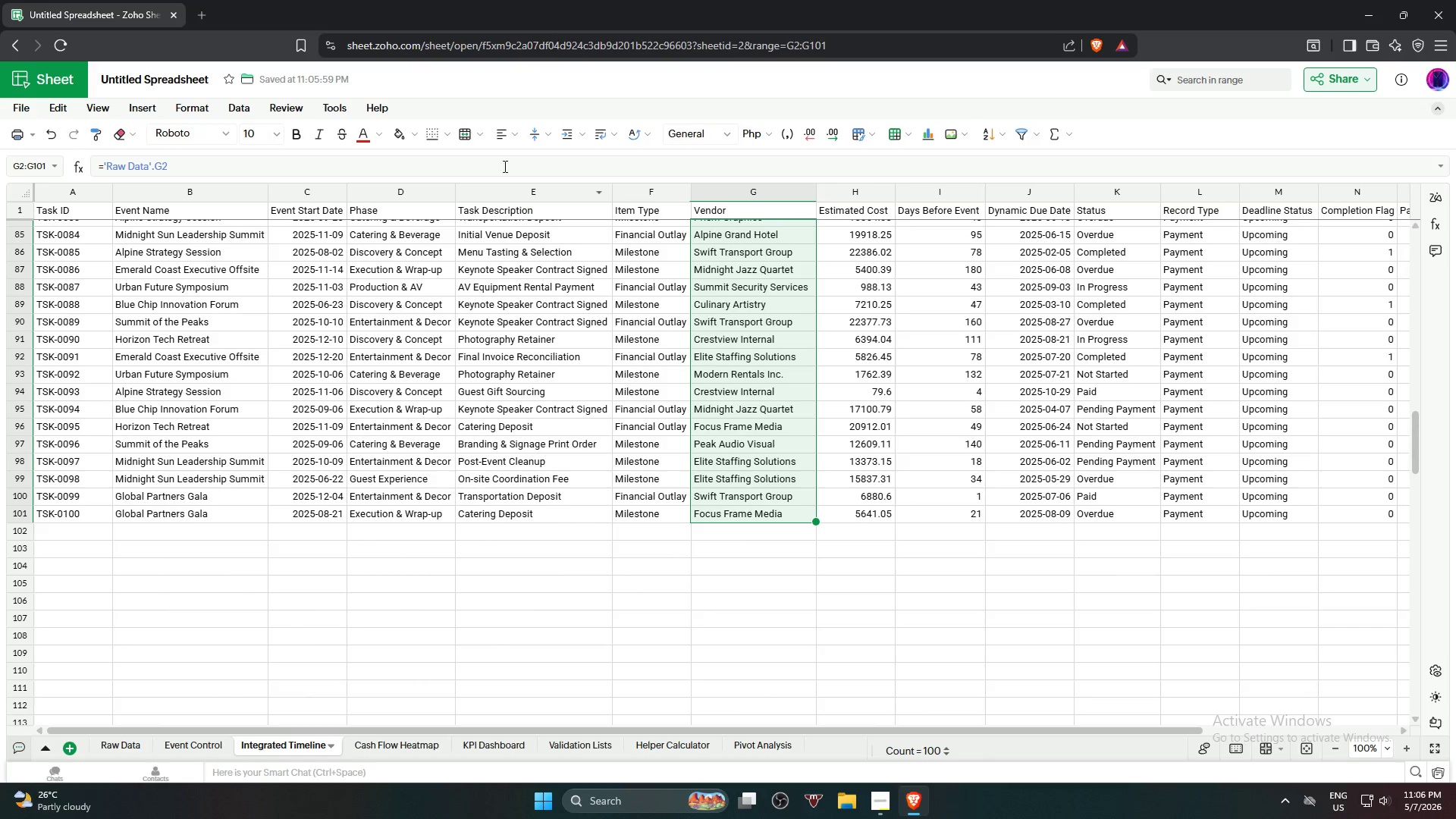 
scroll: coordinate [743, 648], scroll_direction: down, amount: 19.0
 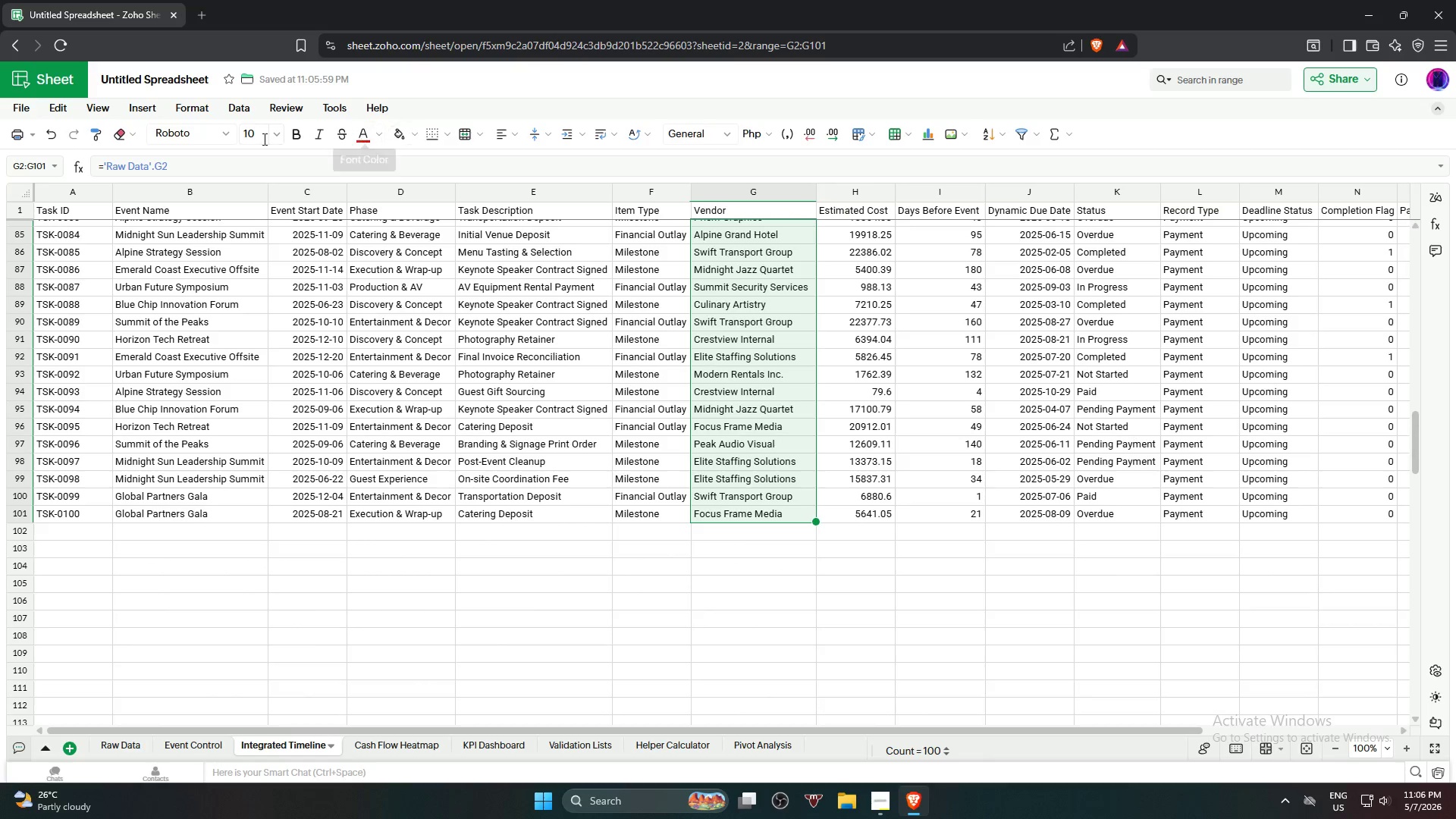 
left_click([244, 108])
 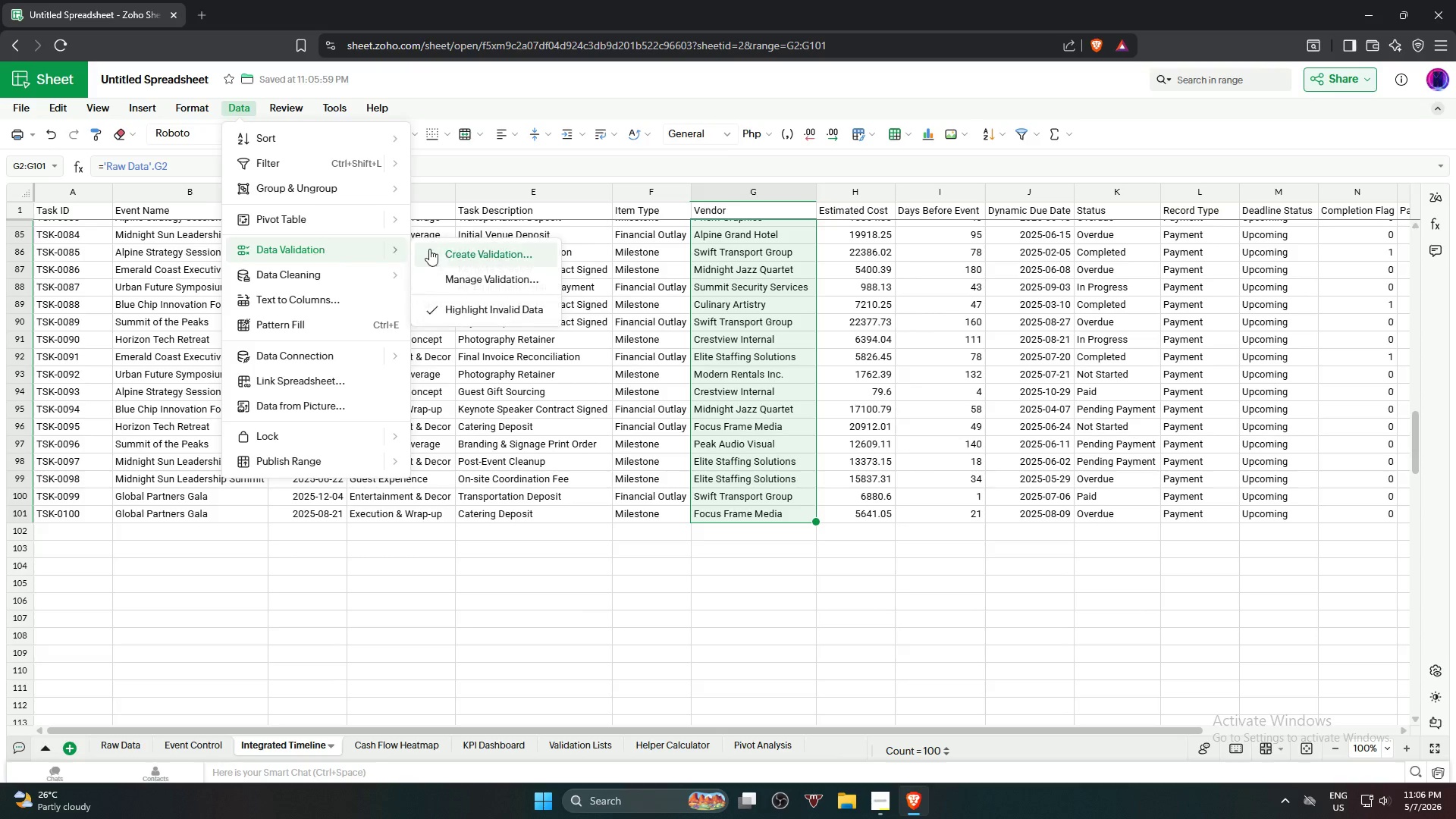 
left_click([438, 249])
 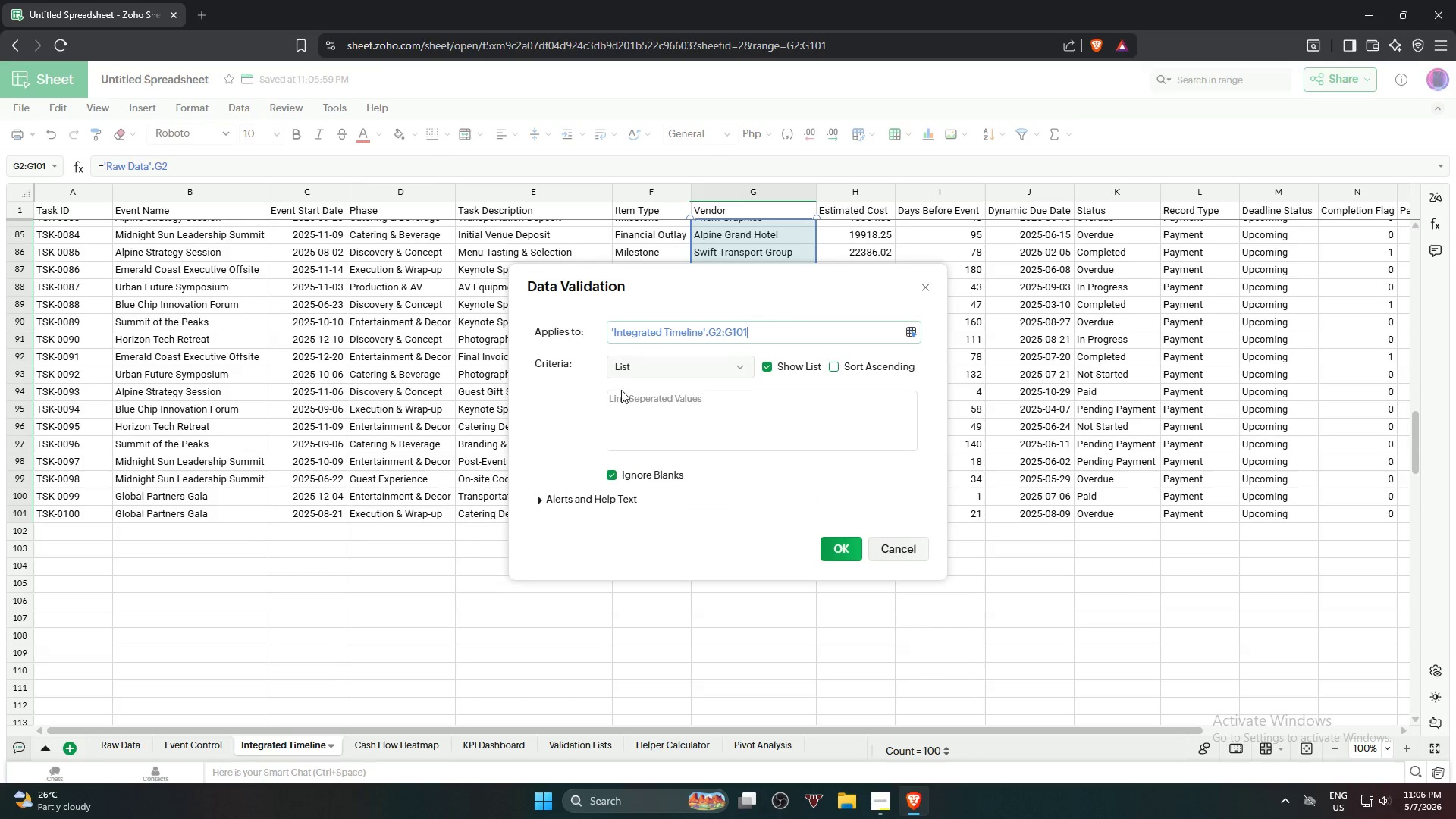 
left_click([641, 396])
 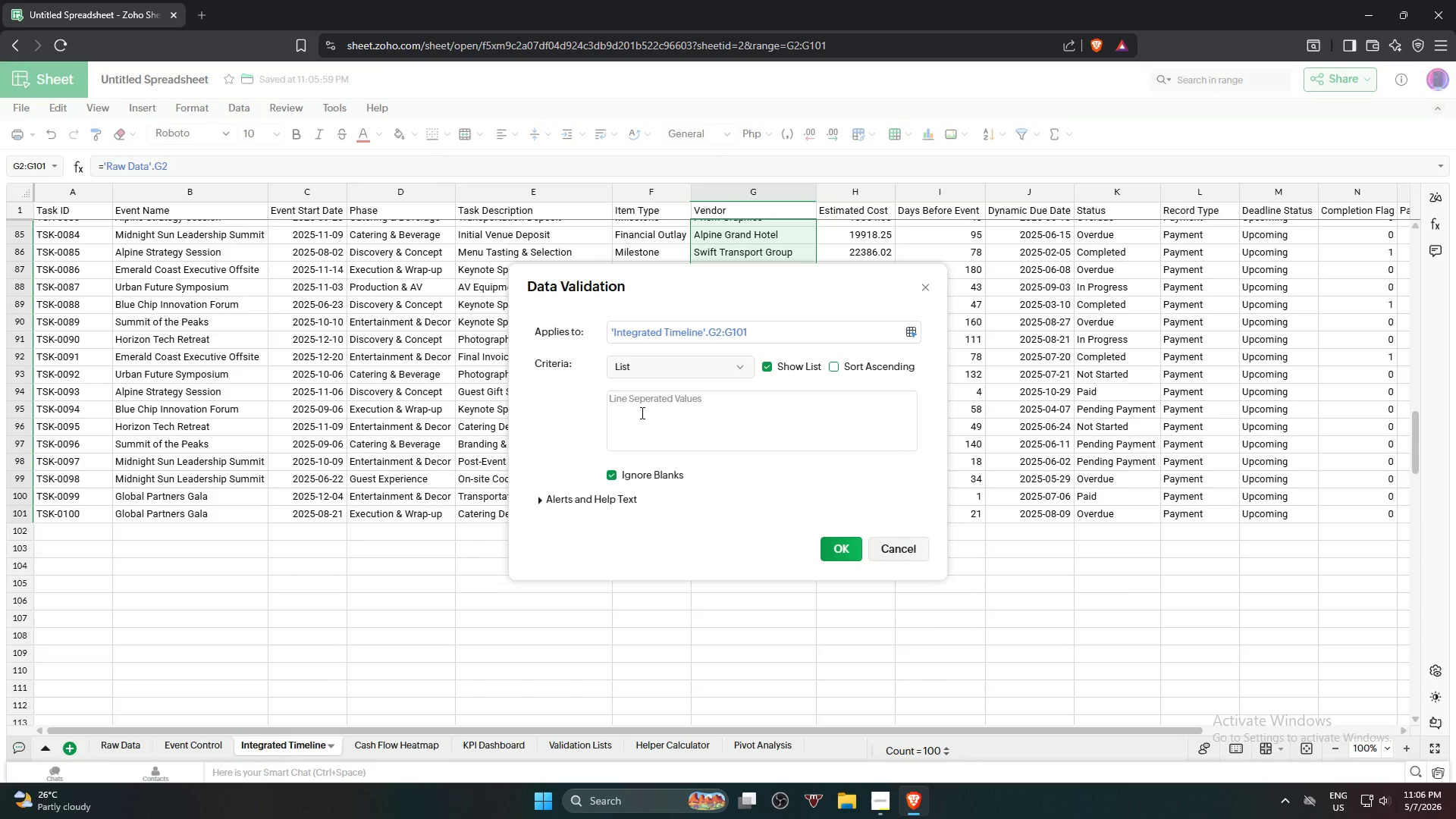 
left_click([641, 413])
 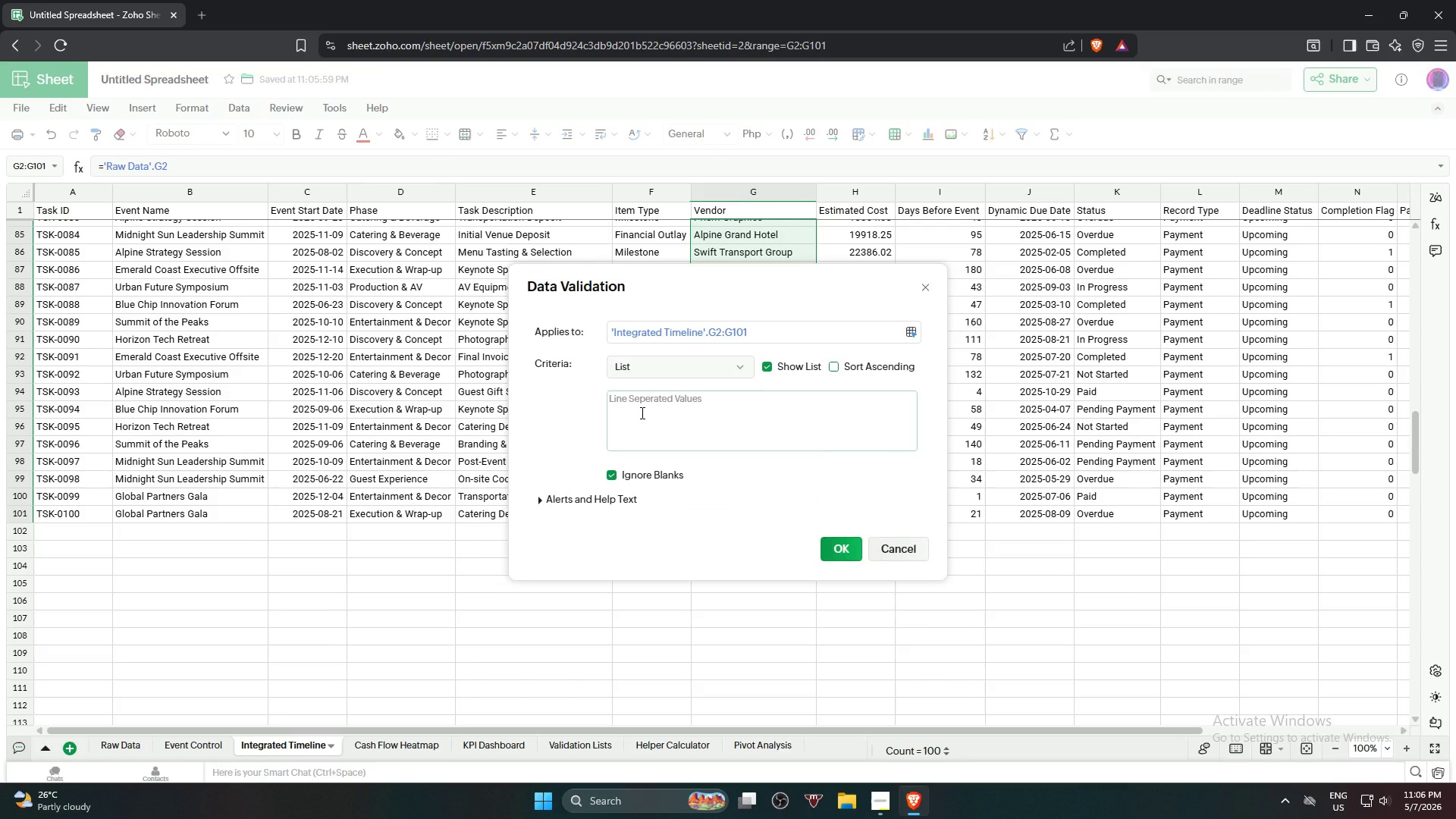 
wait(8.84)
 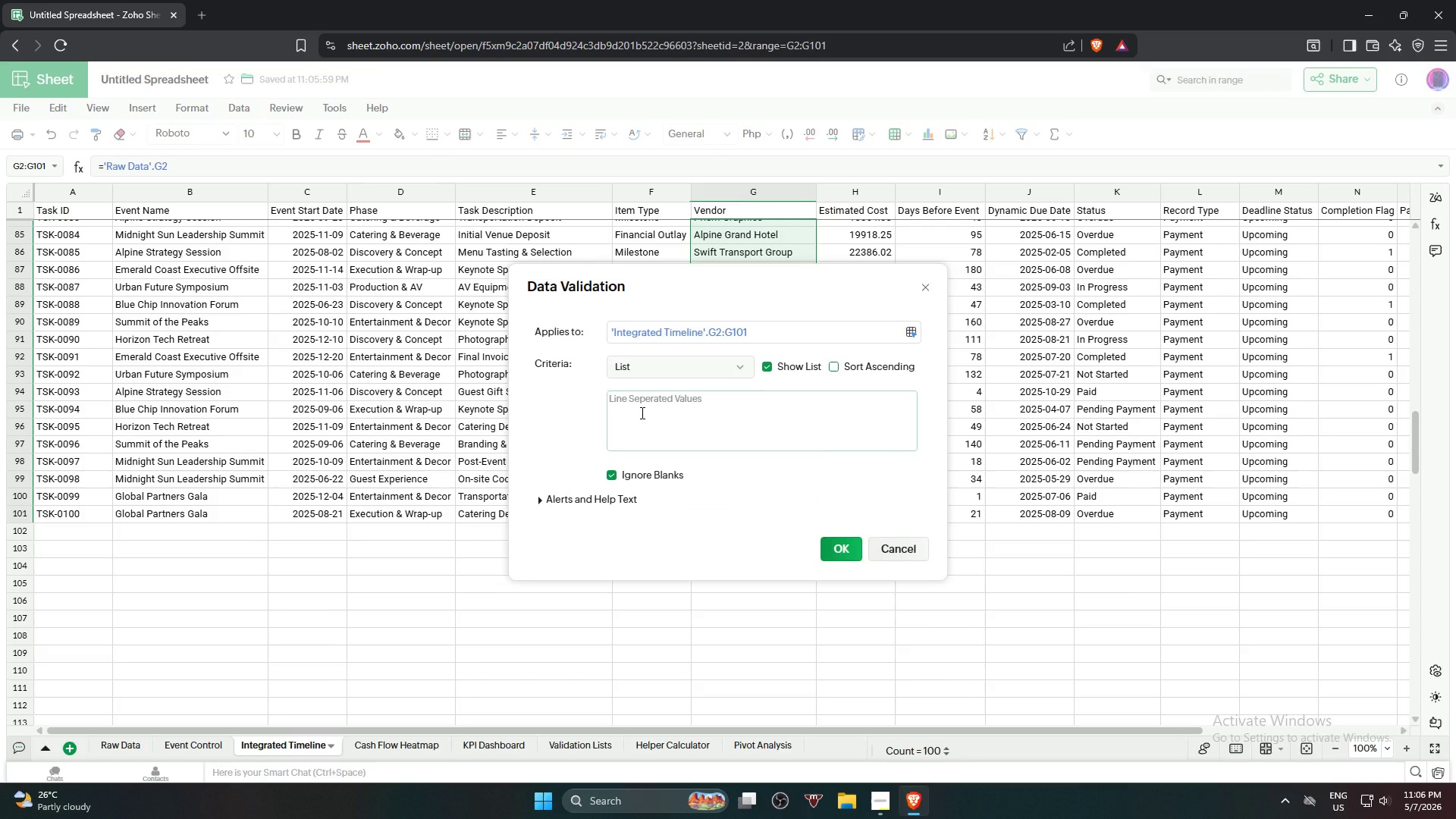 
left_click([834, 547])
 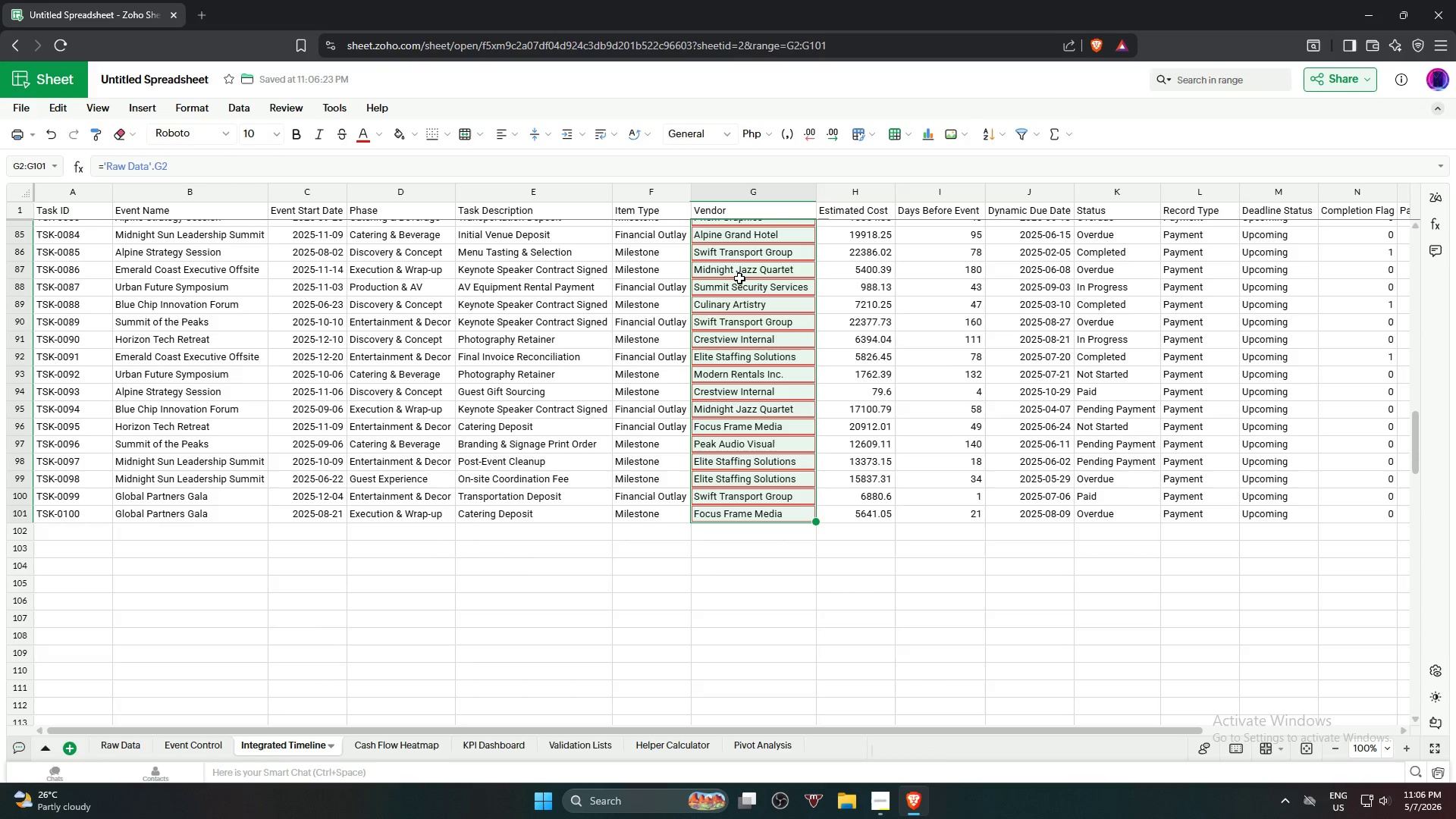 
left_click([739, 278])
 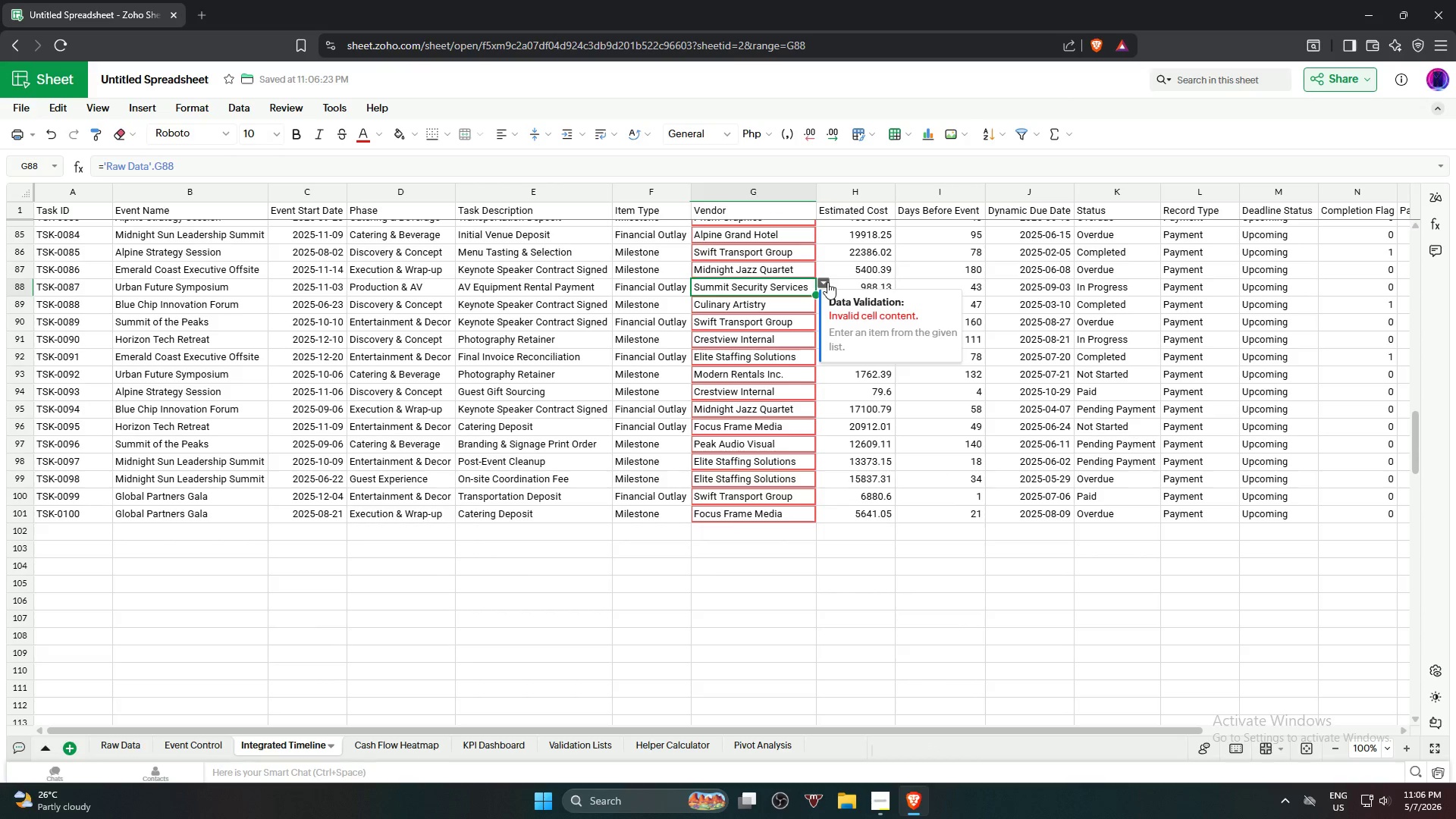 
left_click([827, 282])
 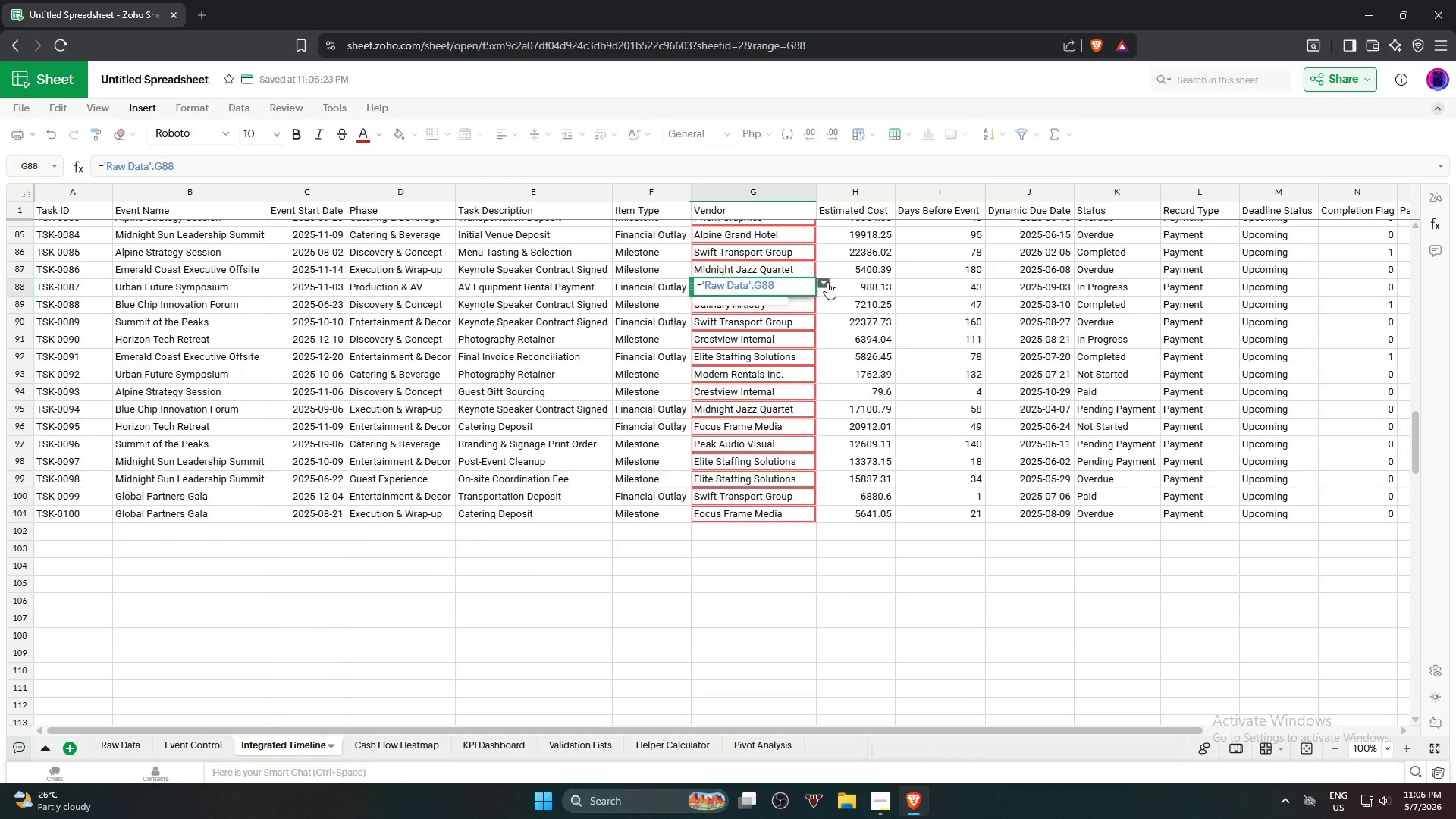 
left_click([827, 282])
 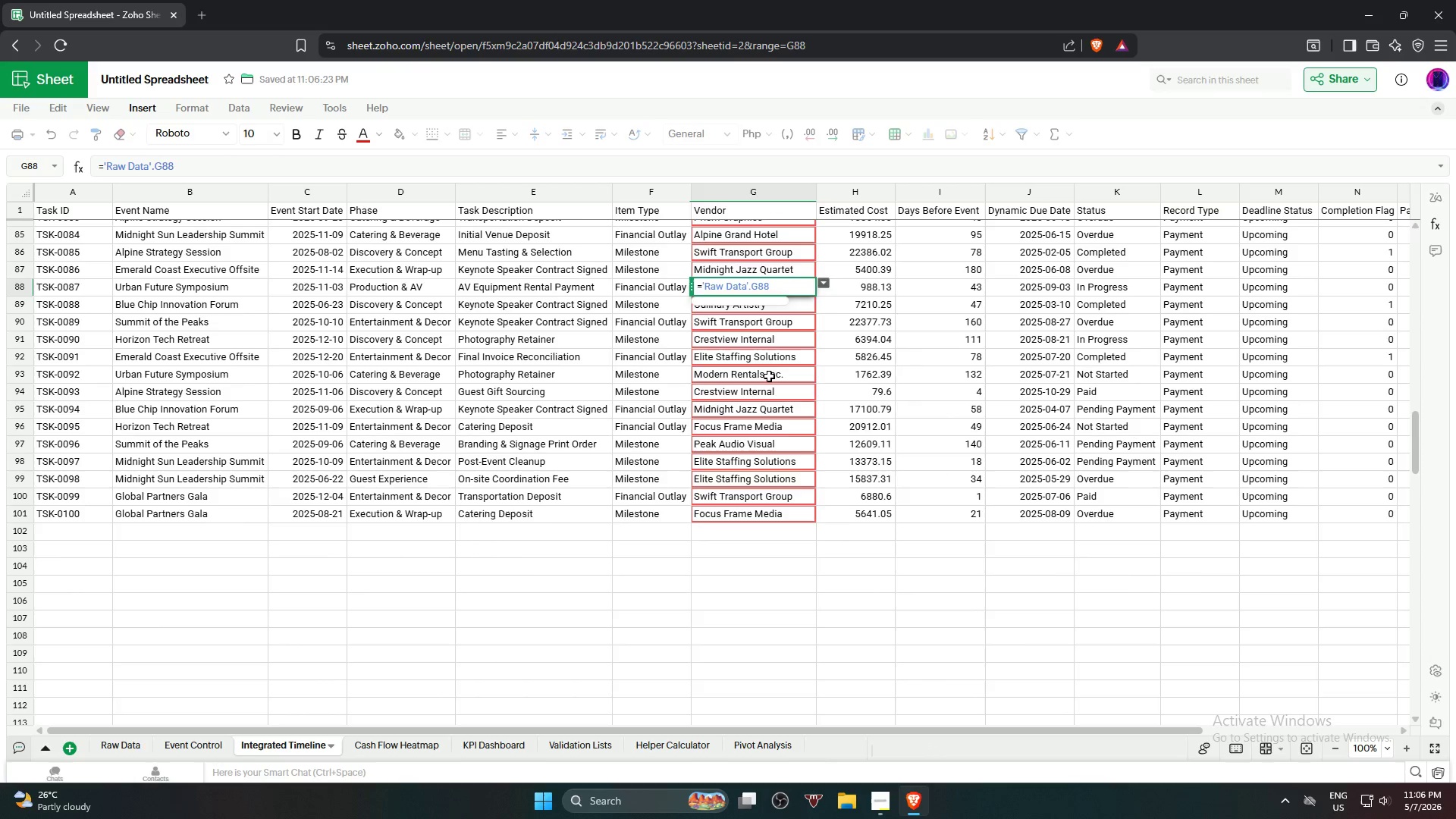 
left_click([766, 378])
 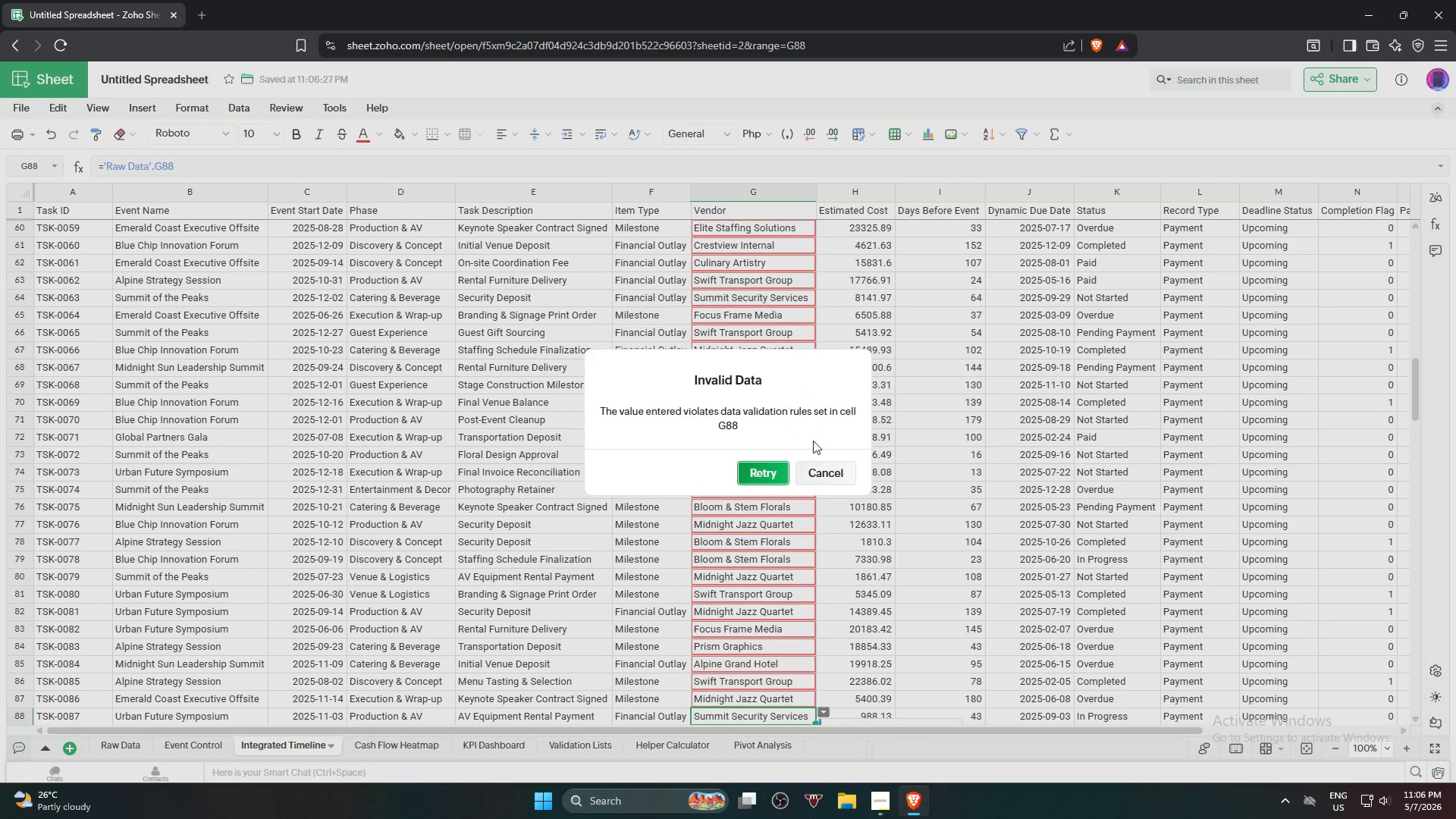 
scroll: coordinate [764, 379], scroll_direction: up, amount: 8.0
 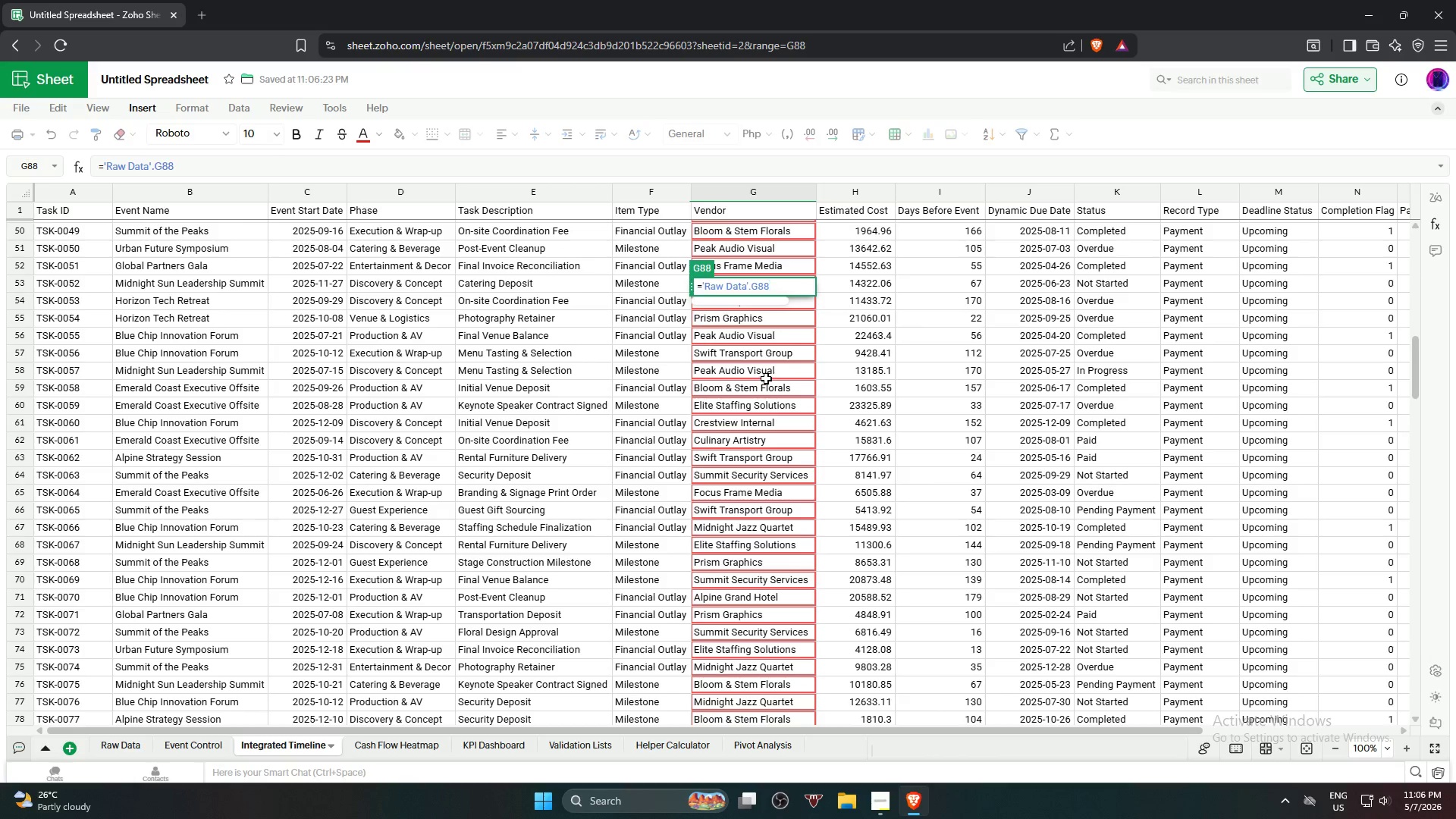 
left_click([829, 468])
 